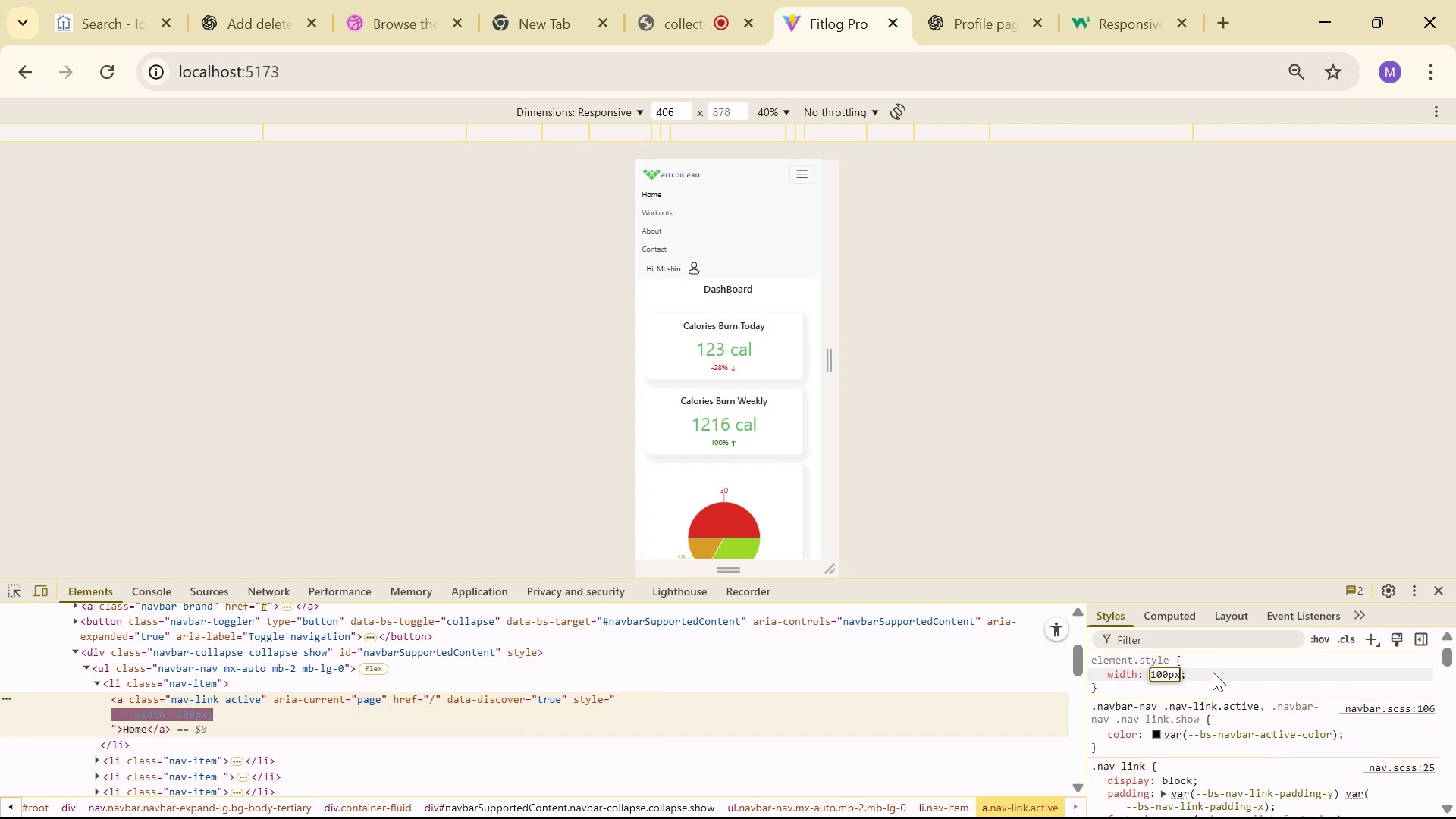 
key(ArrowRight)
 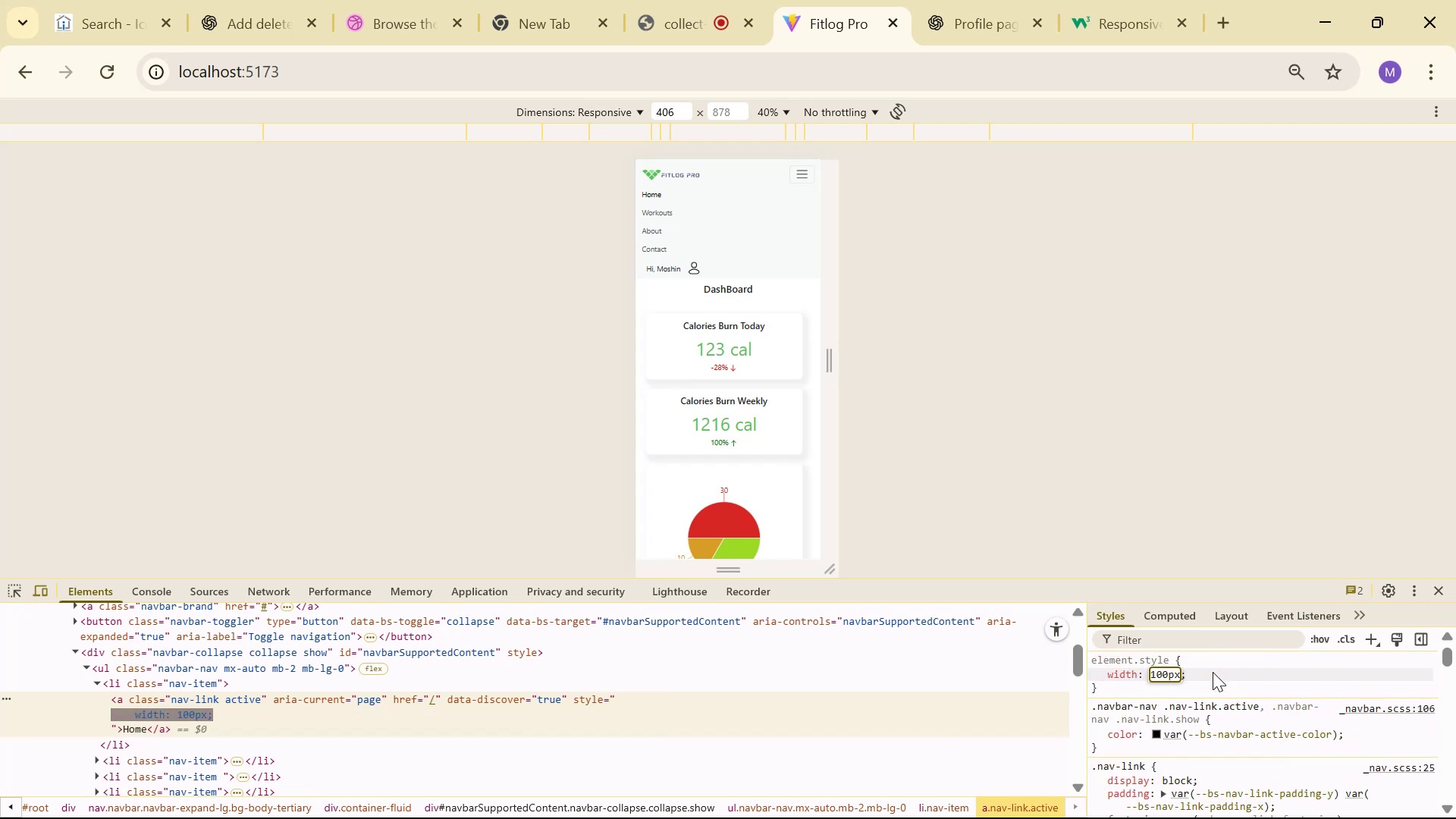 
key(Space)
 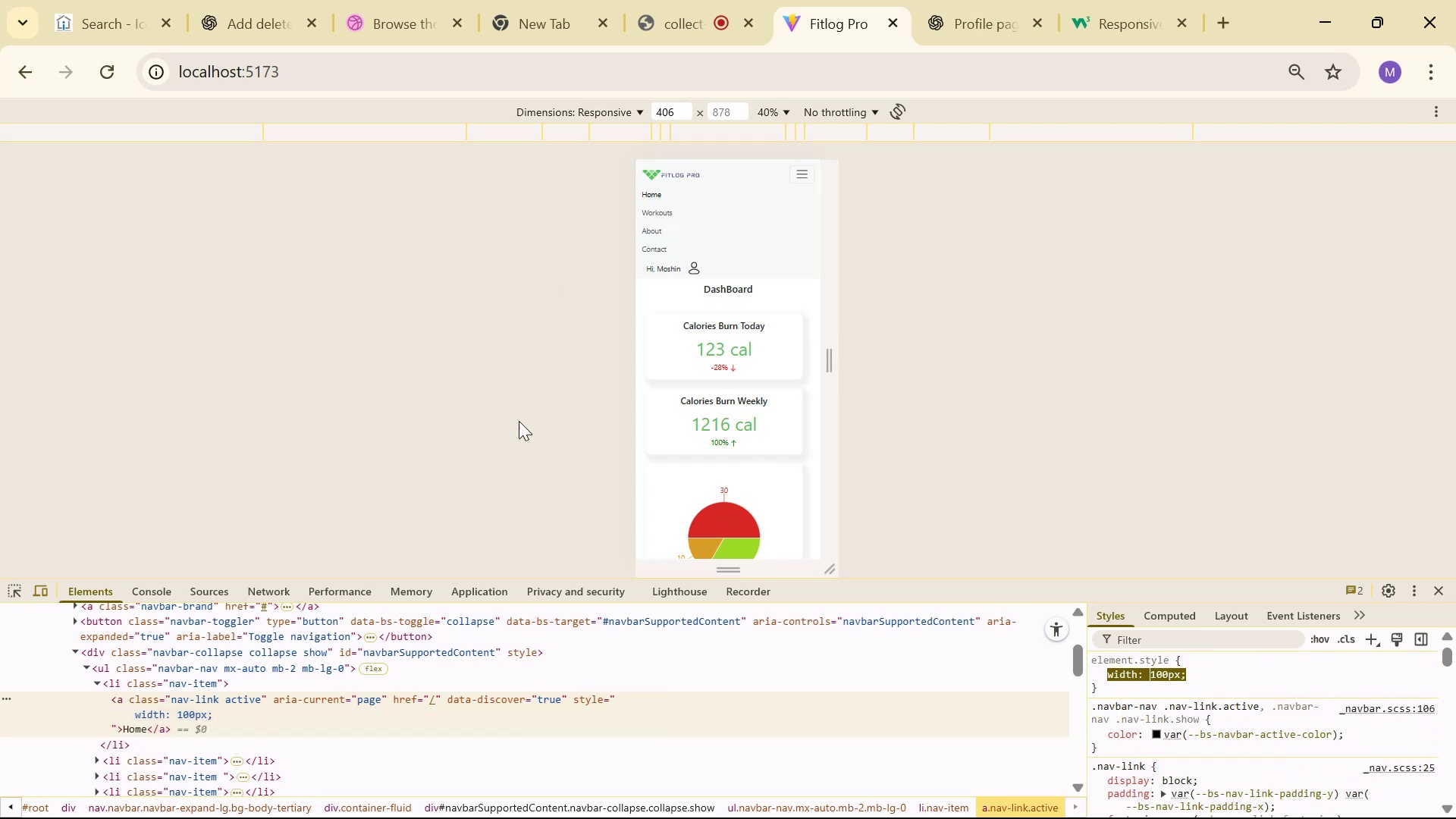 
left_click([19, 581])
 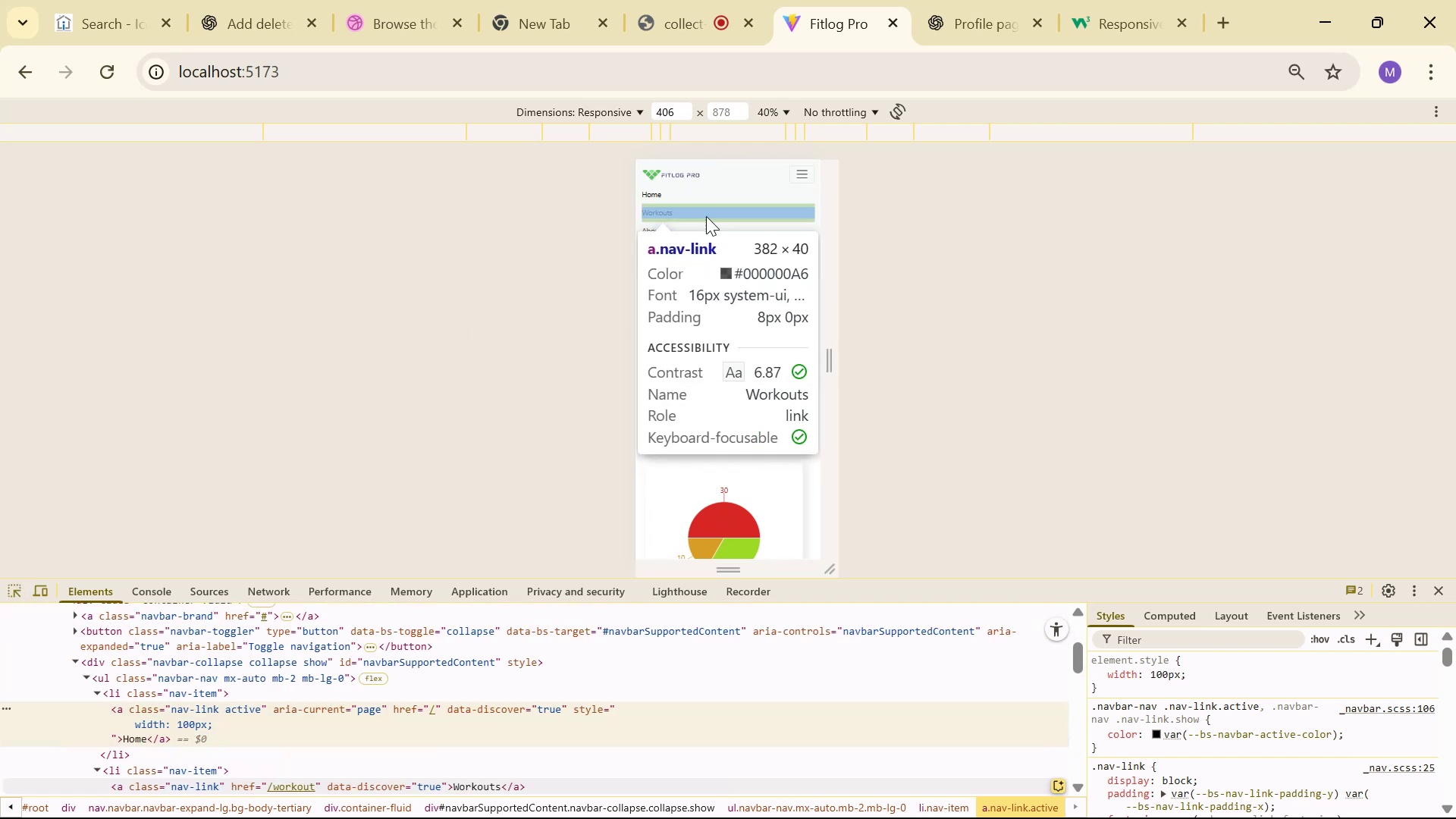 
left_click([1215, 678])
 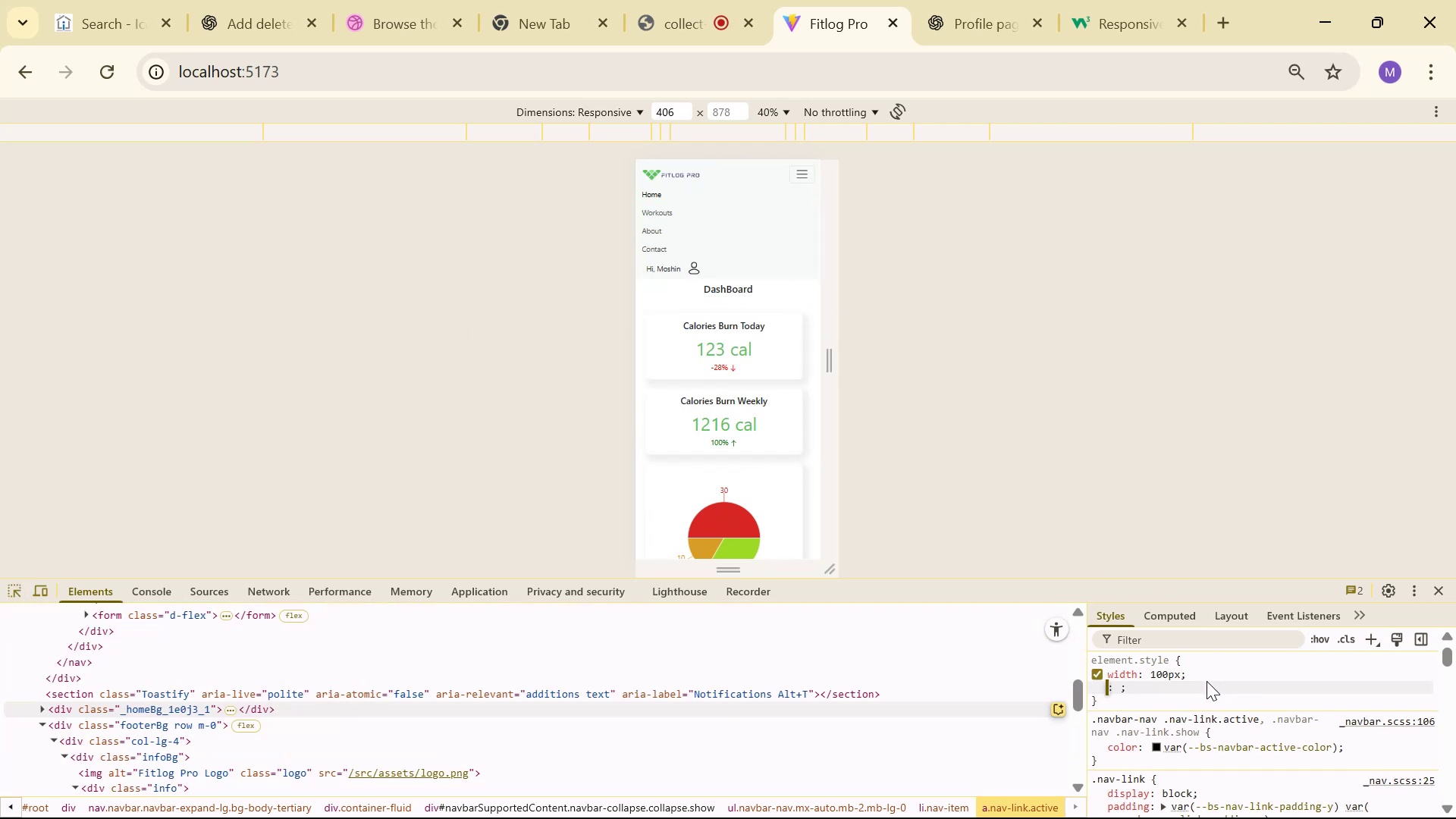 
type(ma)
 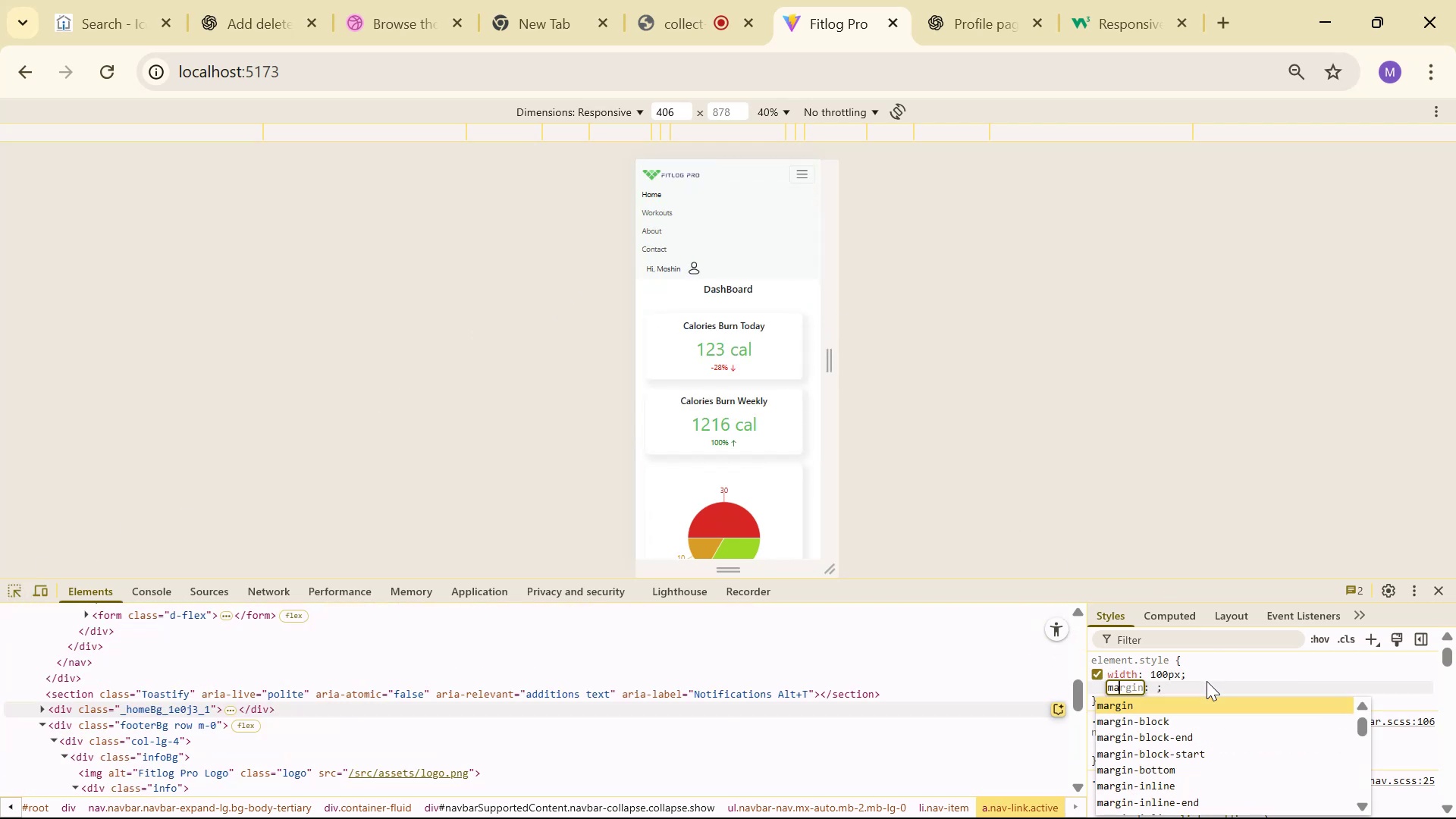 
key(Enter)
 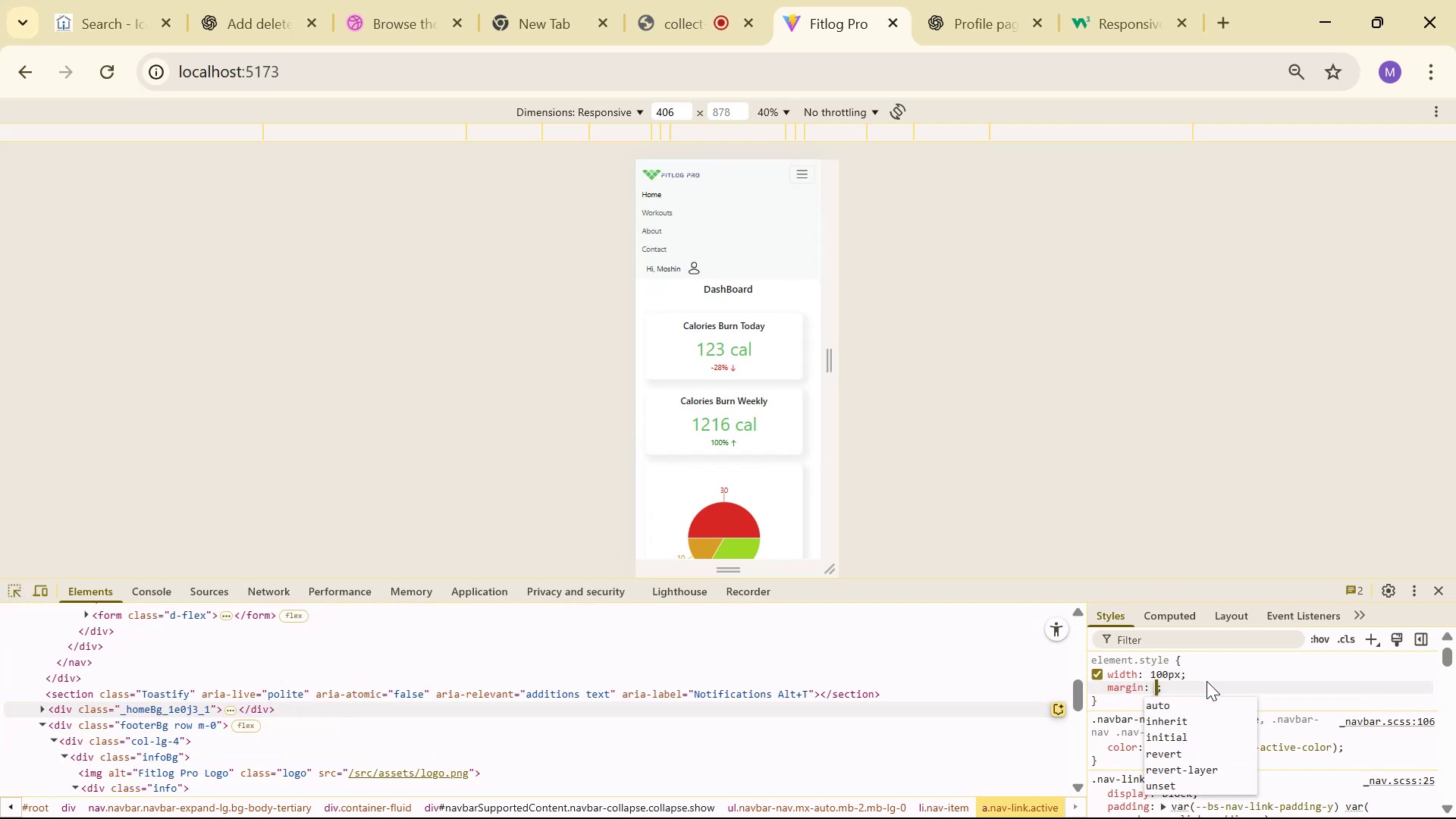 
type(0pc )
key(Backspace)
key(Backspace)
type(x aut)
 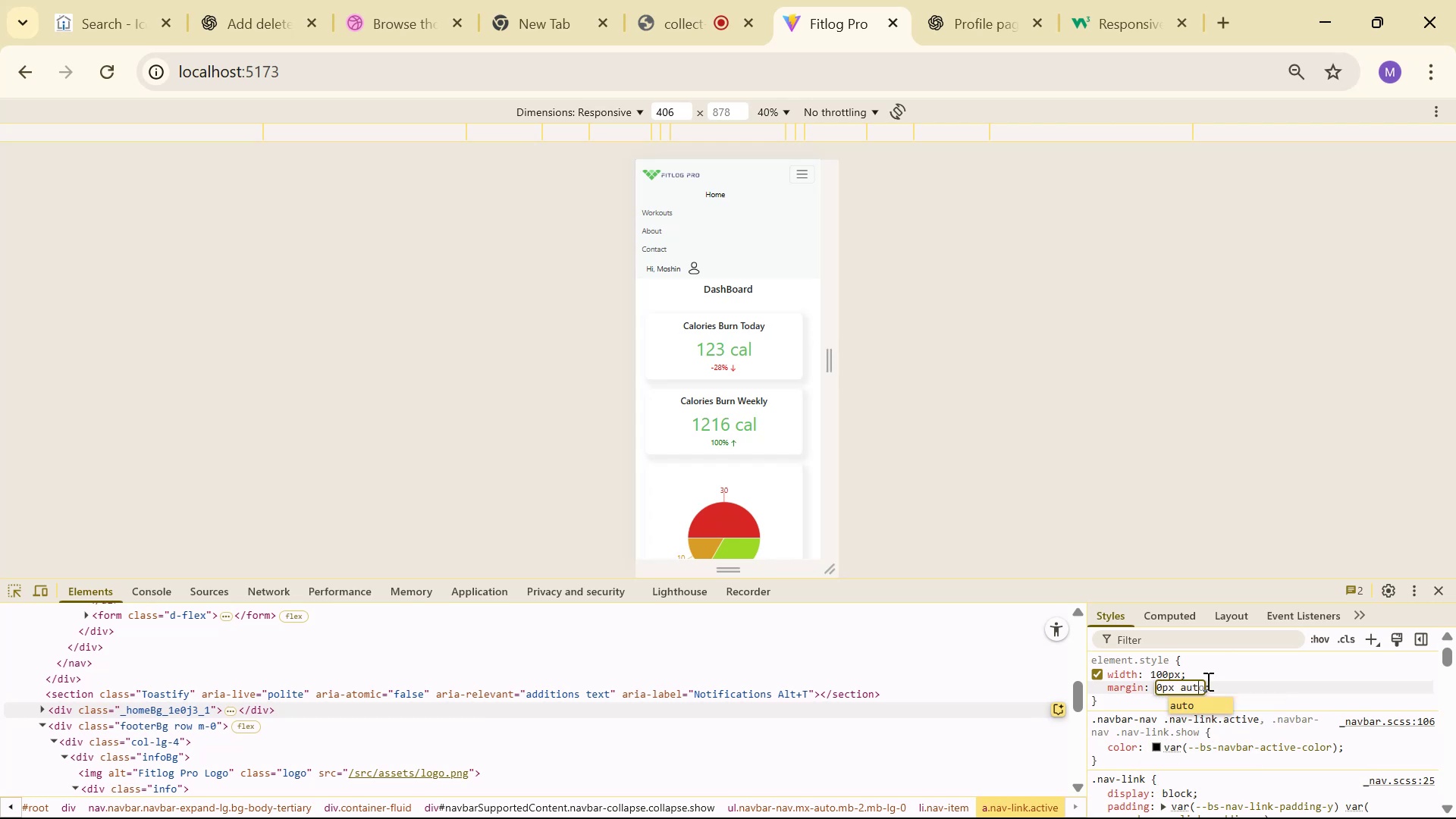 
key(Enter)
 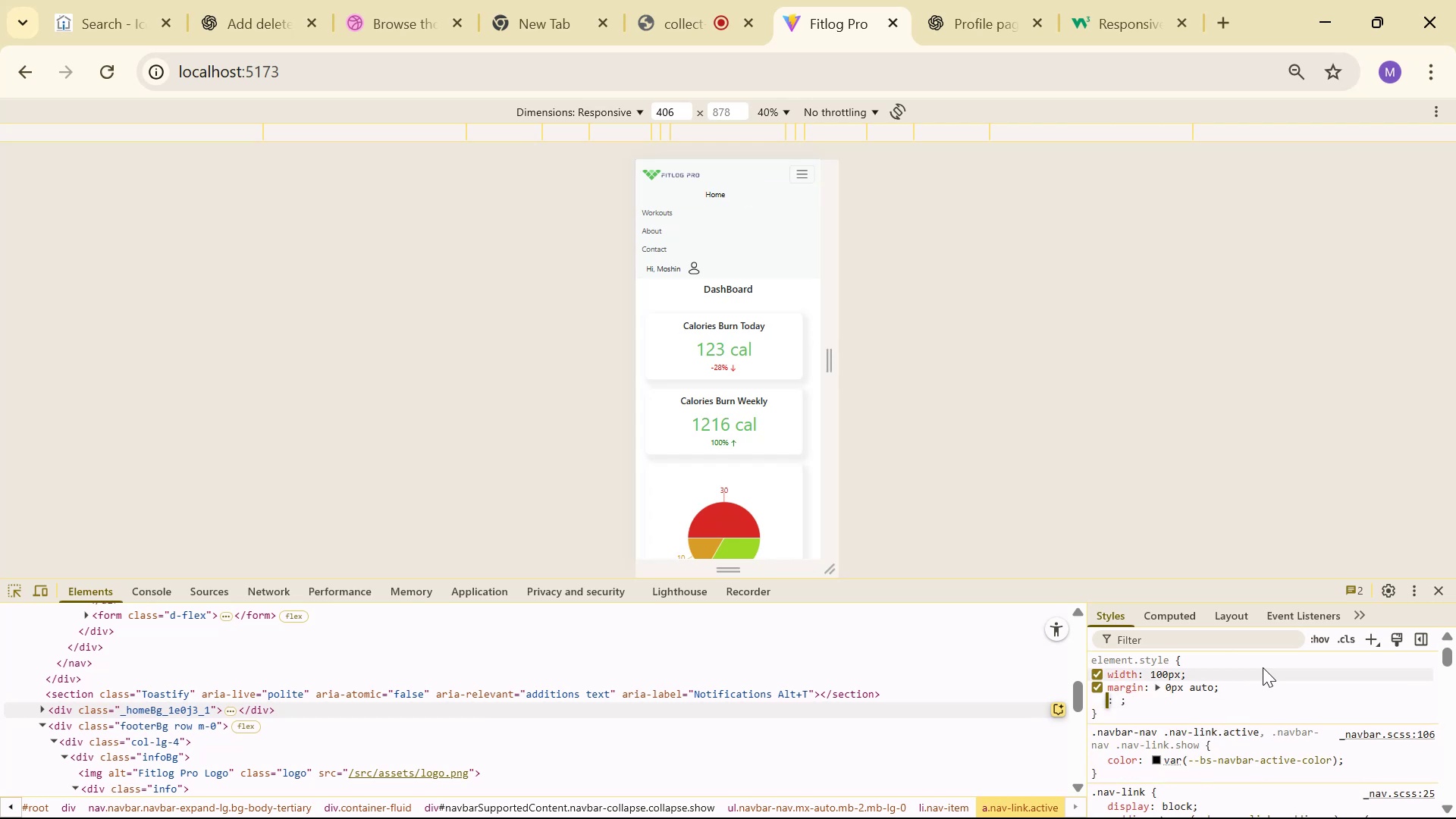 
wait(6.23)
 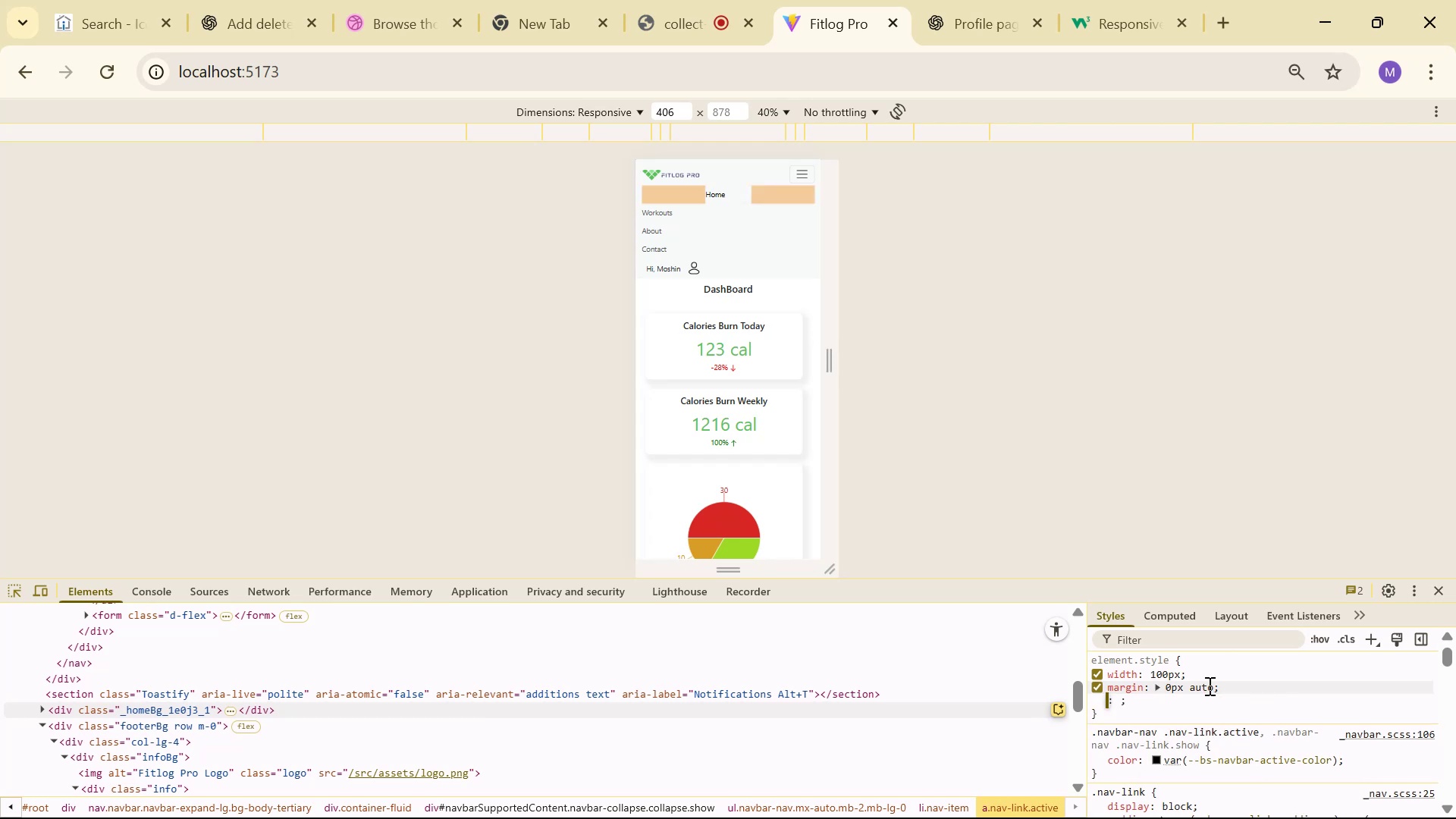 
scroll: coordinate [953, 675], scroll_direction: down, amount: 2.0
 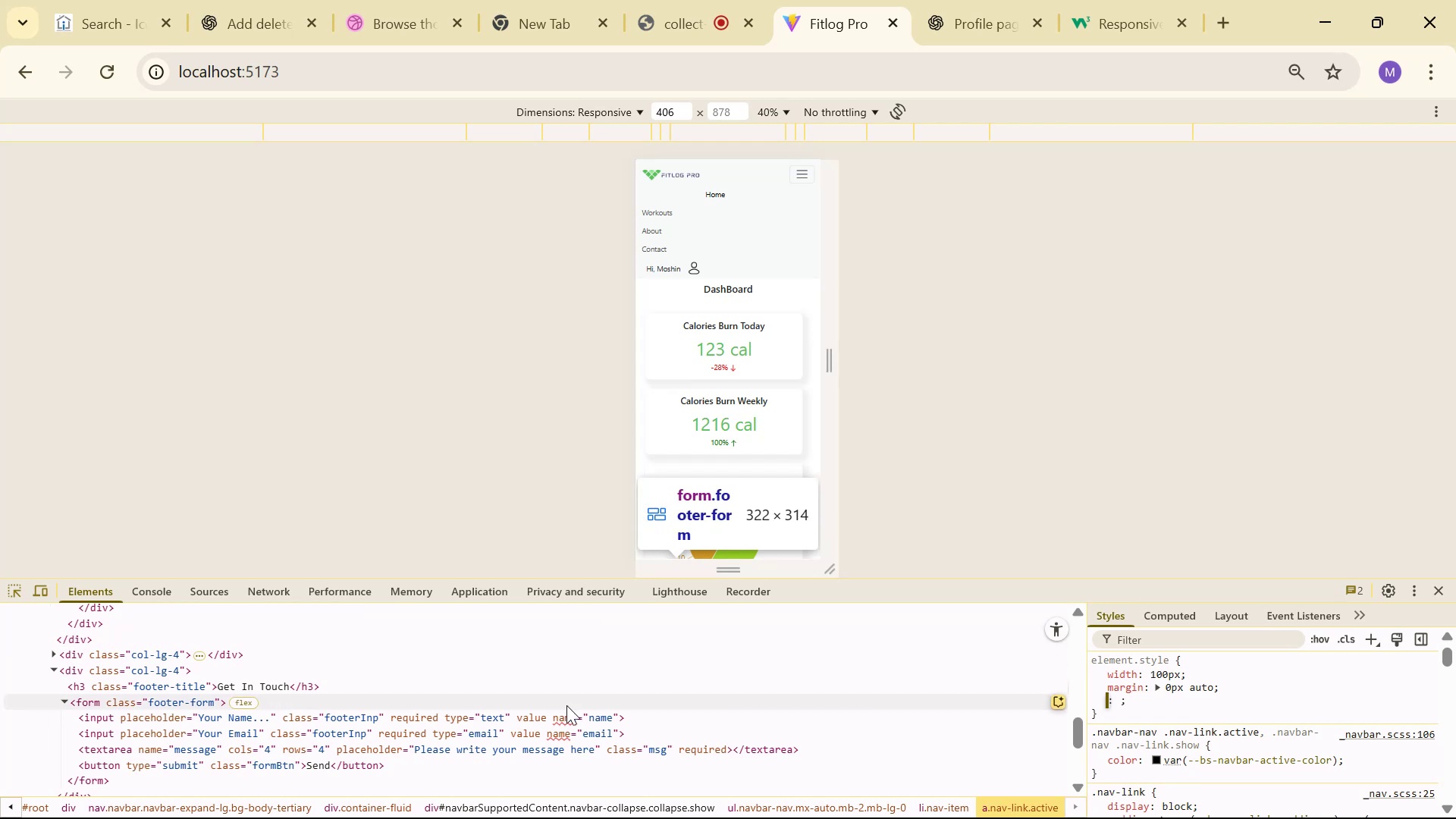 
scroll: coordinate [489, 705], scroll_direction: up, amount: 1.0
 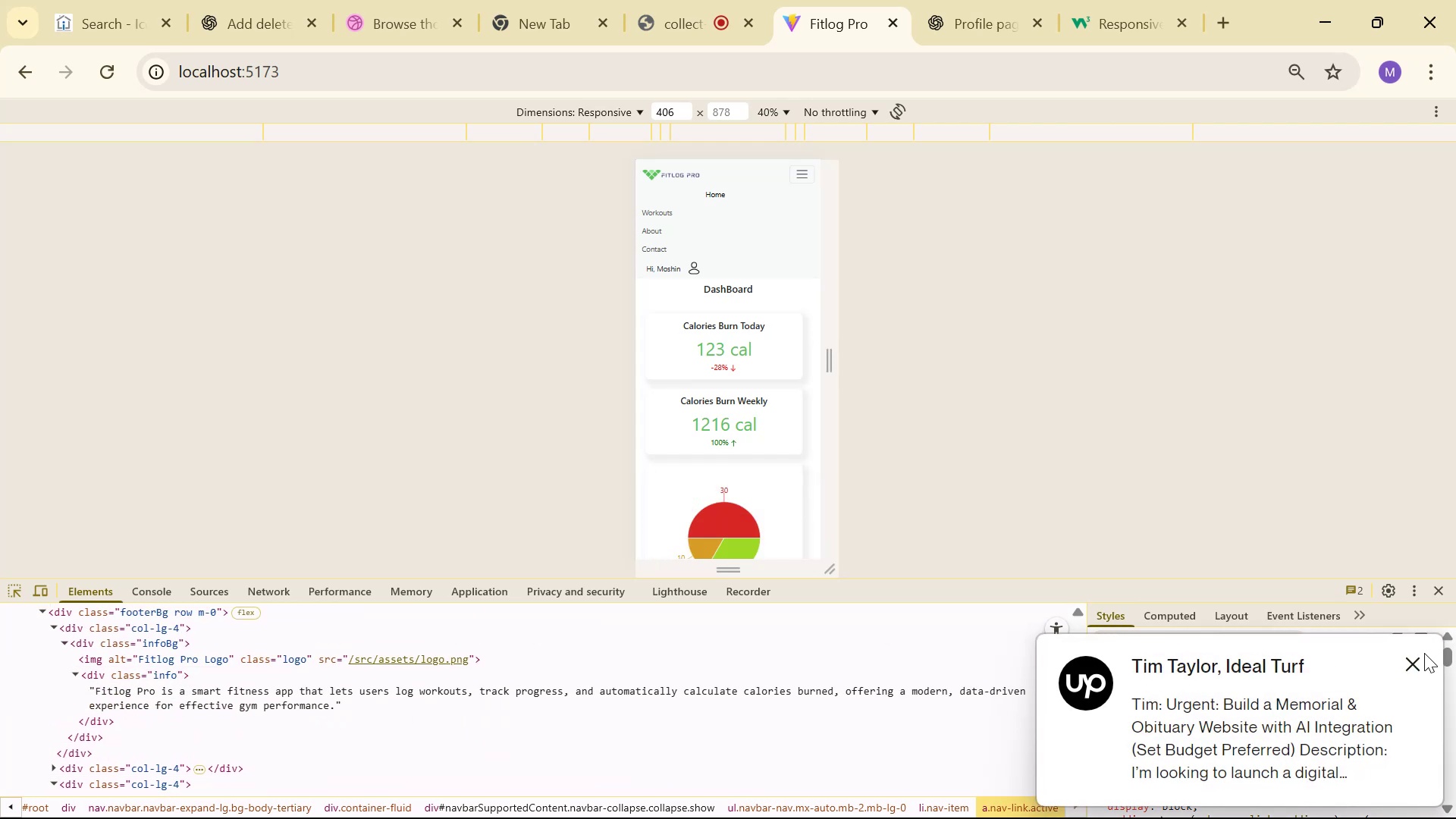 
left_click([1416, 658])
 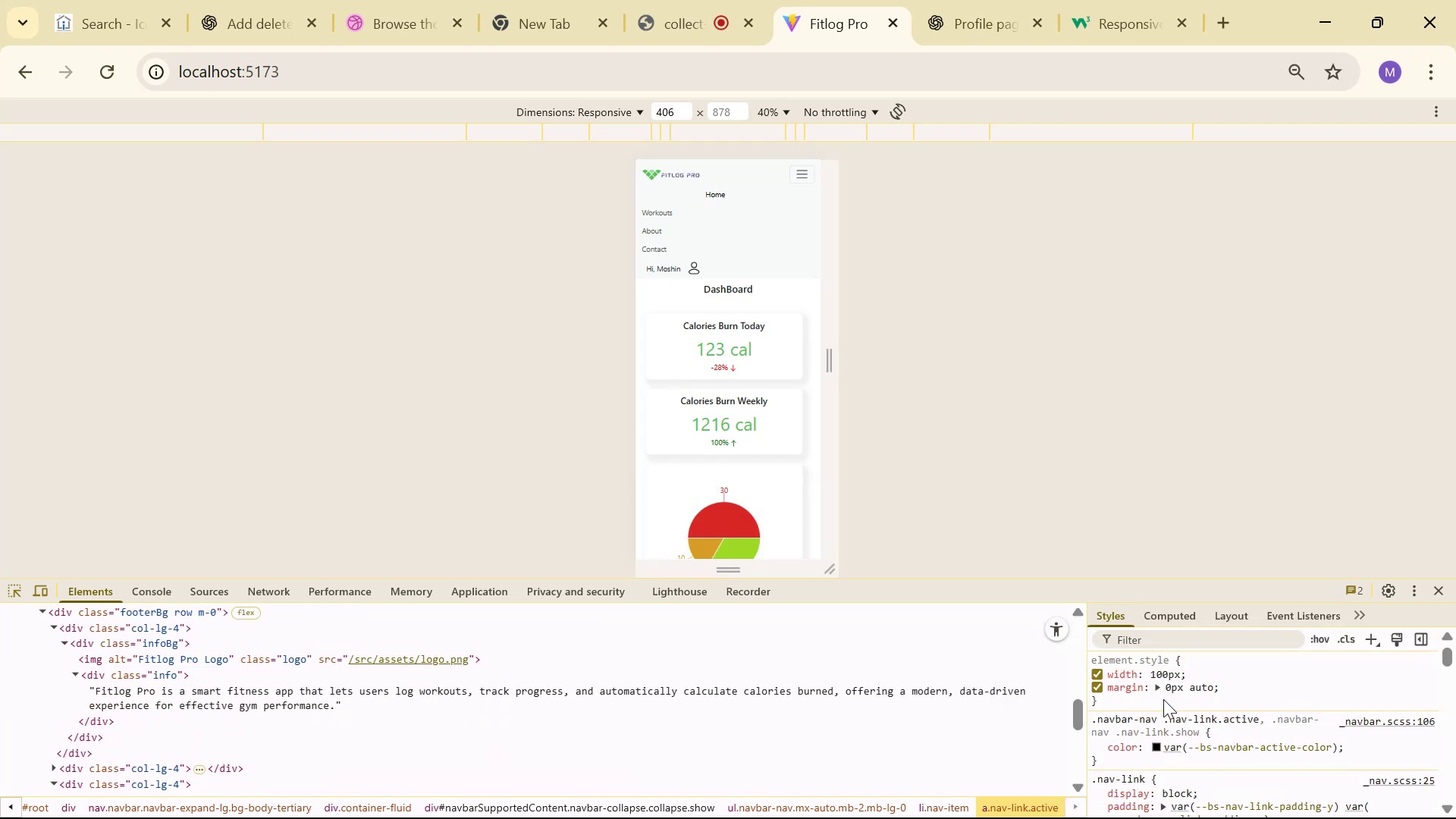 
scroll: coordinate [628, 724], scroll_direction: up, amount: 10.0
 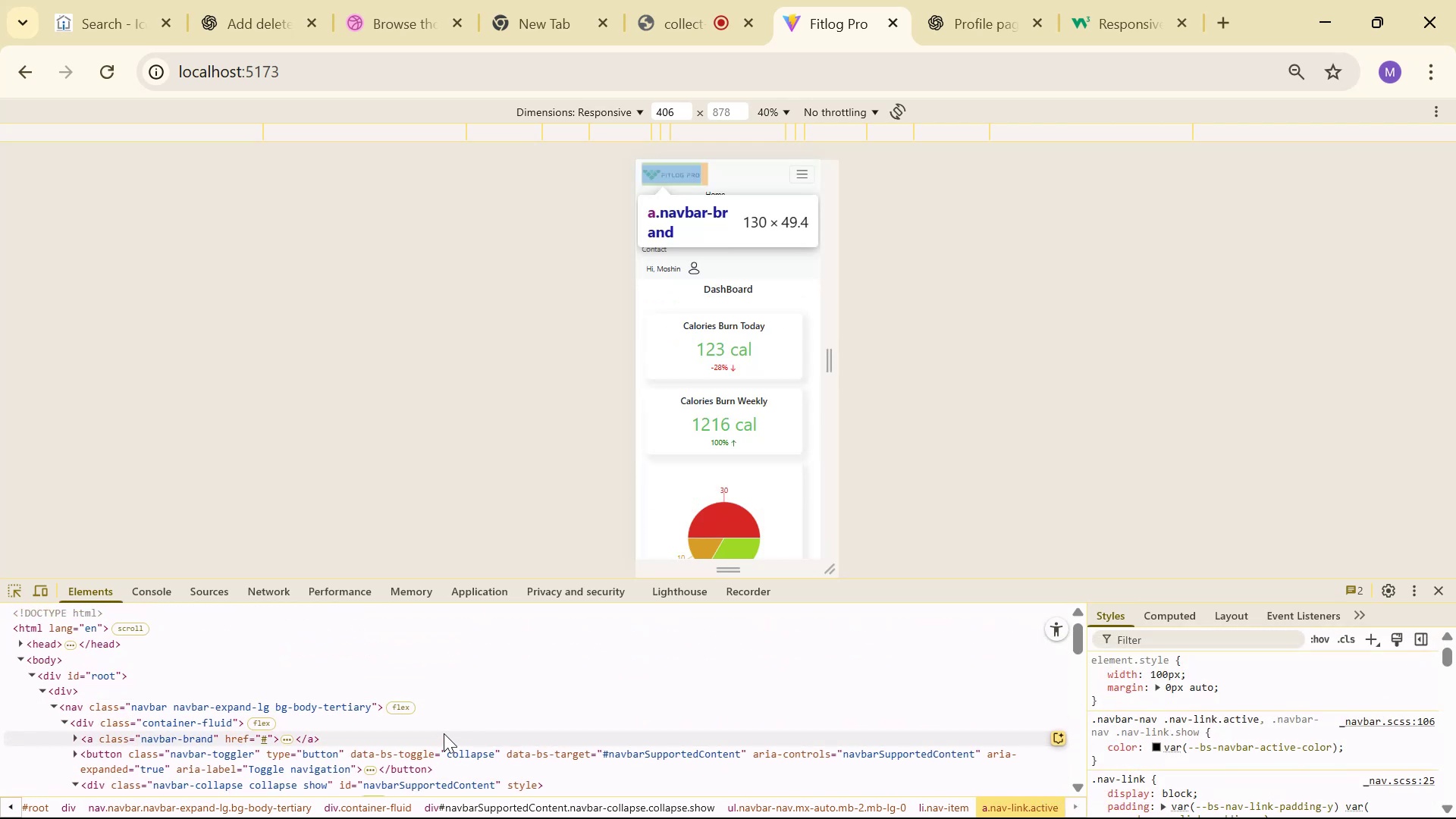 
scroll: coordinate [444, 732], scroll_direction: down, amount: 2.0
 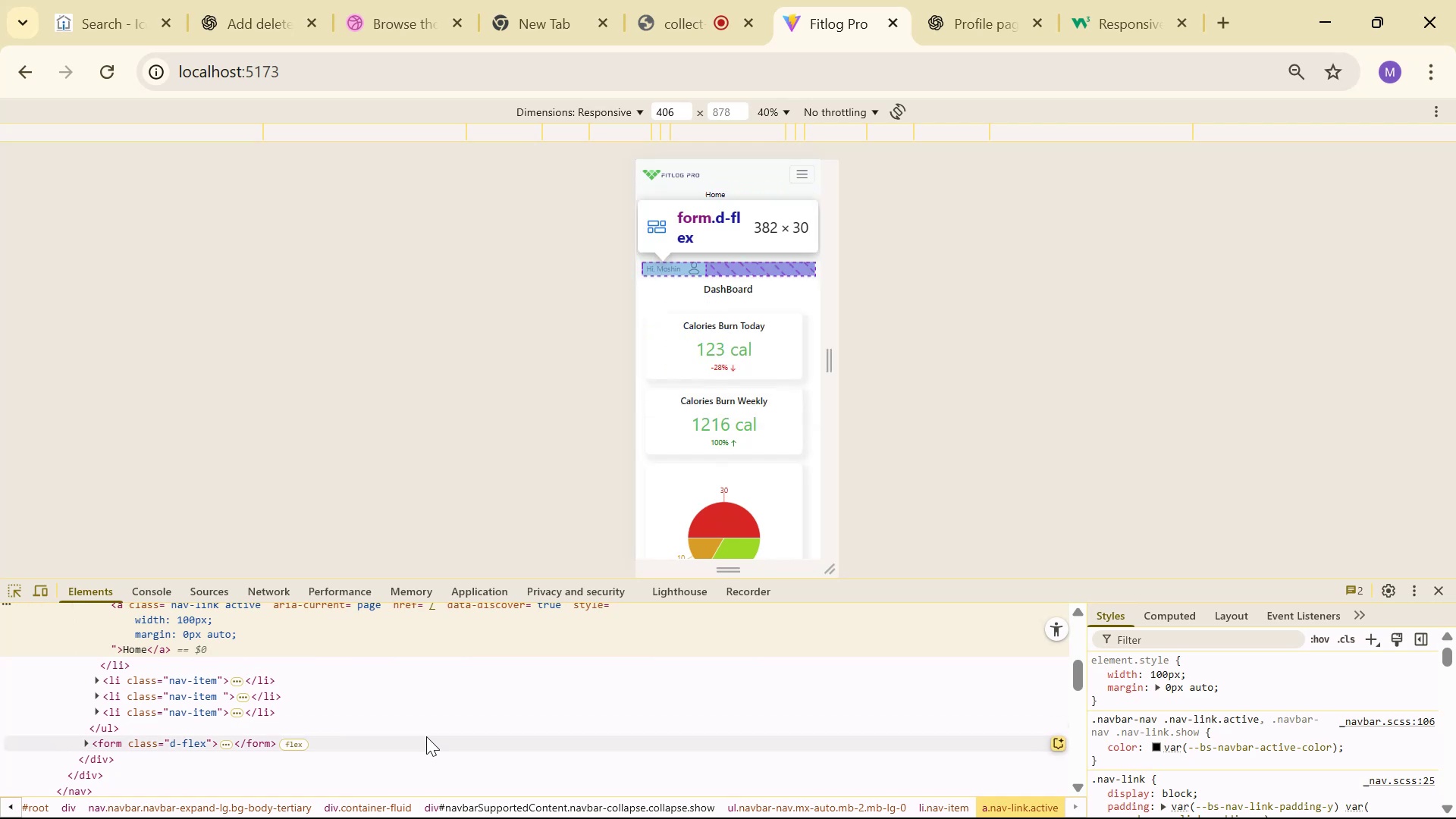 
scroll: coordinate [397, 720], scroll_direction: up, amount: 1.0
 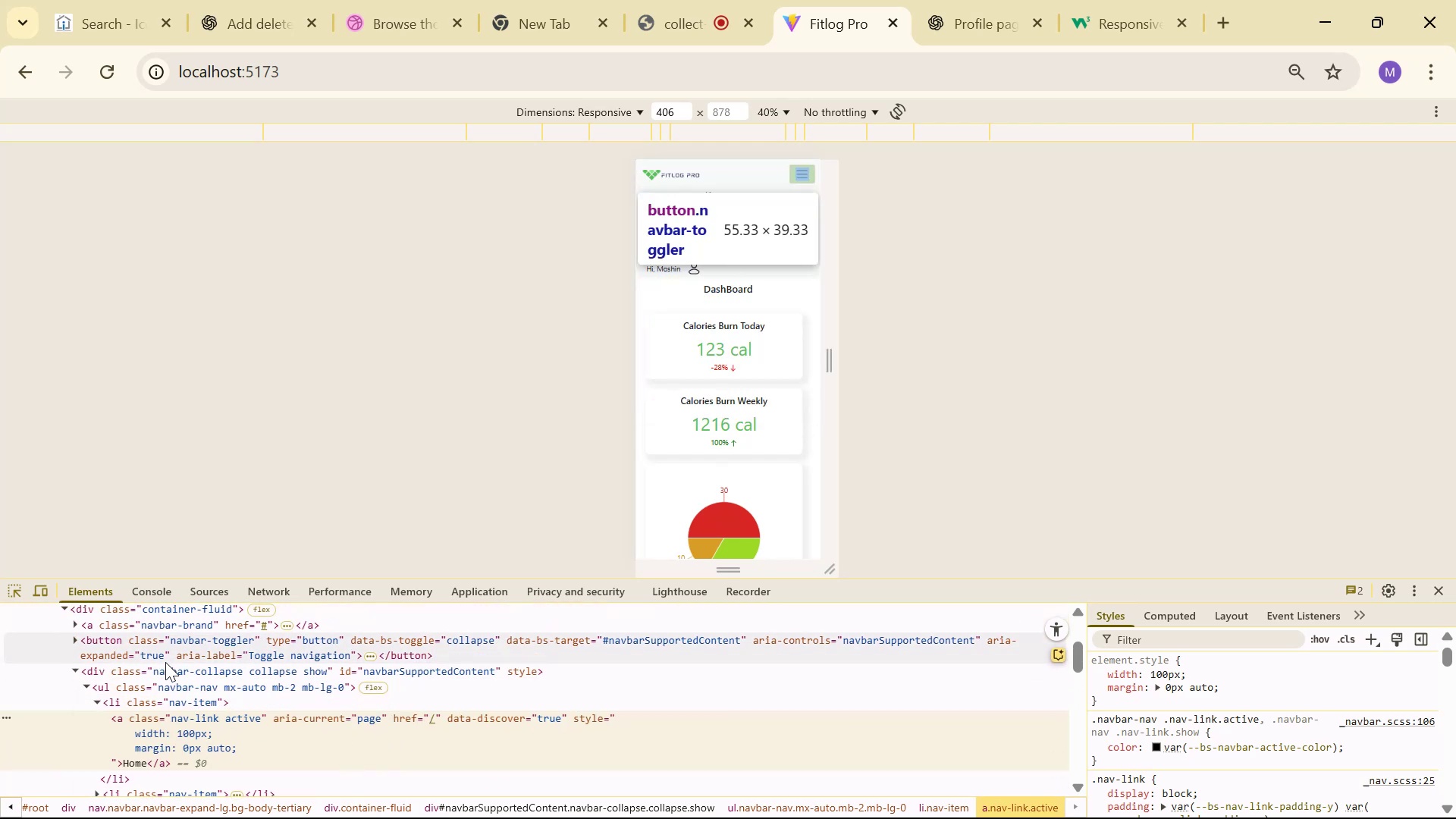 
wait(5.59)
 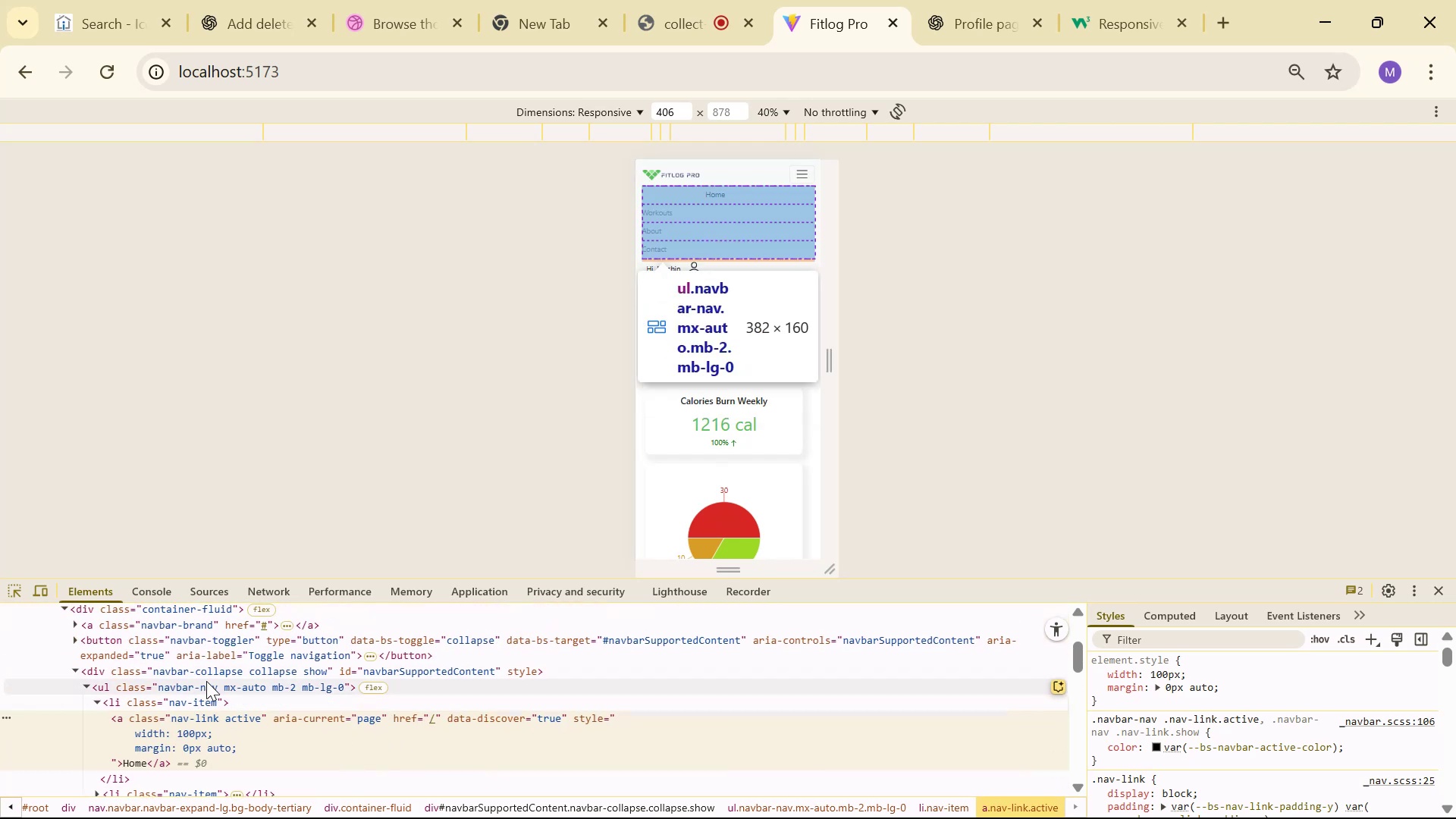 
left_click([165, 670])
 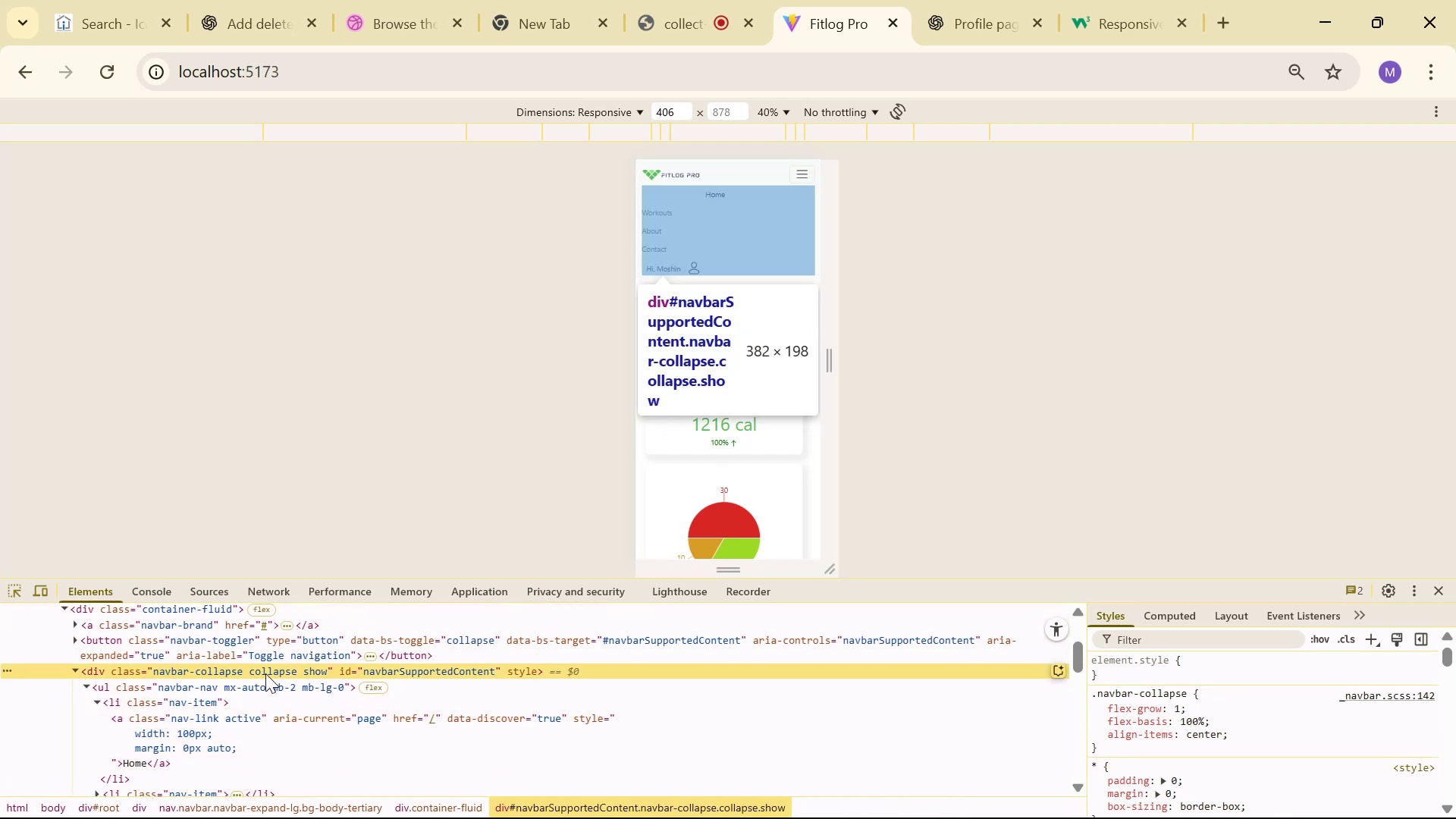 
scroll: coordinate [1006, 708], scroll_direction: up, amount: 1.0
 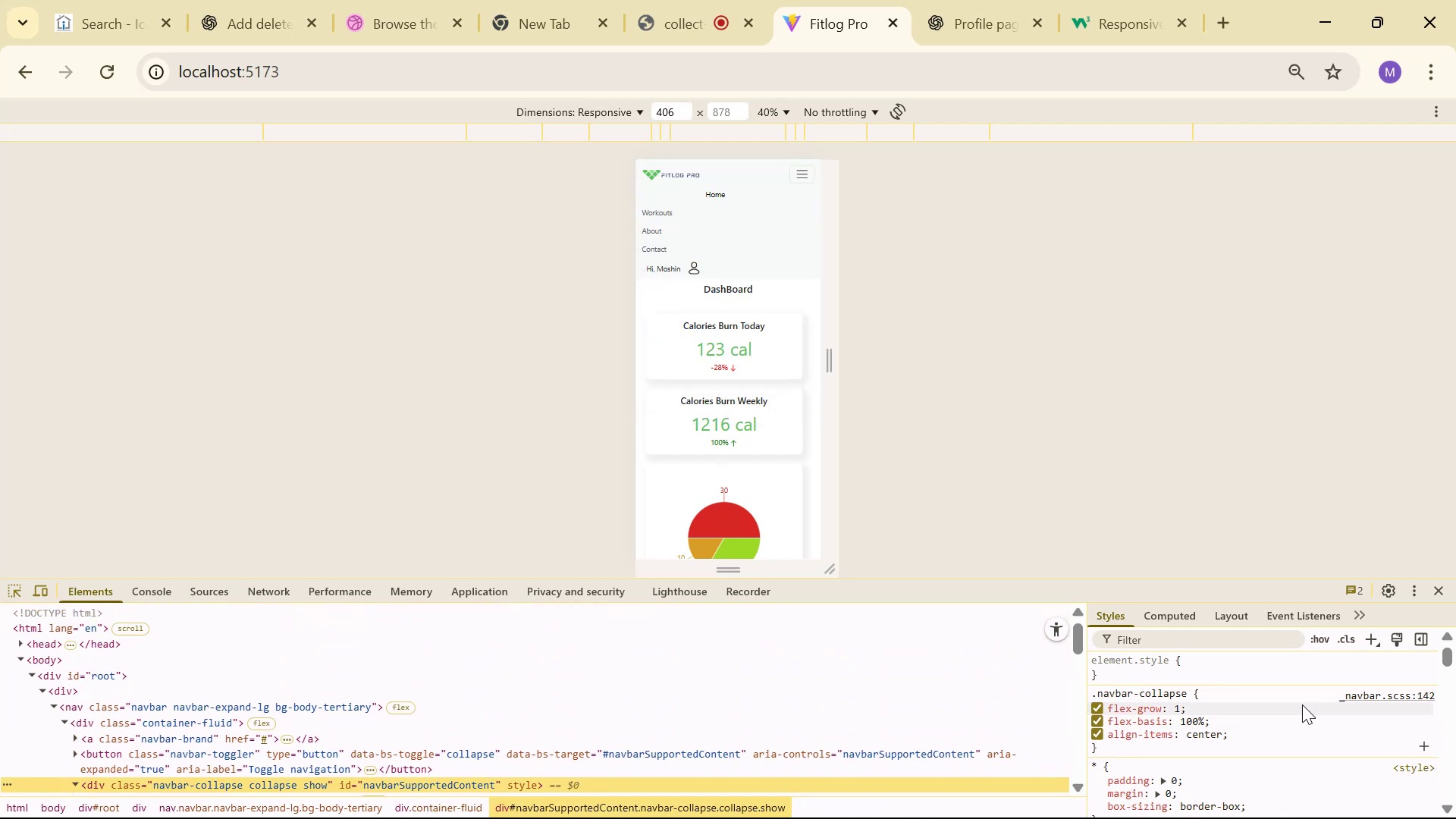 
scroll: coordinate [846, 730], scroll_direction: down, amount: 2.0
 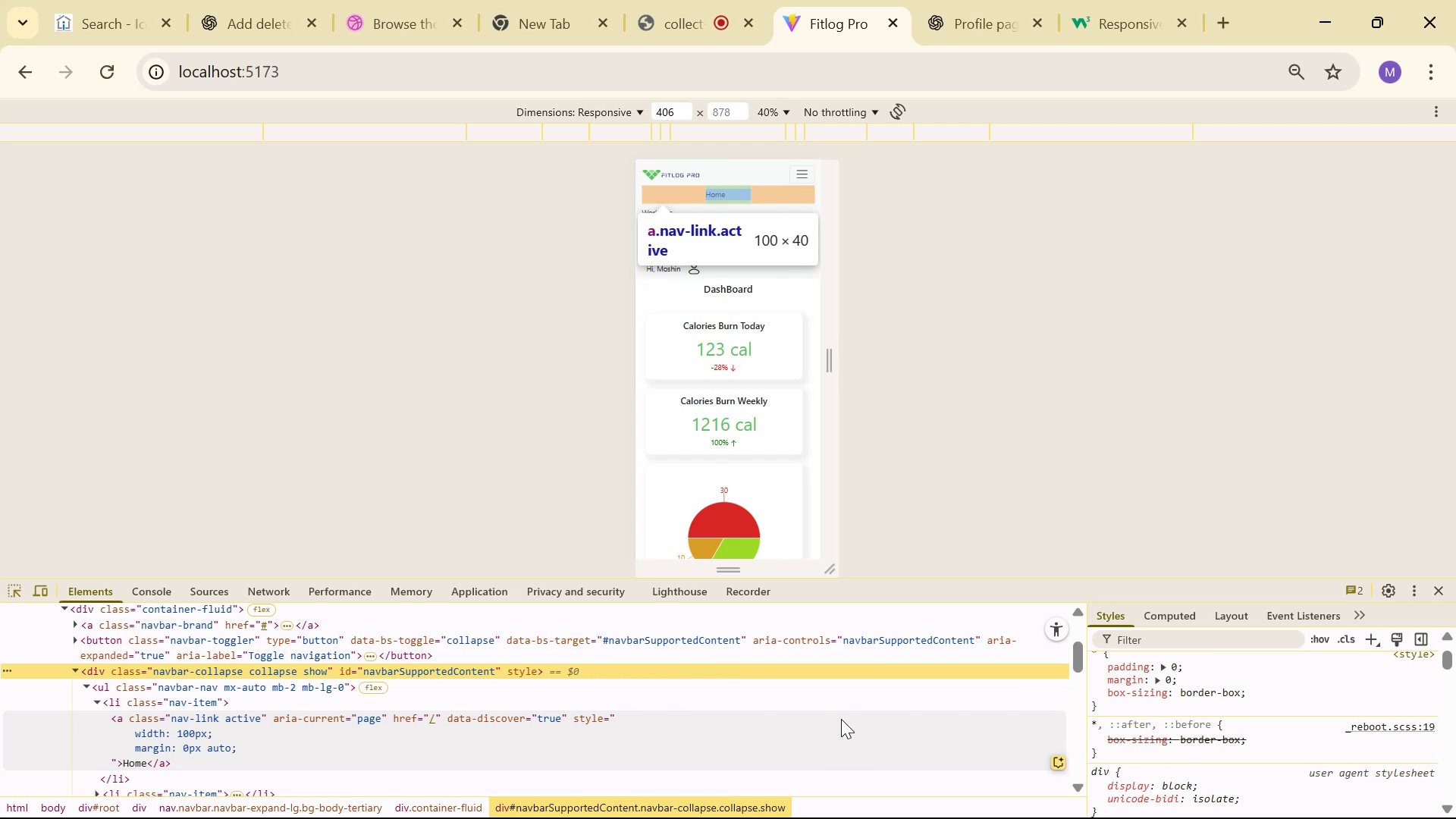 
wait(9.78)
 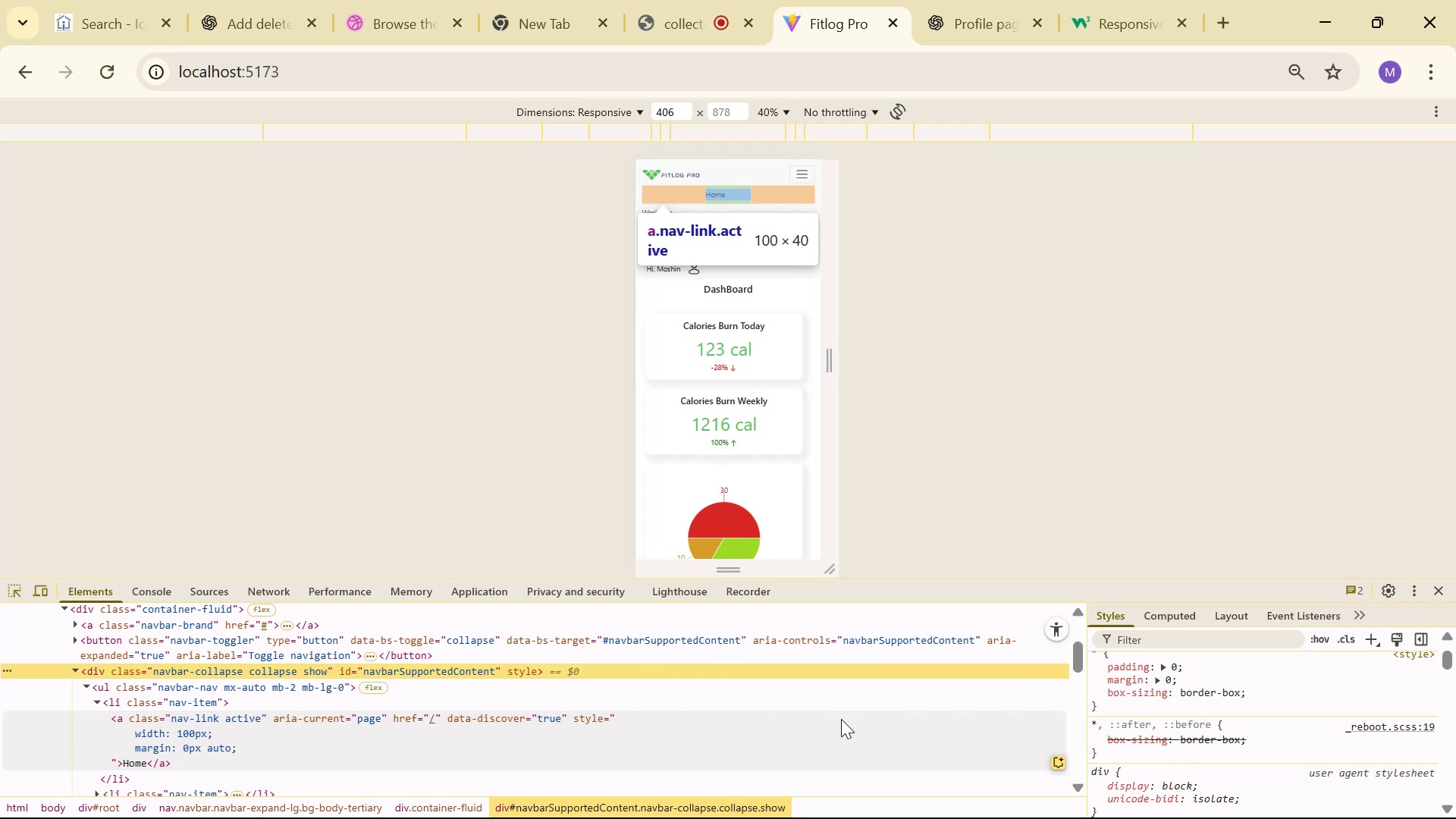 
scroll: coordinate [1281, 670], scroll_direction: up, amount: 5.0
 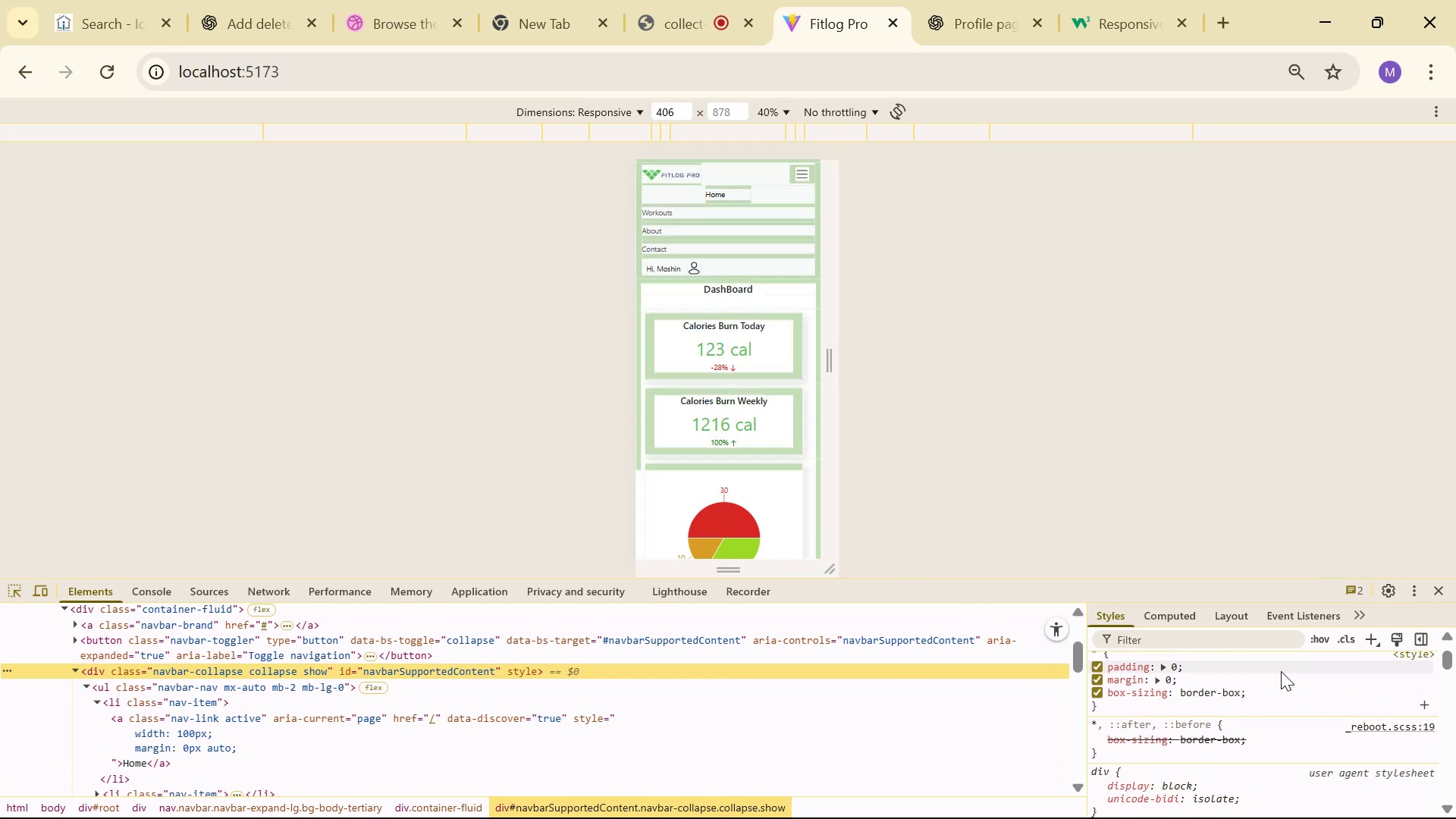 
scroll: coordinate [1253, 715], scroll_direction: down, amount: 12.0
 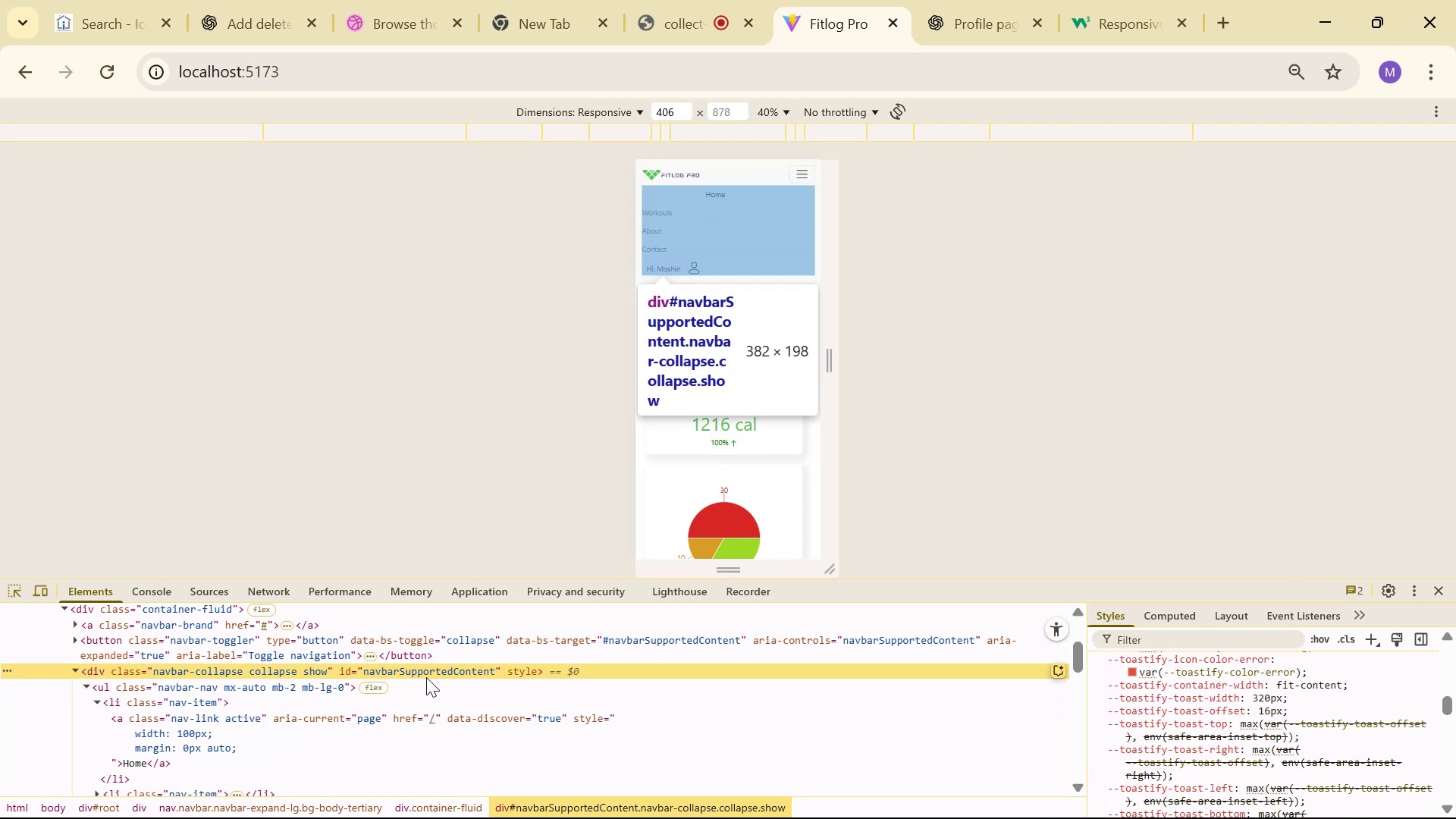 
scroll: coordinate [1277, 711], scroll_direction: up, amount: 19.0
 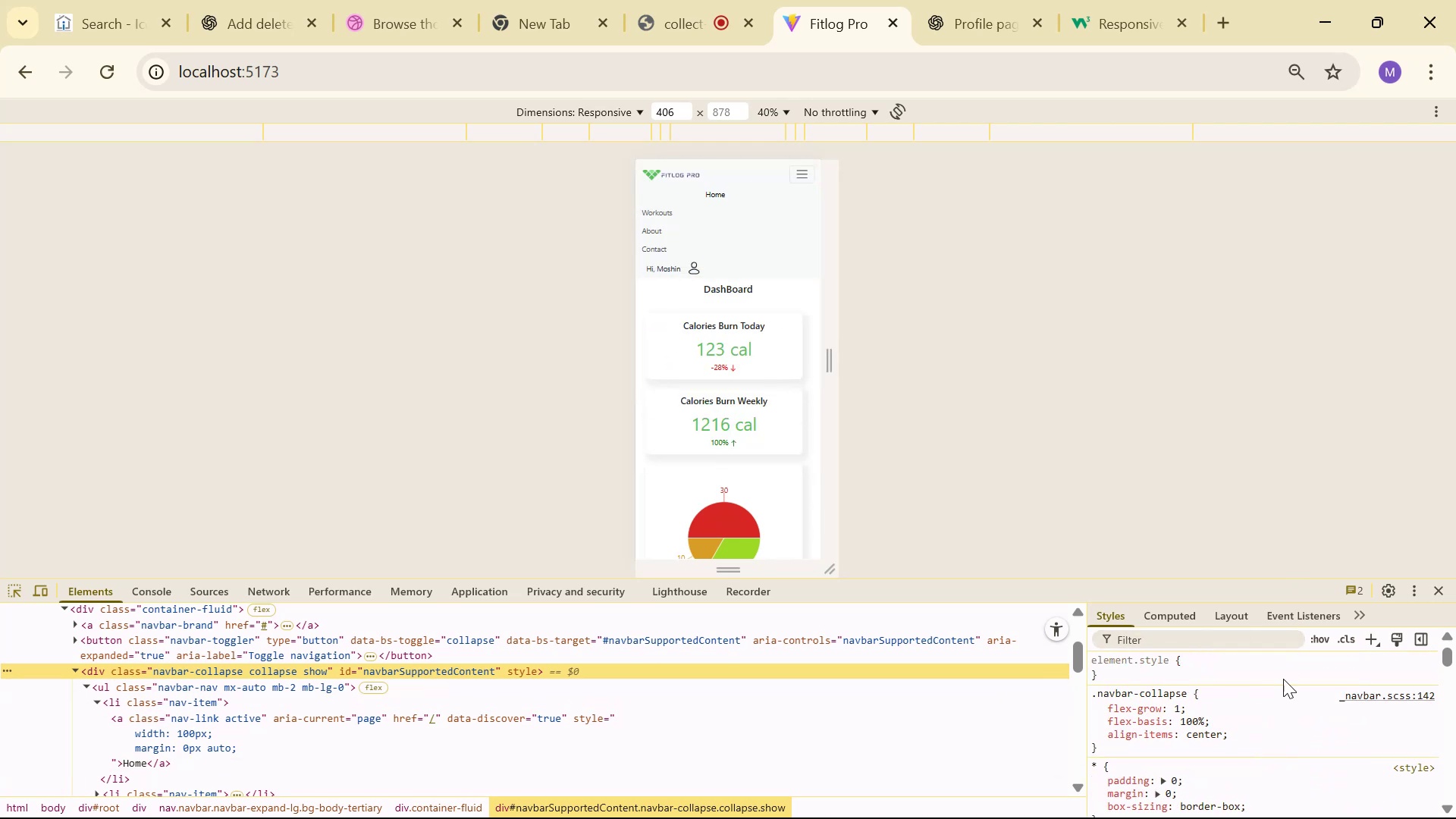 
left_click([1276, 667])
 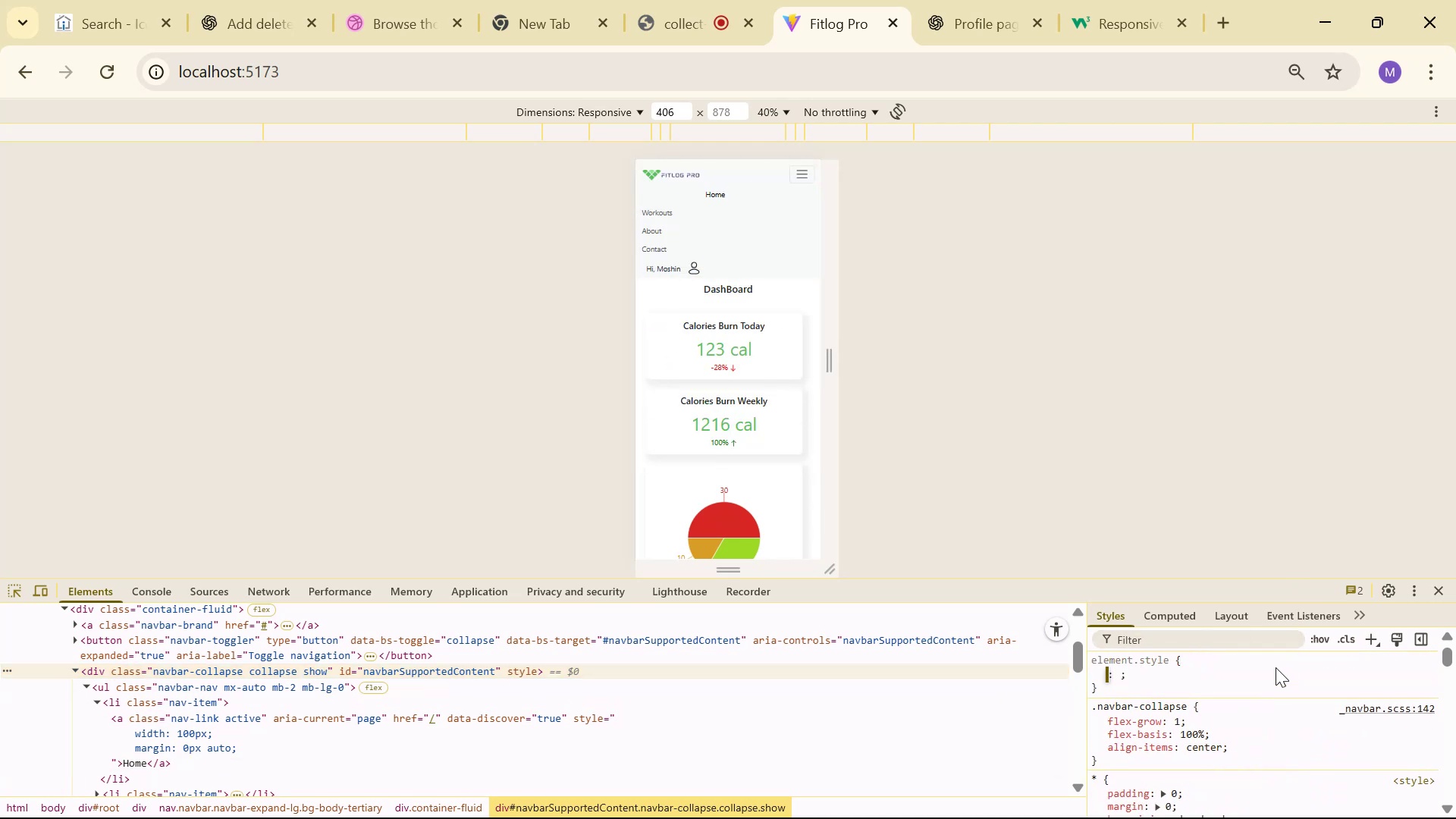 
type(dos)
key(Backspace)
key(Backspace)
type(is)
 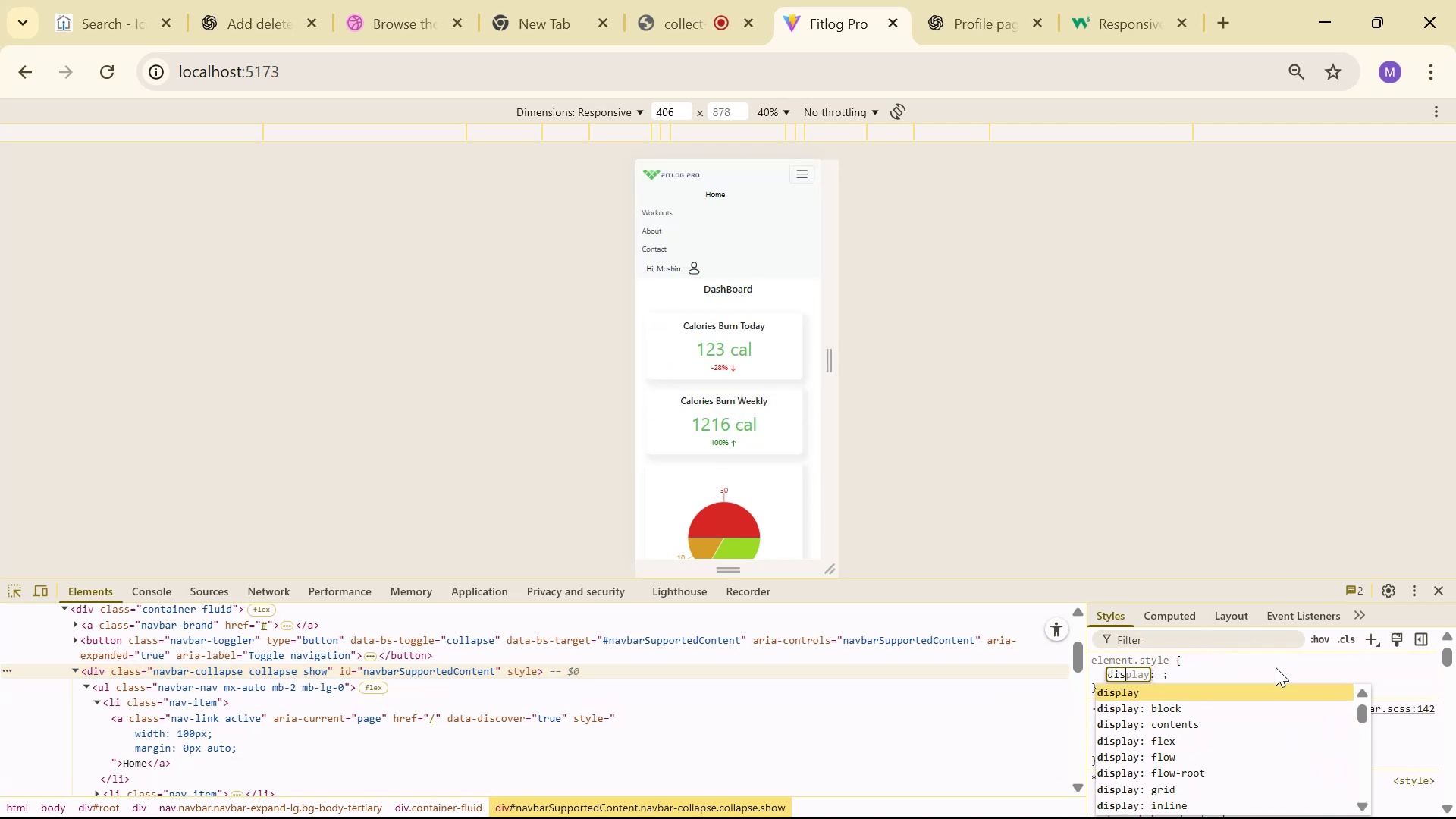 
key(Enter)
 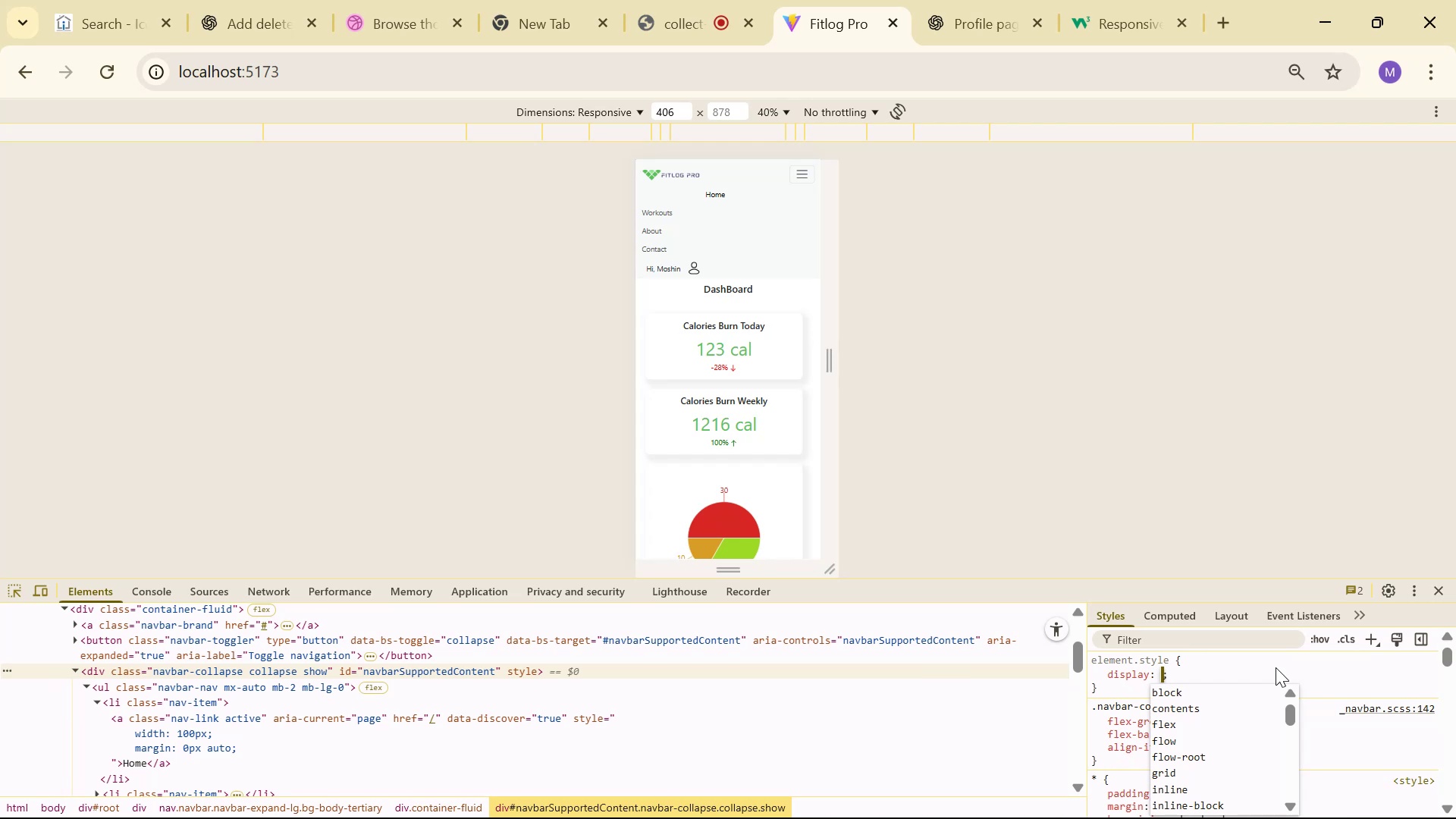 
key(ArrowDown)
 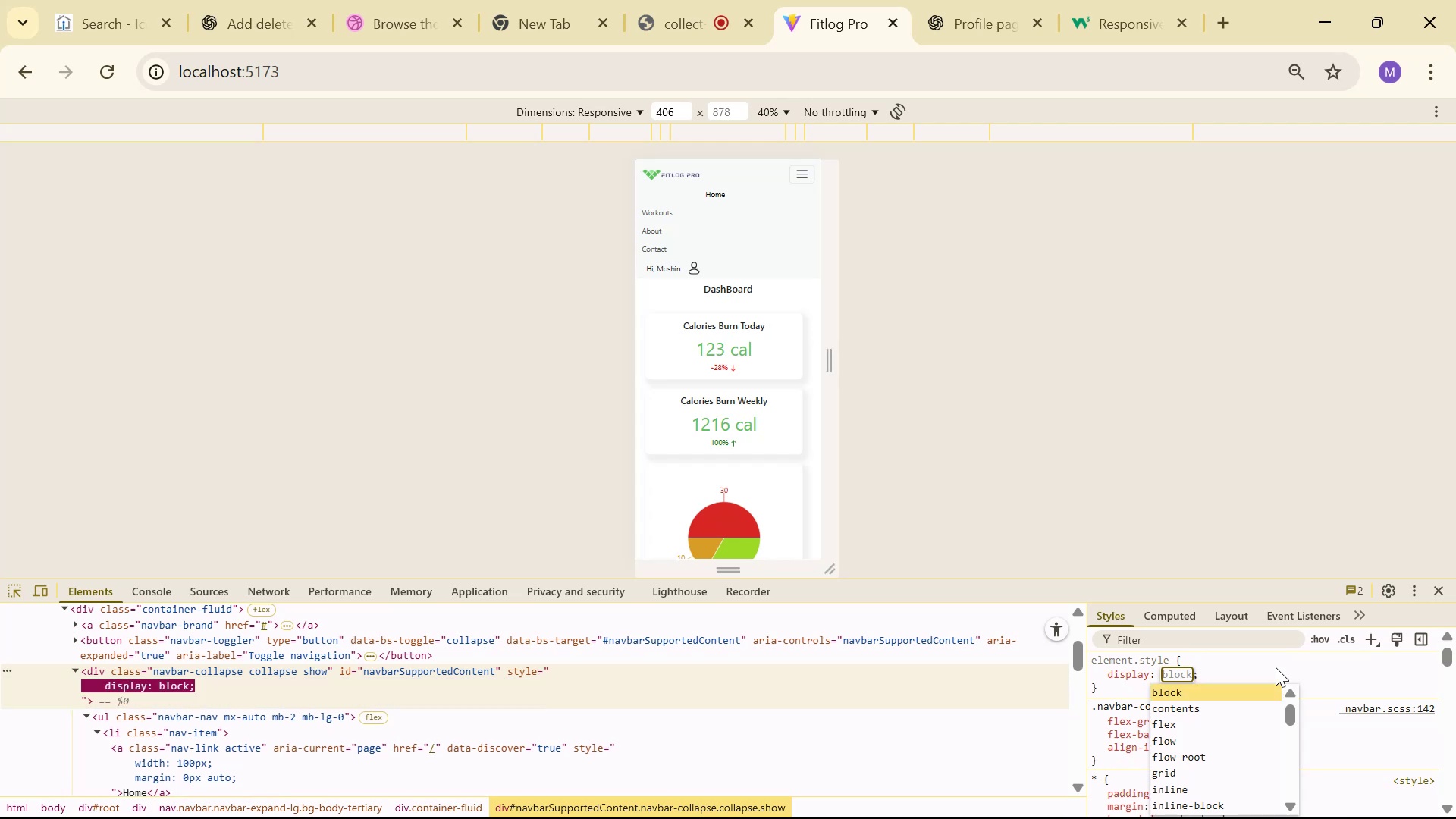 
key(ArrowDown)
 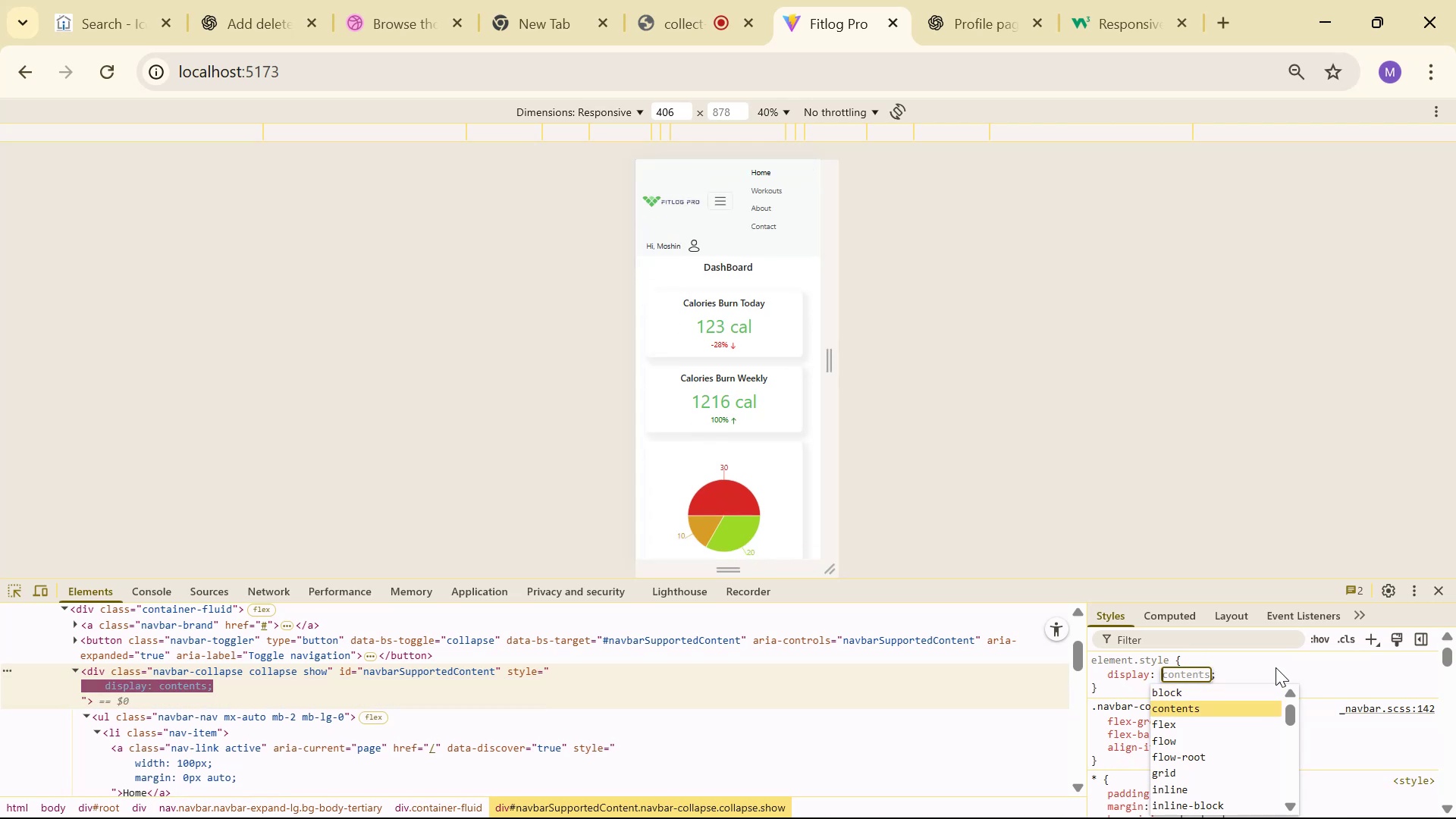 
key(ArrowDown)
 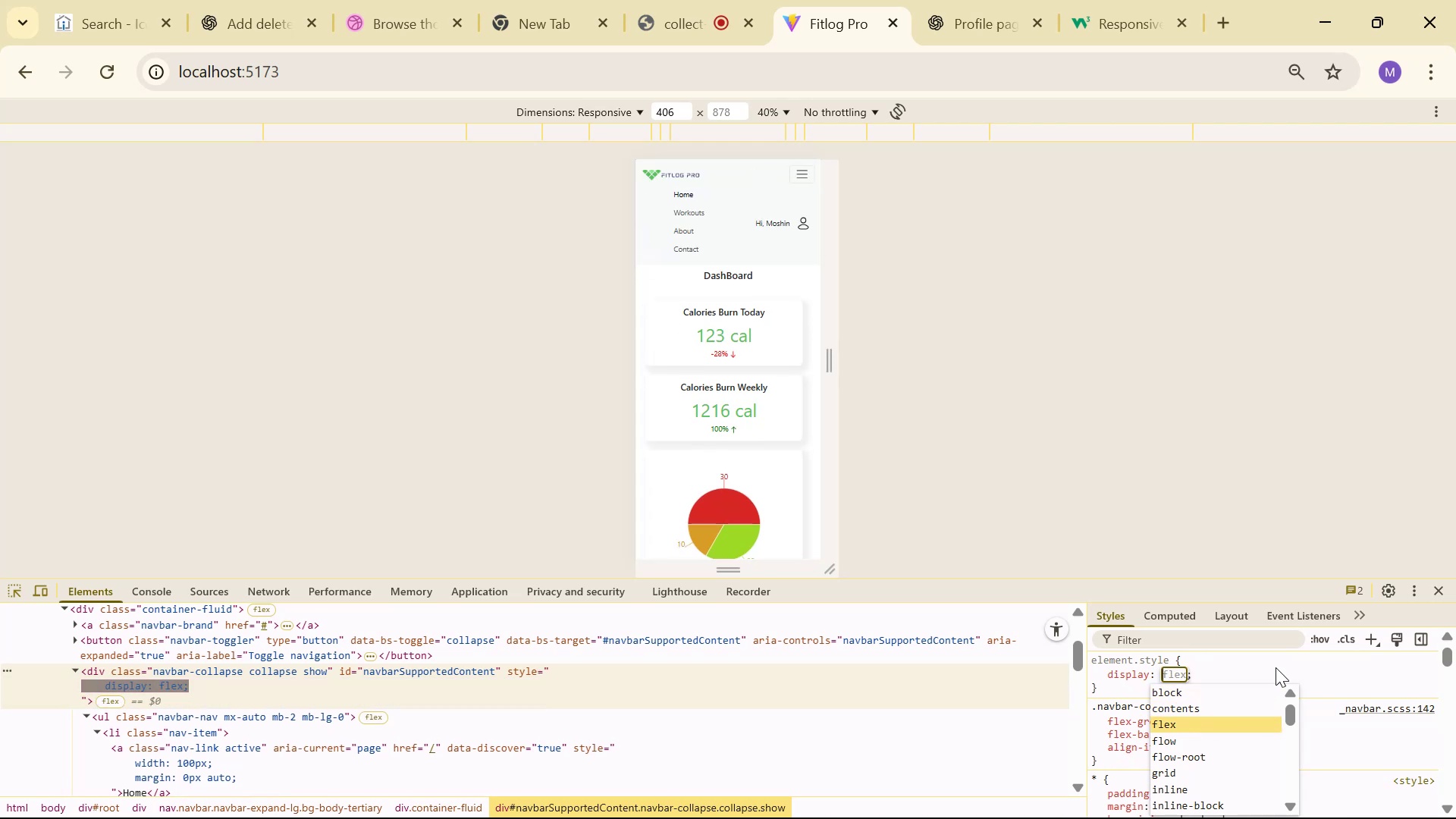 
key(Enter)
 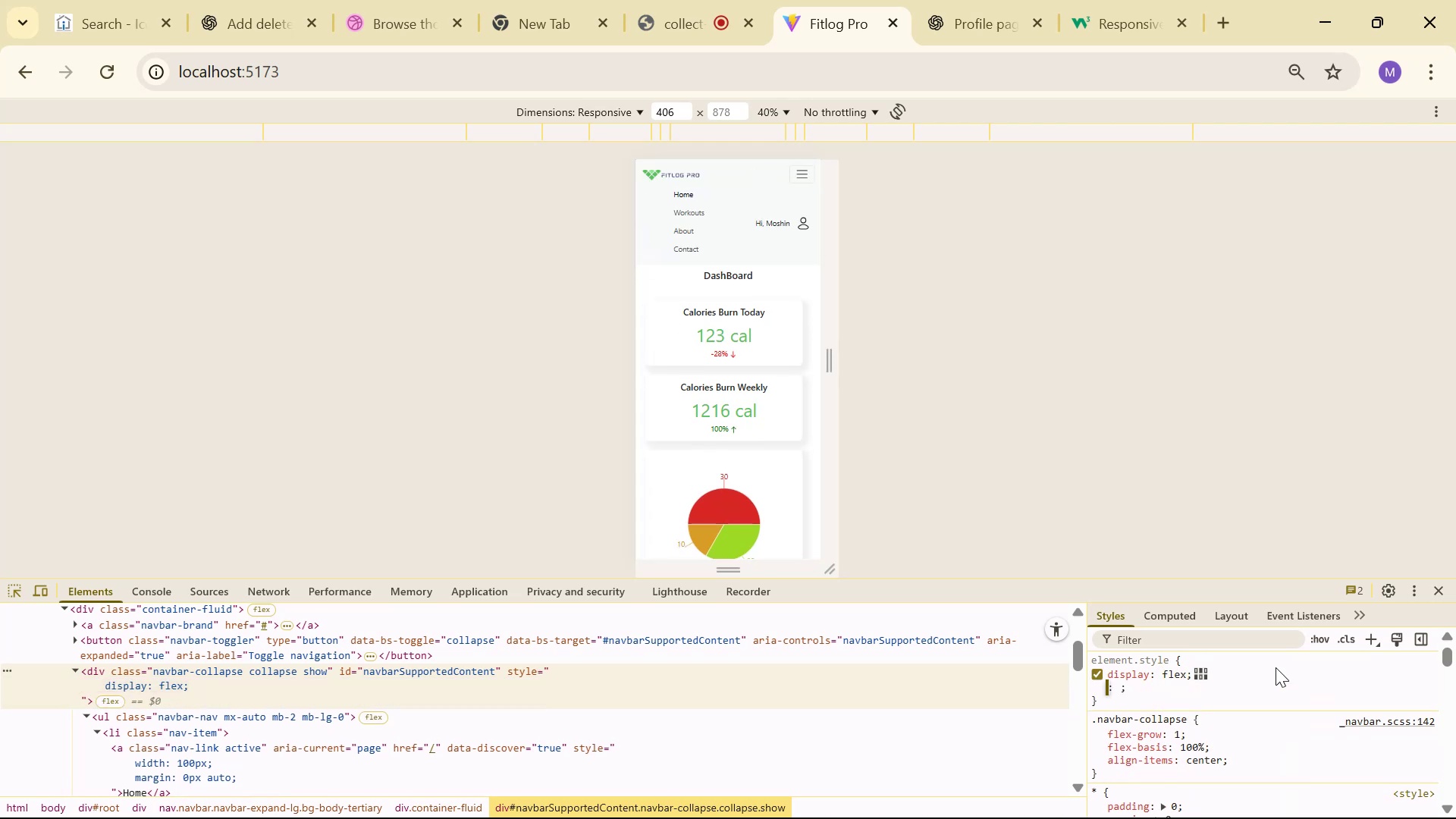 
key(ArrowRight)
 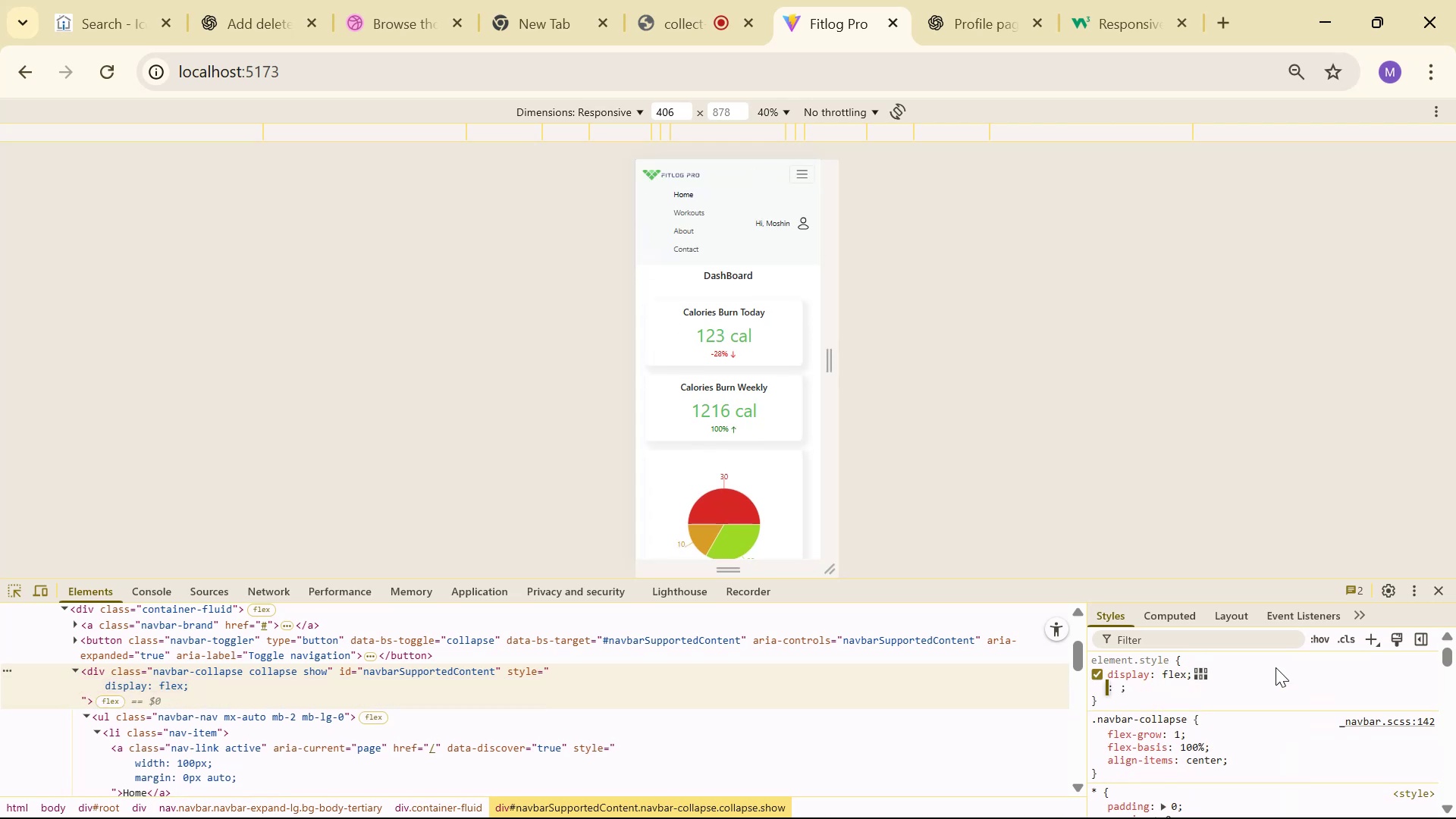 
type(fle)
 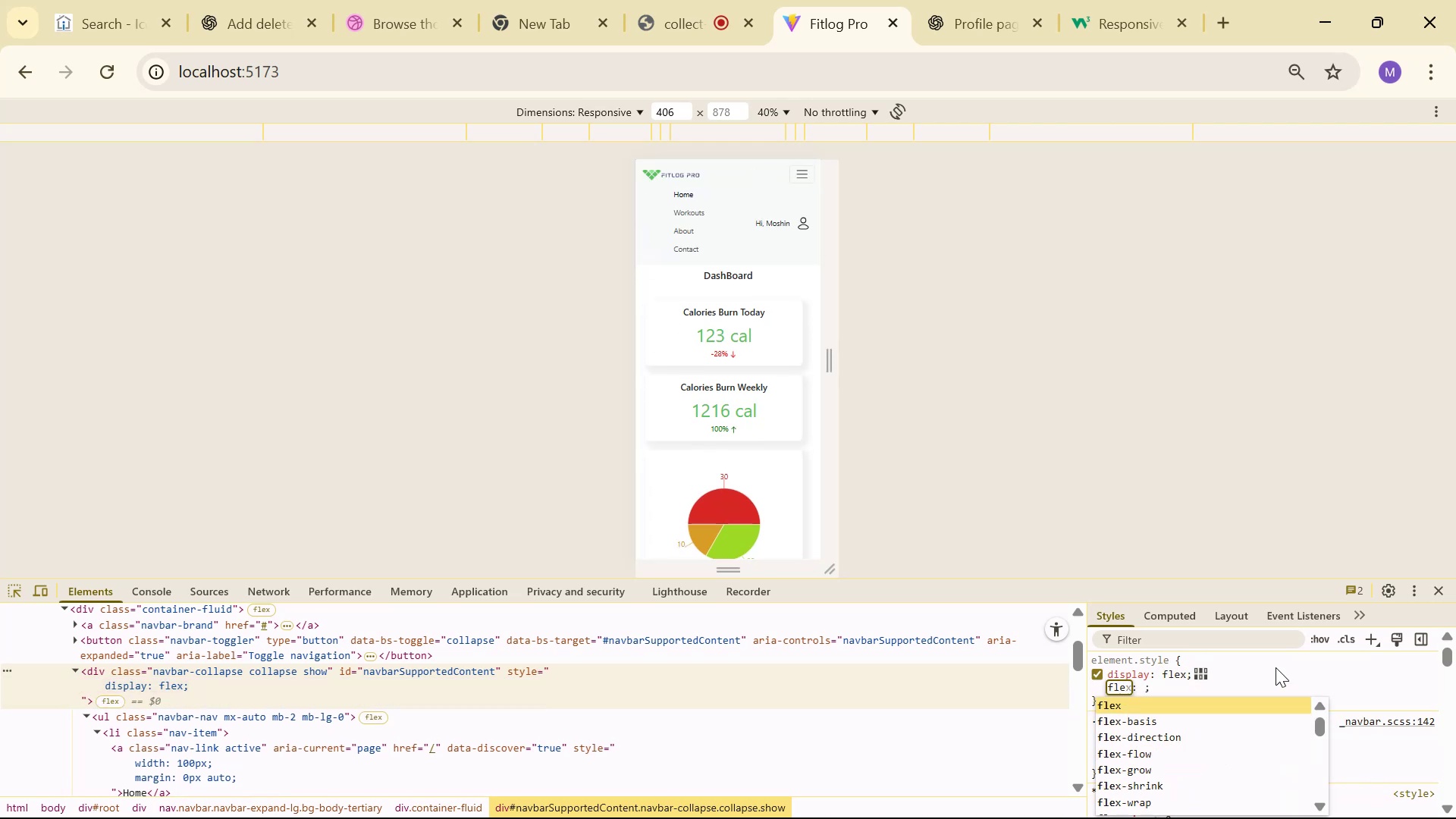 
key(ArrowDown)
 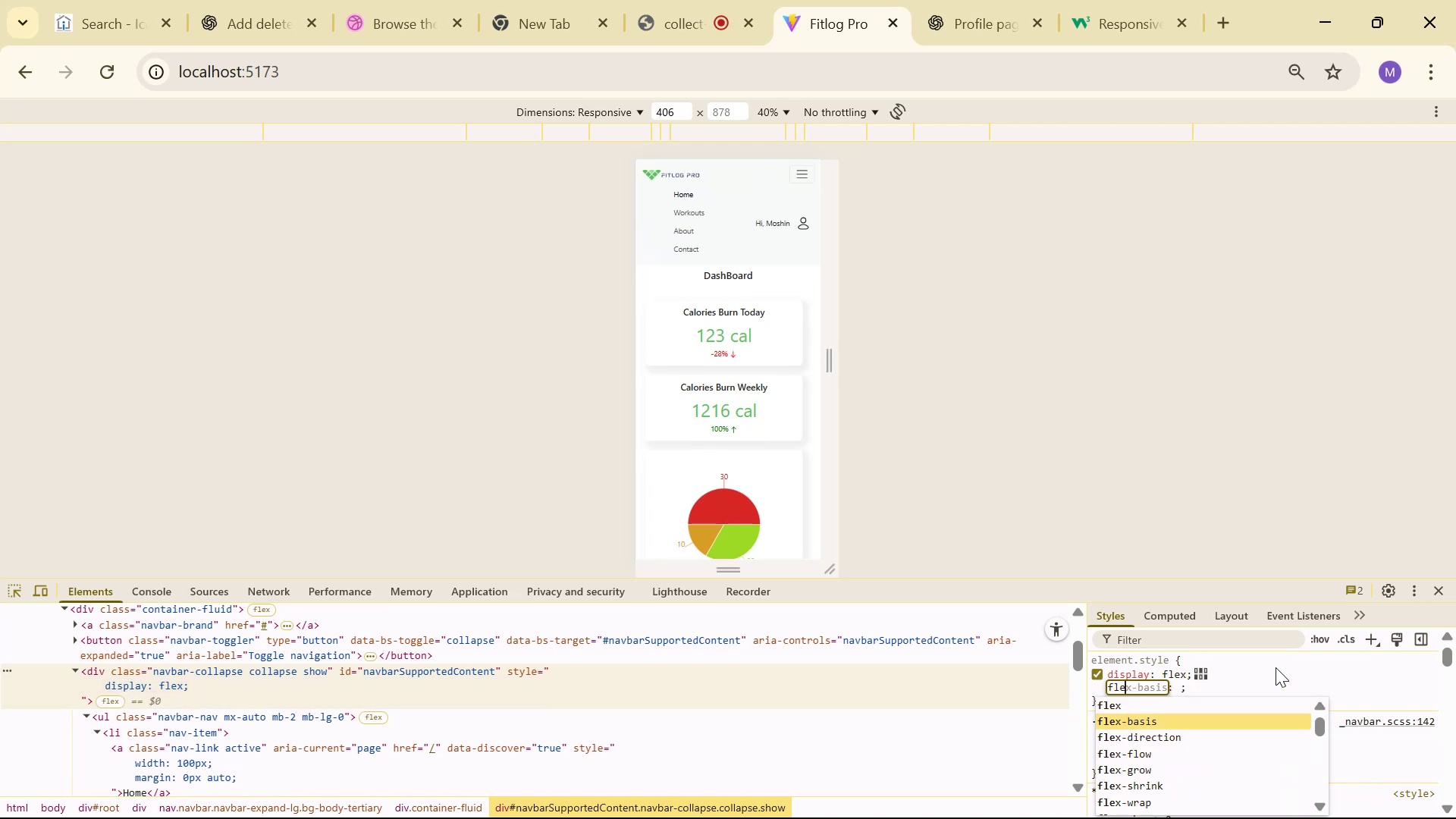 
key(ArrowDown)
 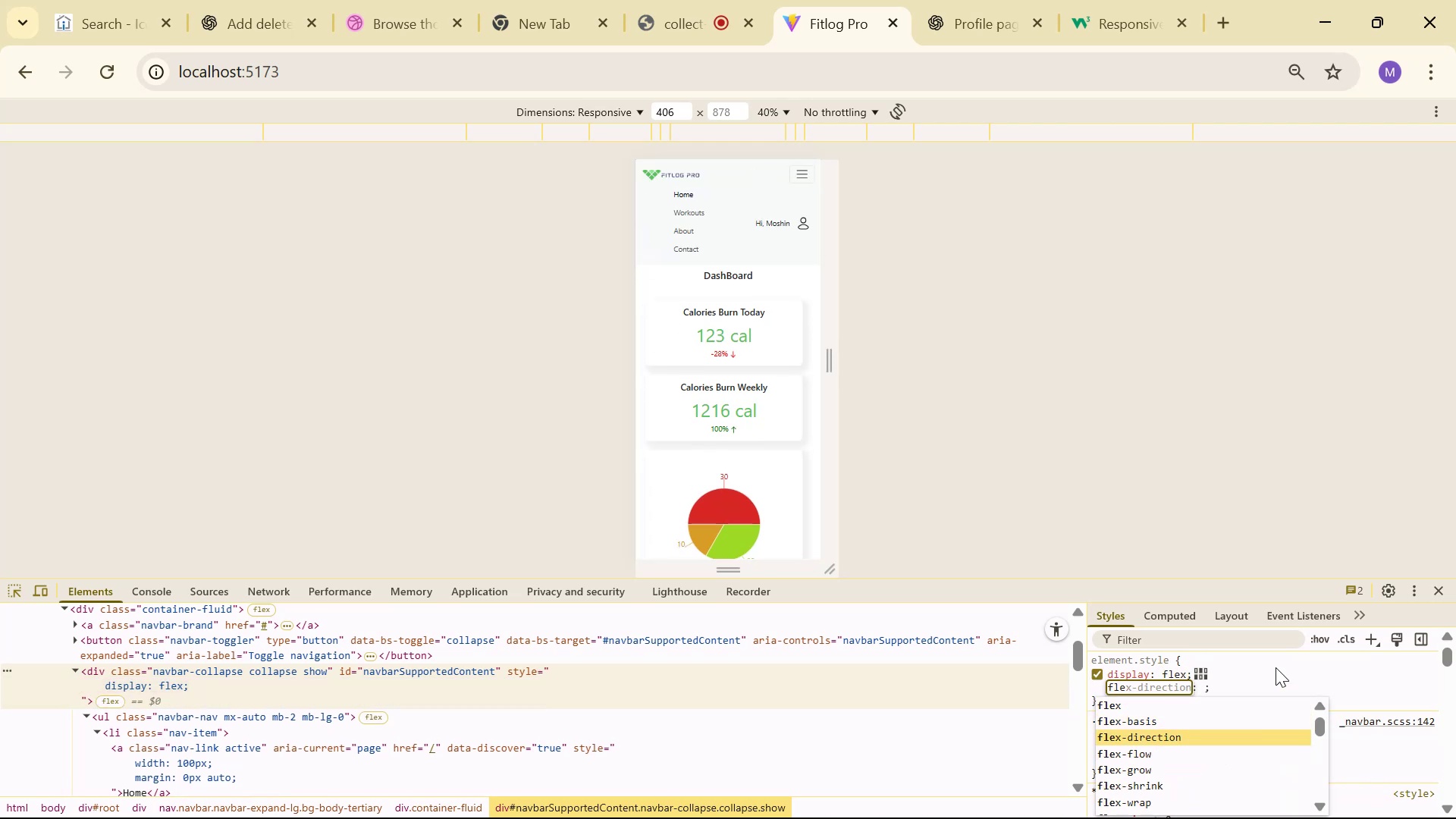 
key(Enter)
 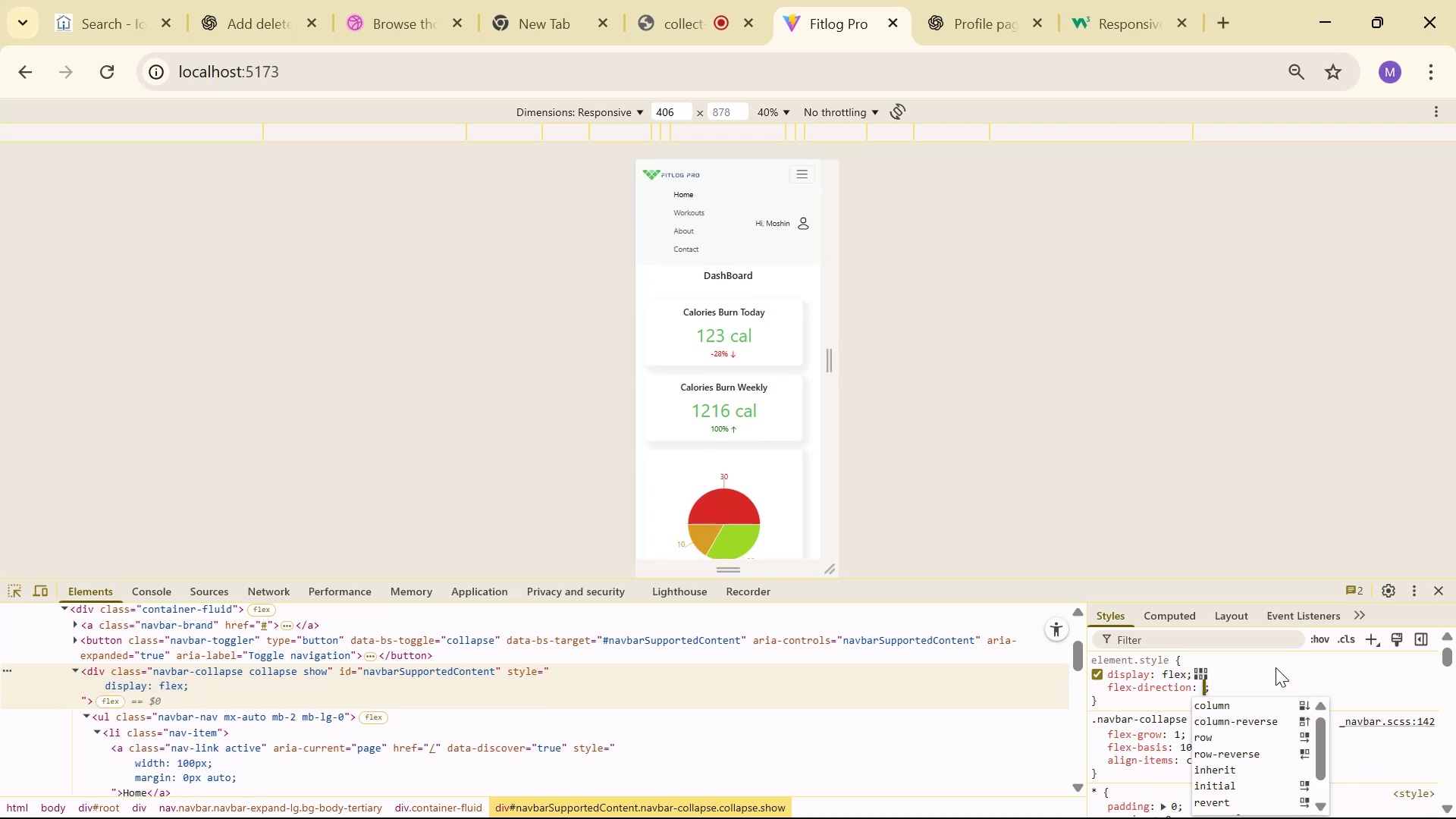 
key(ArrowDown)
 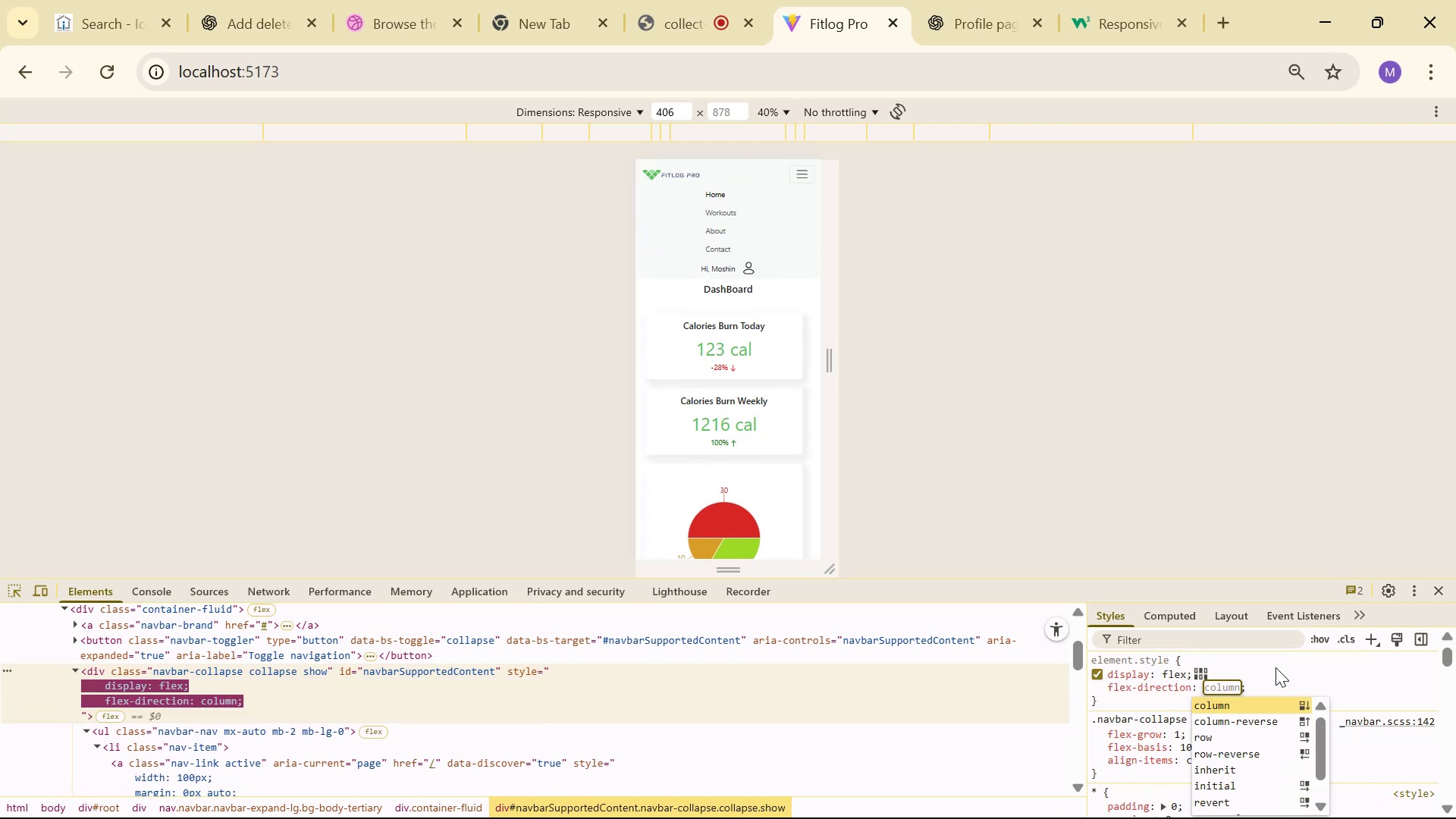 
key(Enter)
 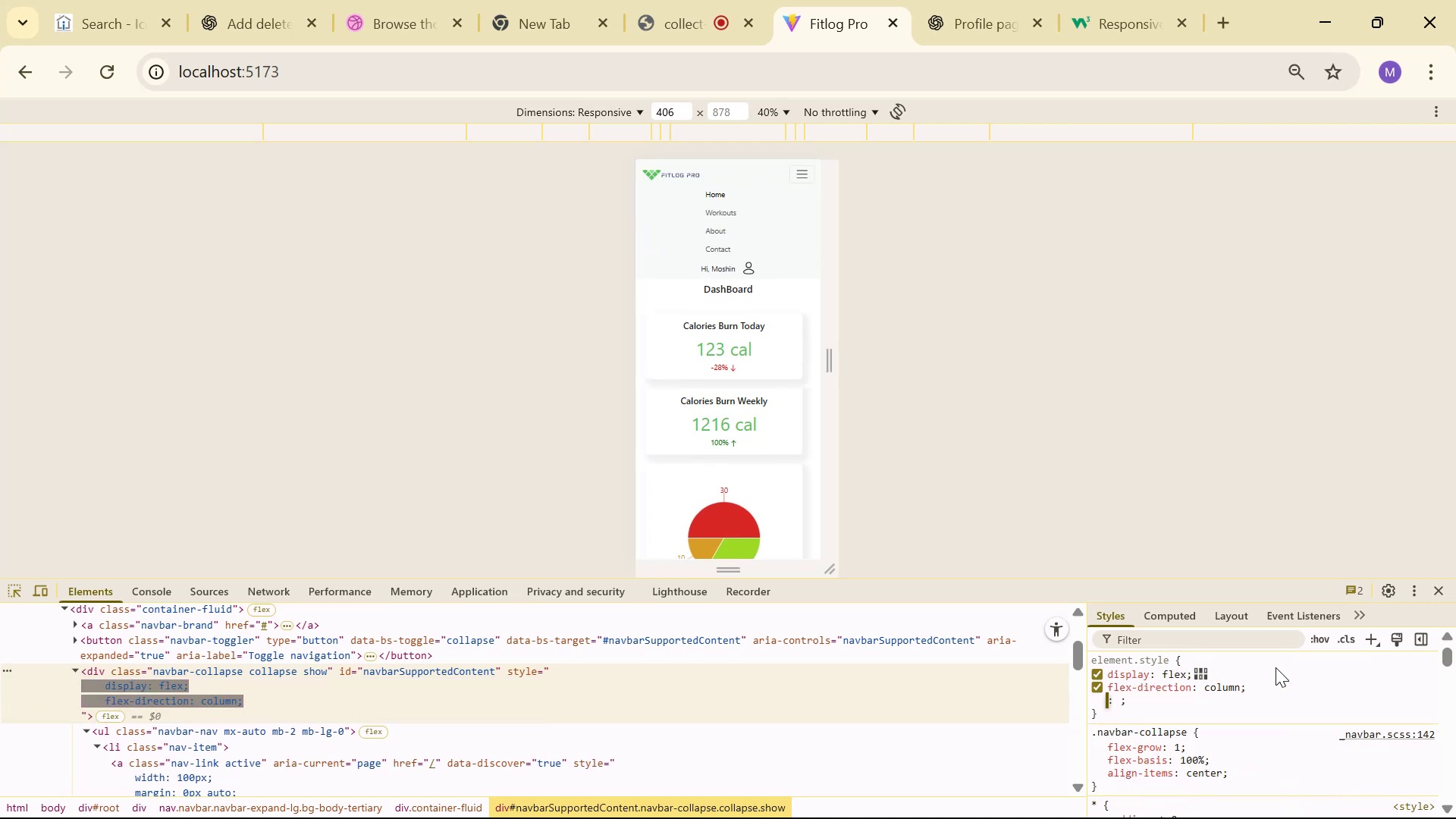 
key(ArrowRight)
 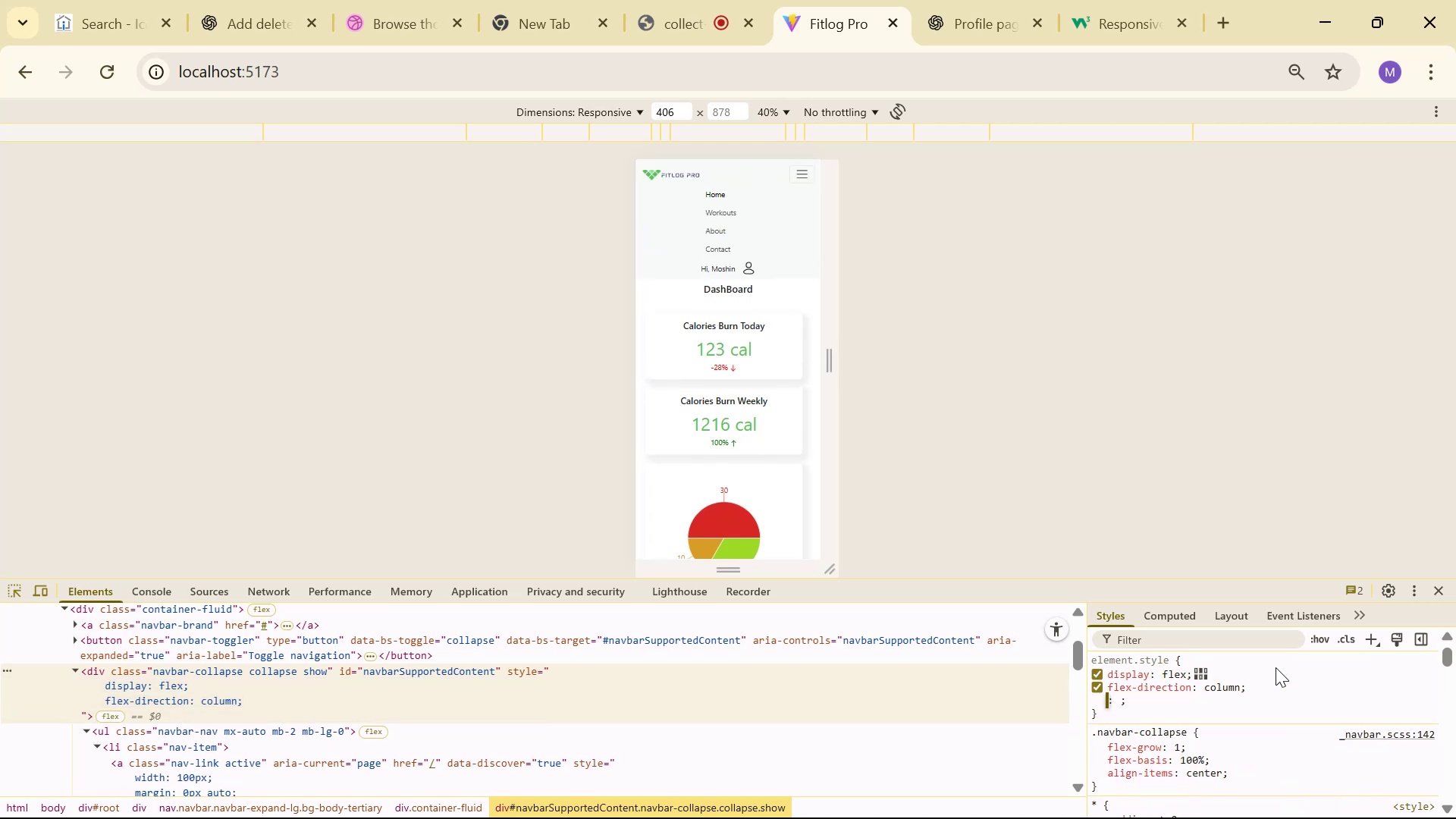 
scroll: coordinate [1276, 667], scroll_direction: up, amount: 1.0
 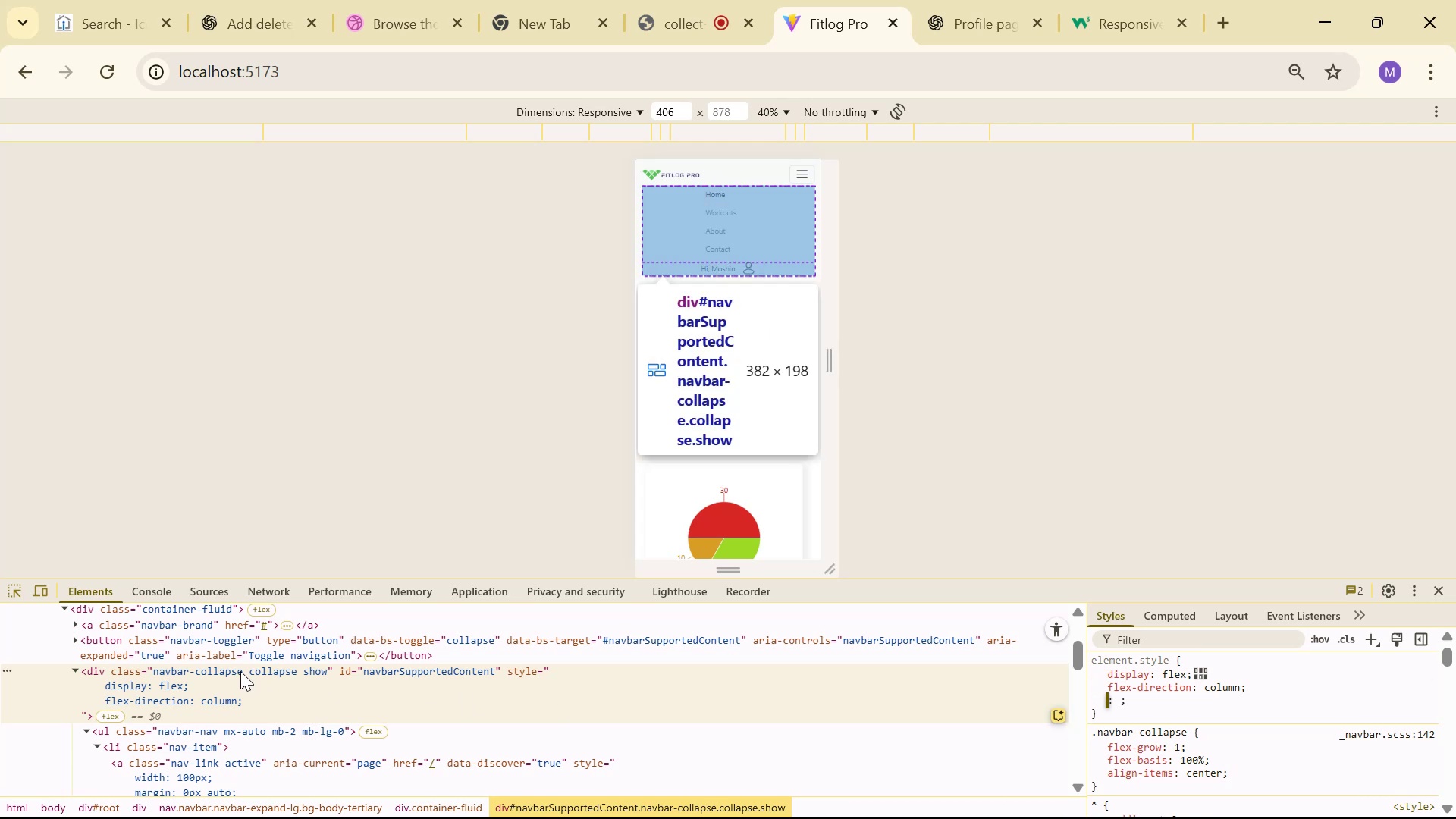 
double_click([242, 671])
 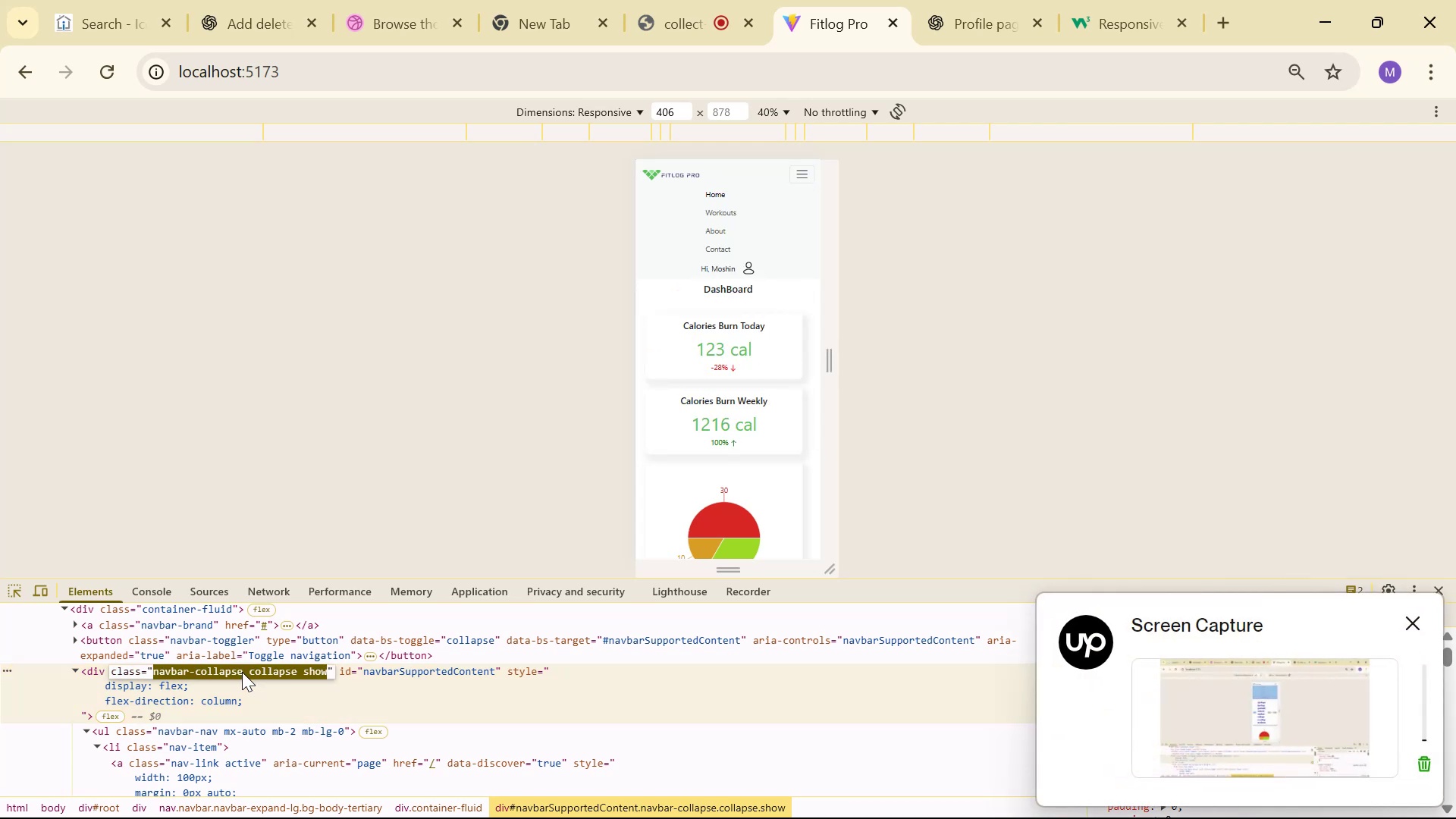 
left_click([242, 673])
 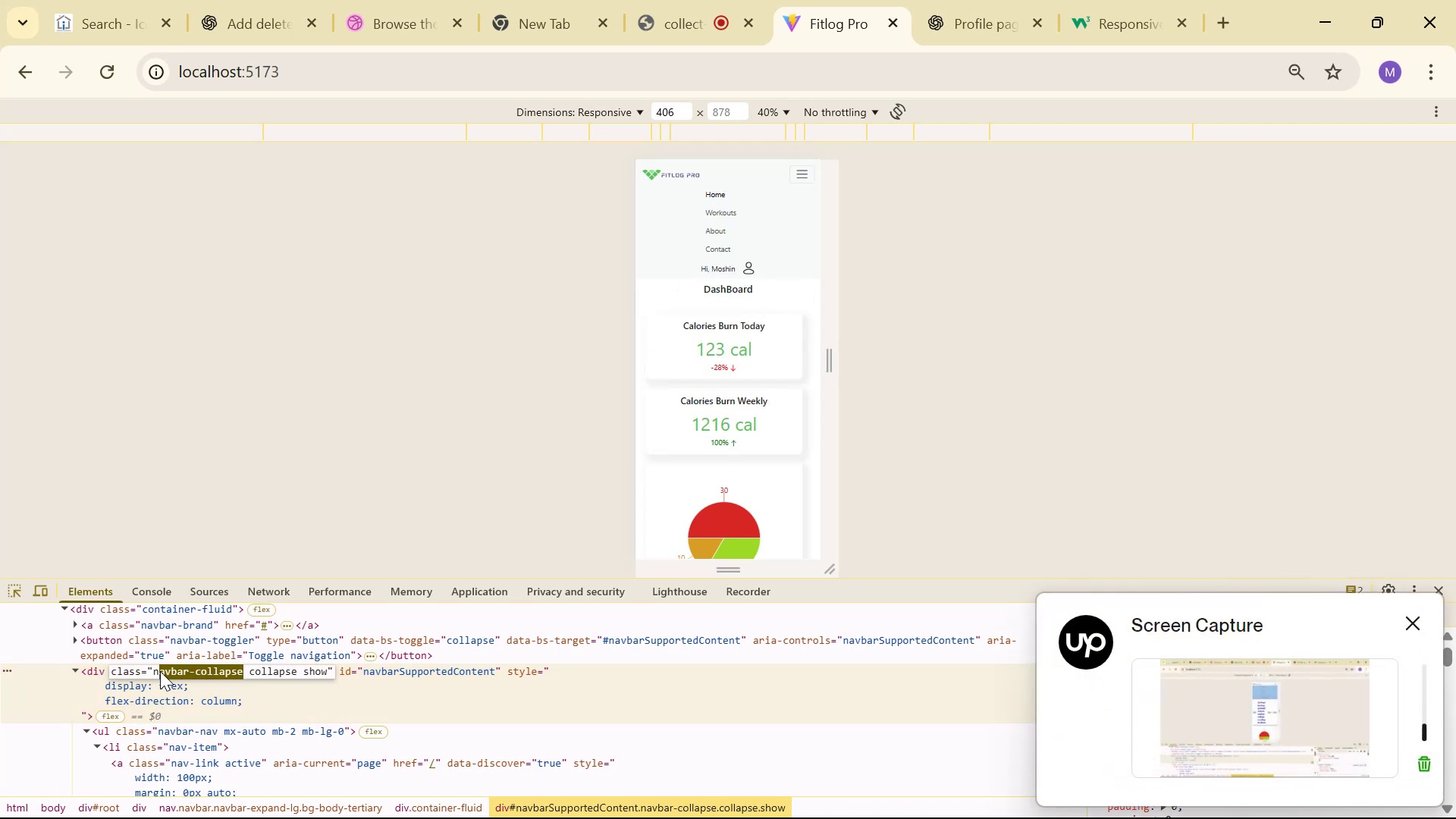 
key(Control+C)
 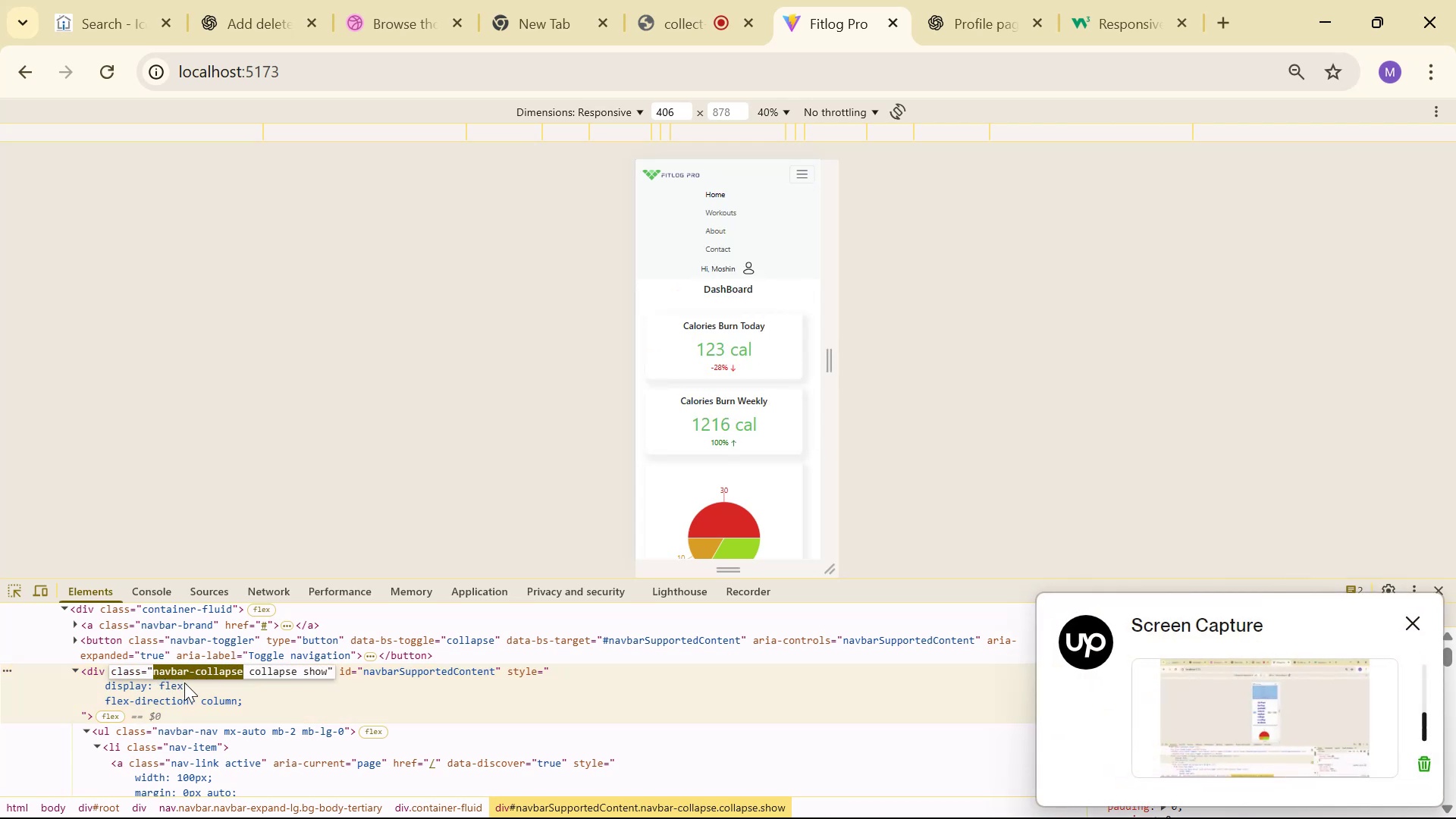 
key(Control+C)
 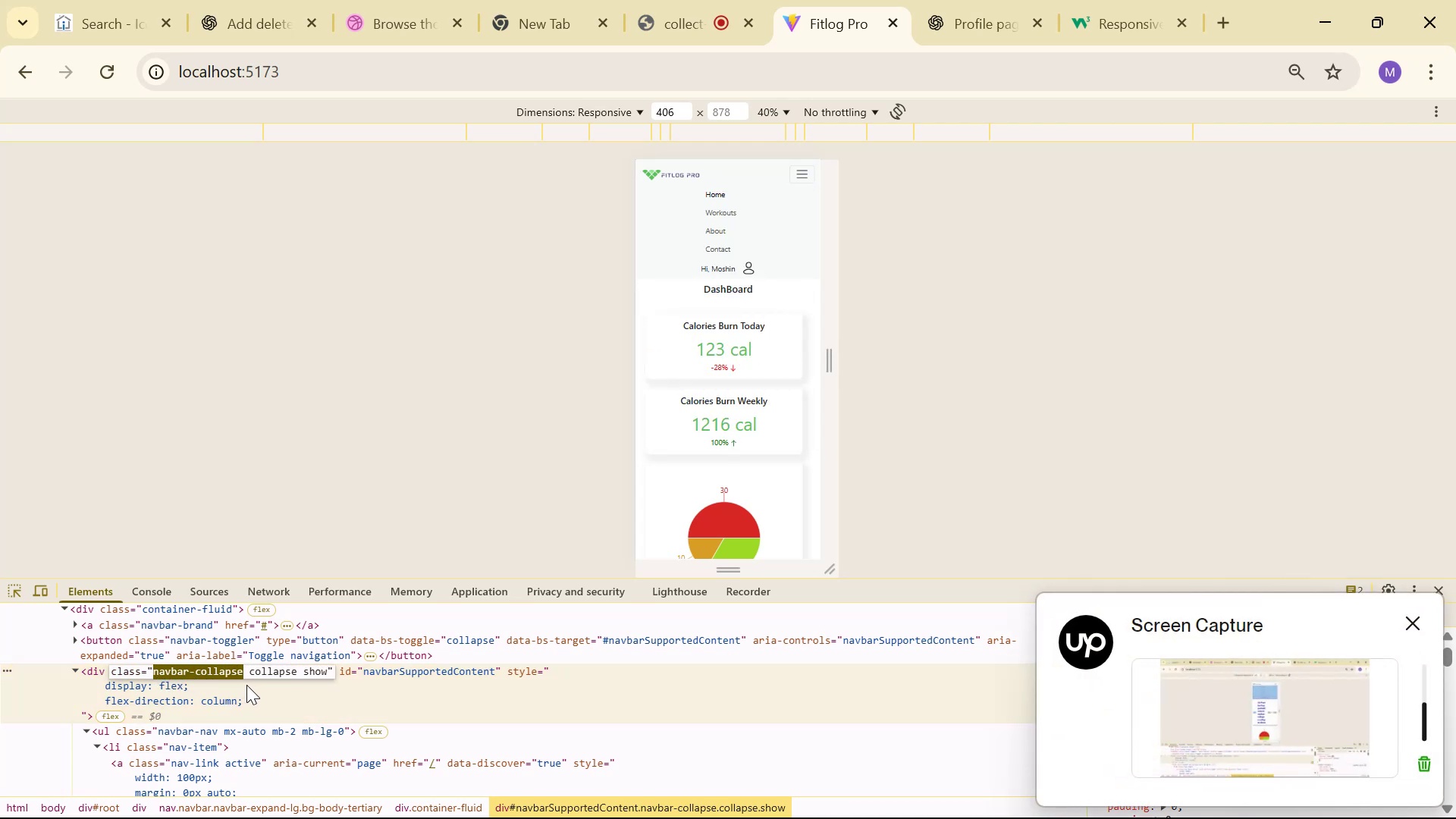 
left_click([253, 682])
 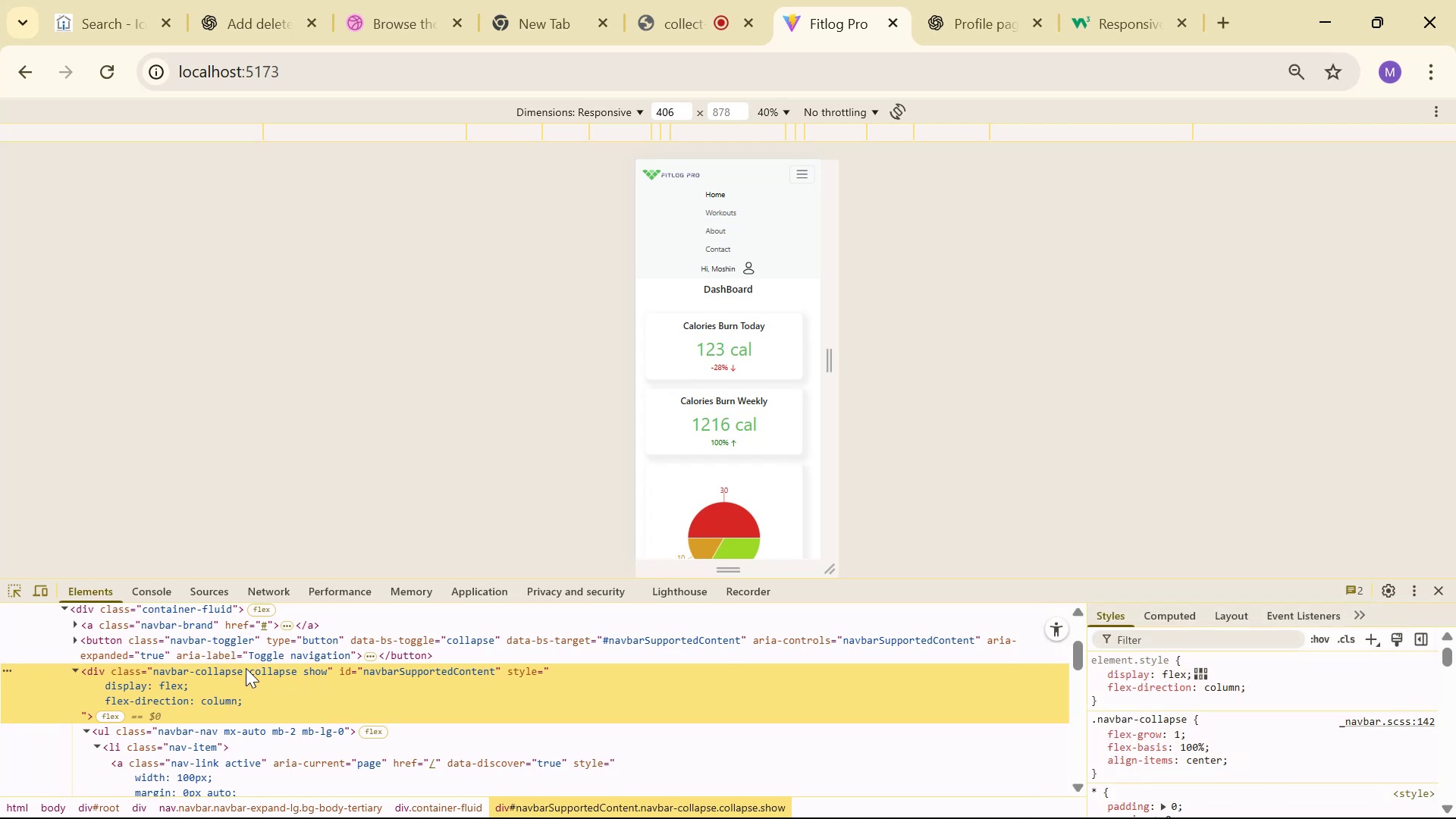 
double_click([215, 674])
 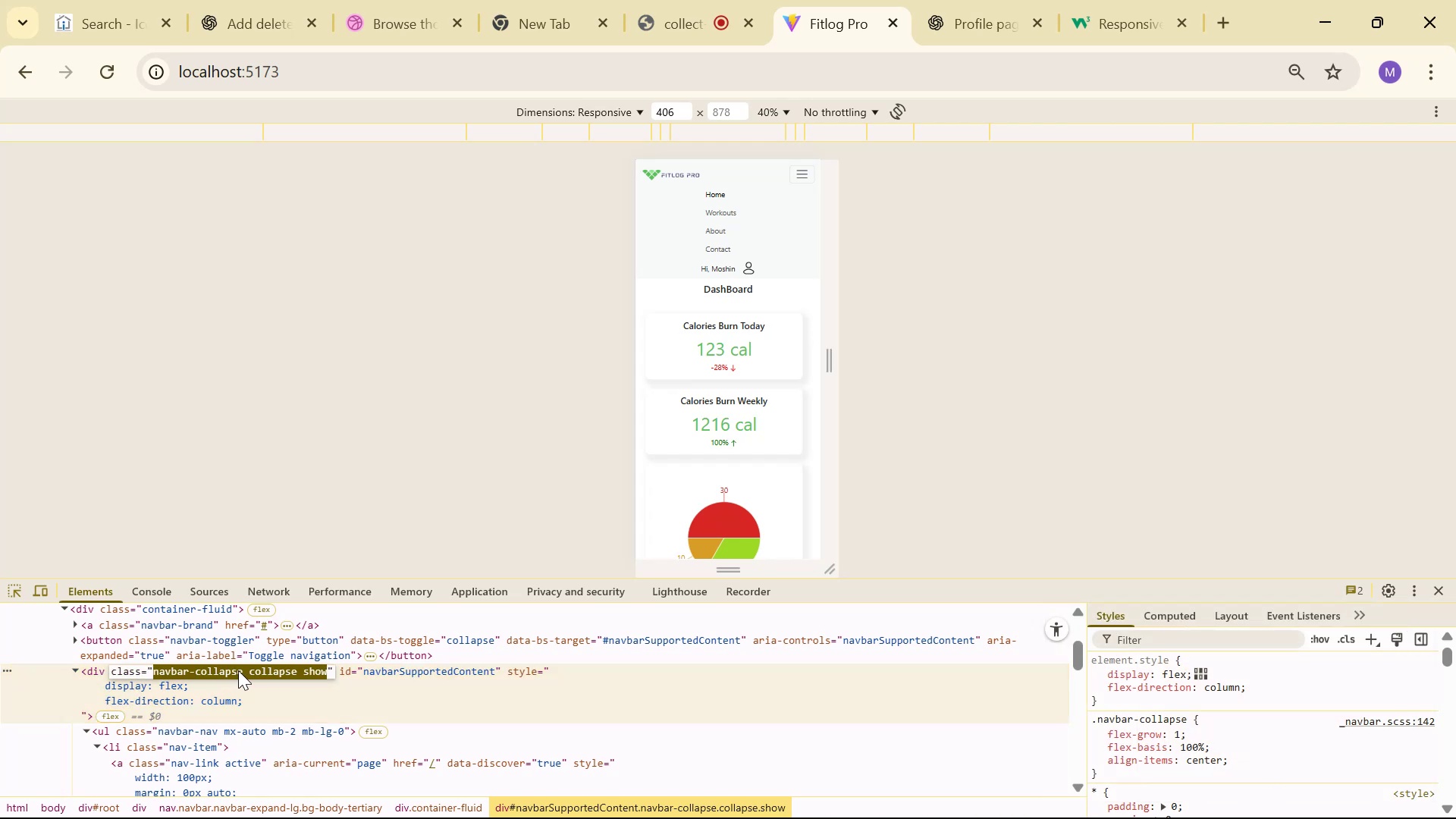 
double_click([245, 670])
 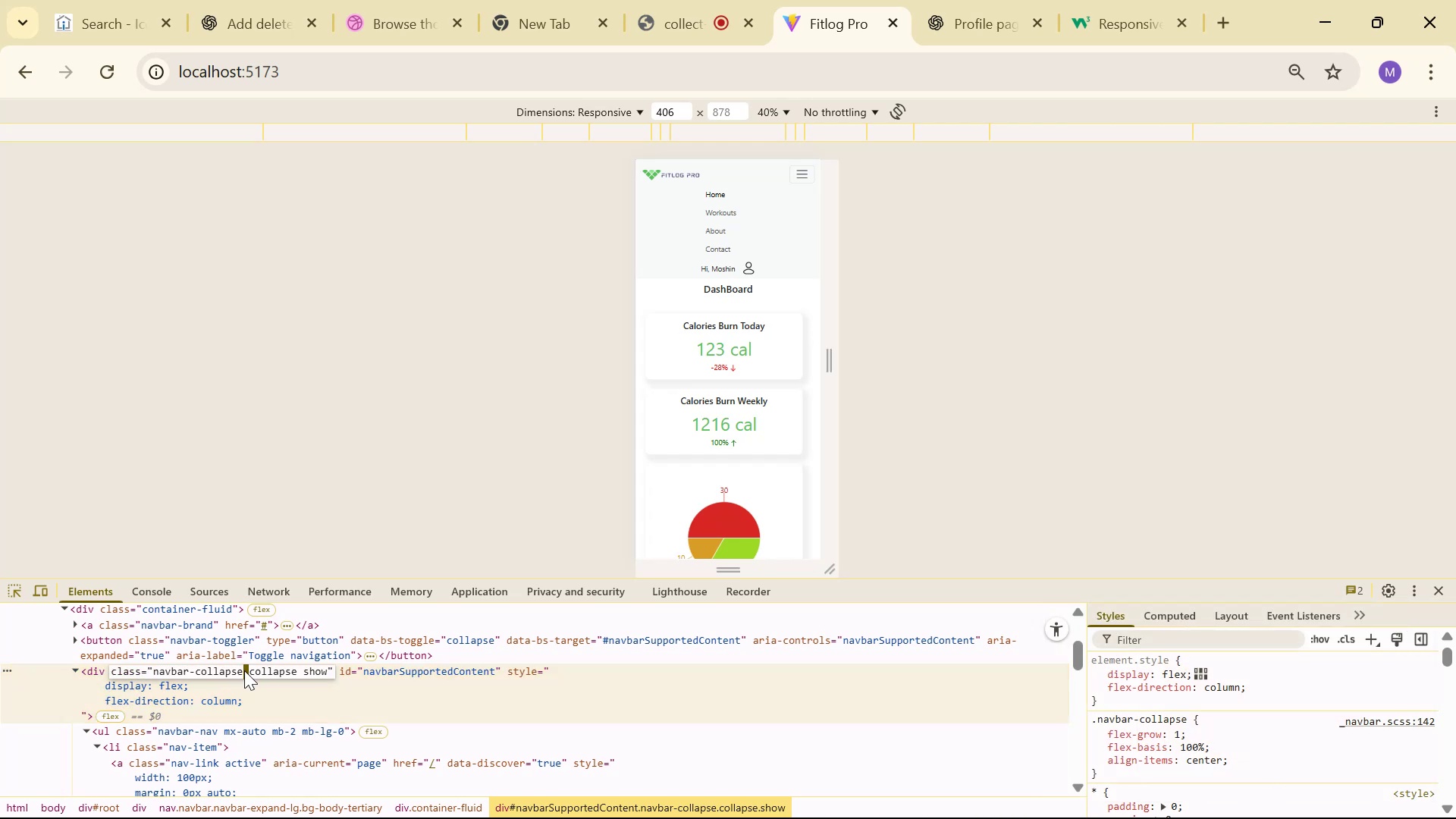 
left_click([241, 671])
 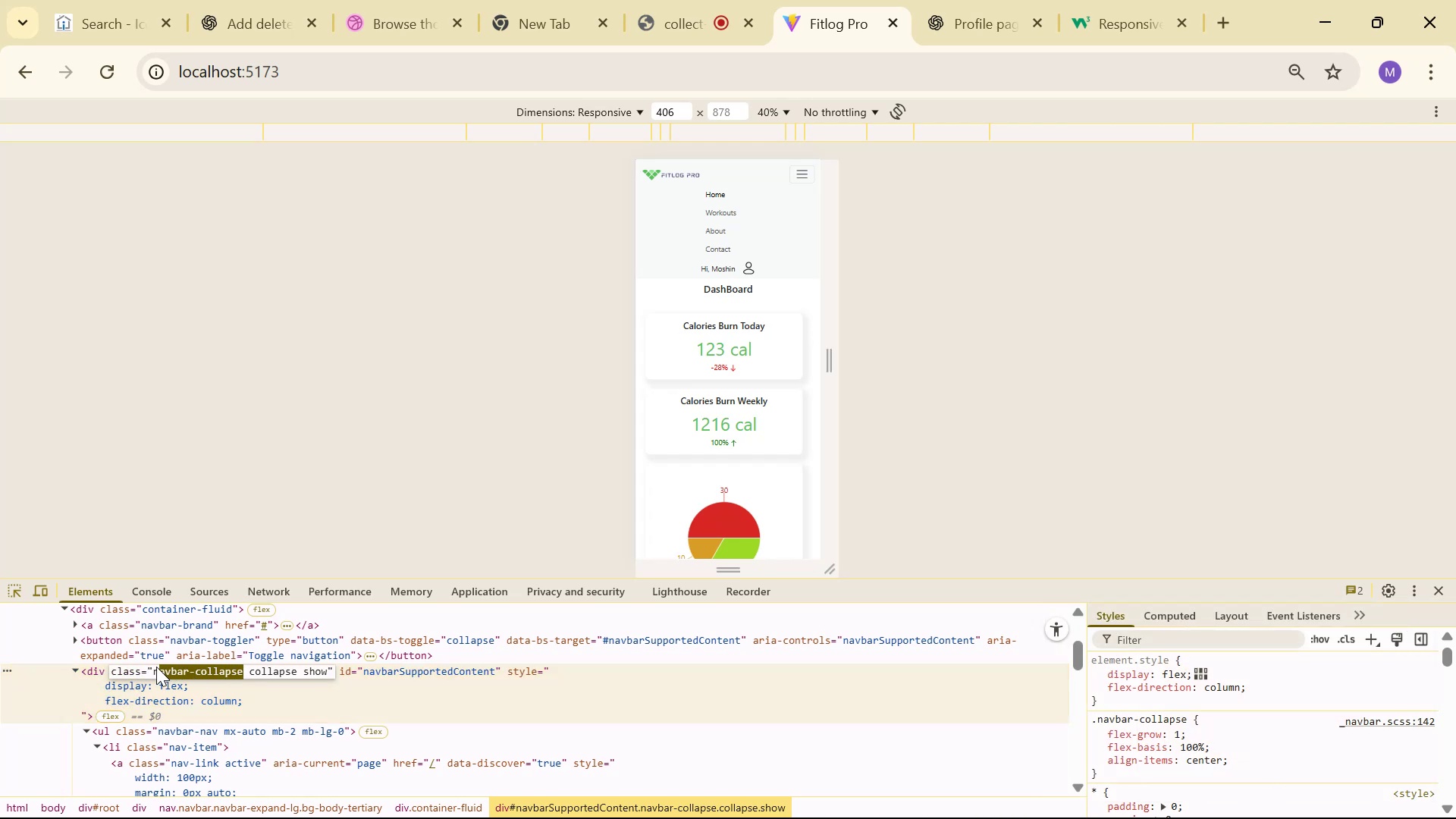 
key(Control+C)
 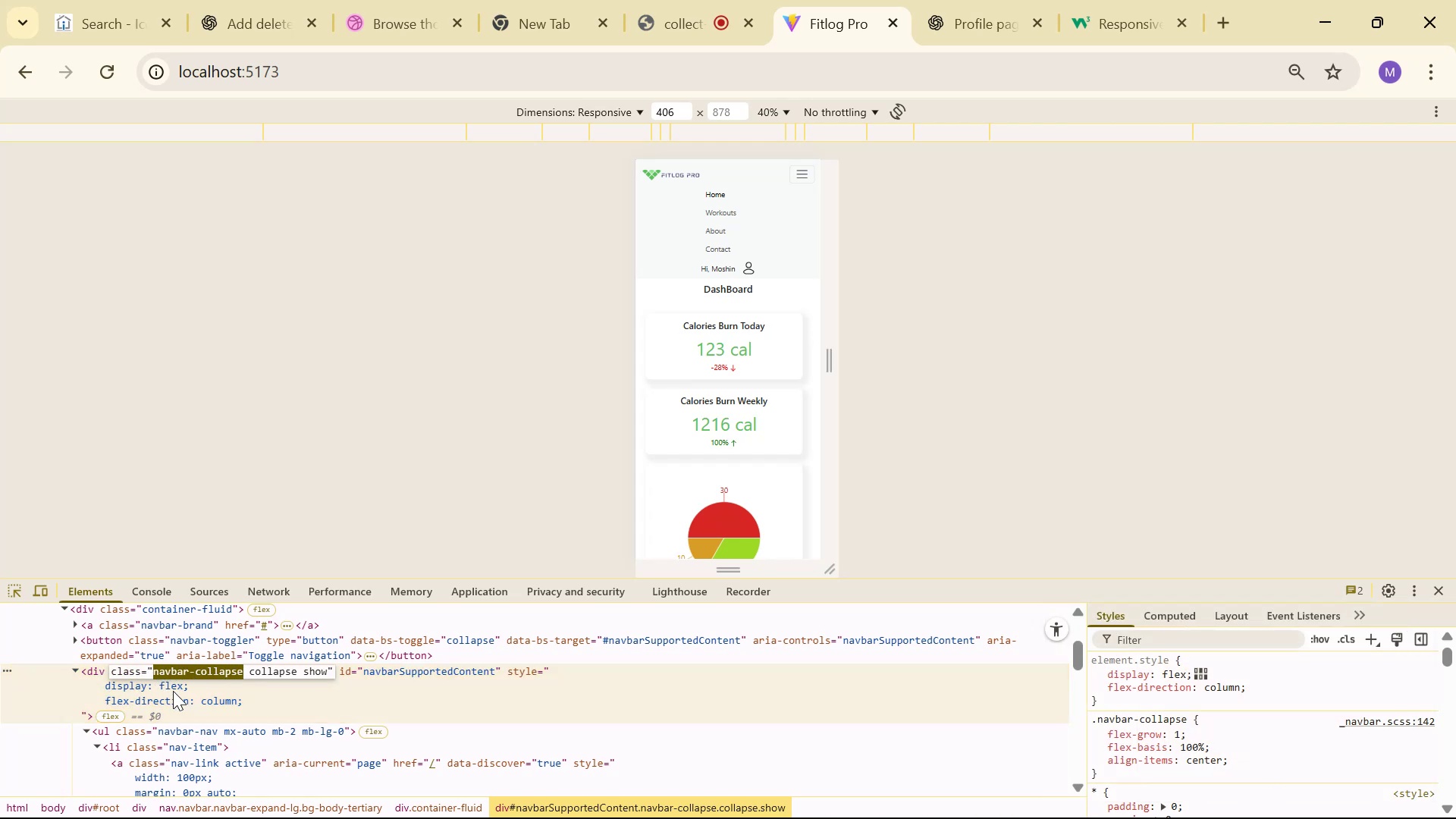 
key(Alt+AltLeft)
 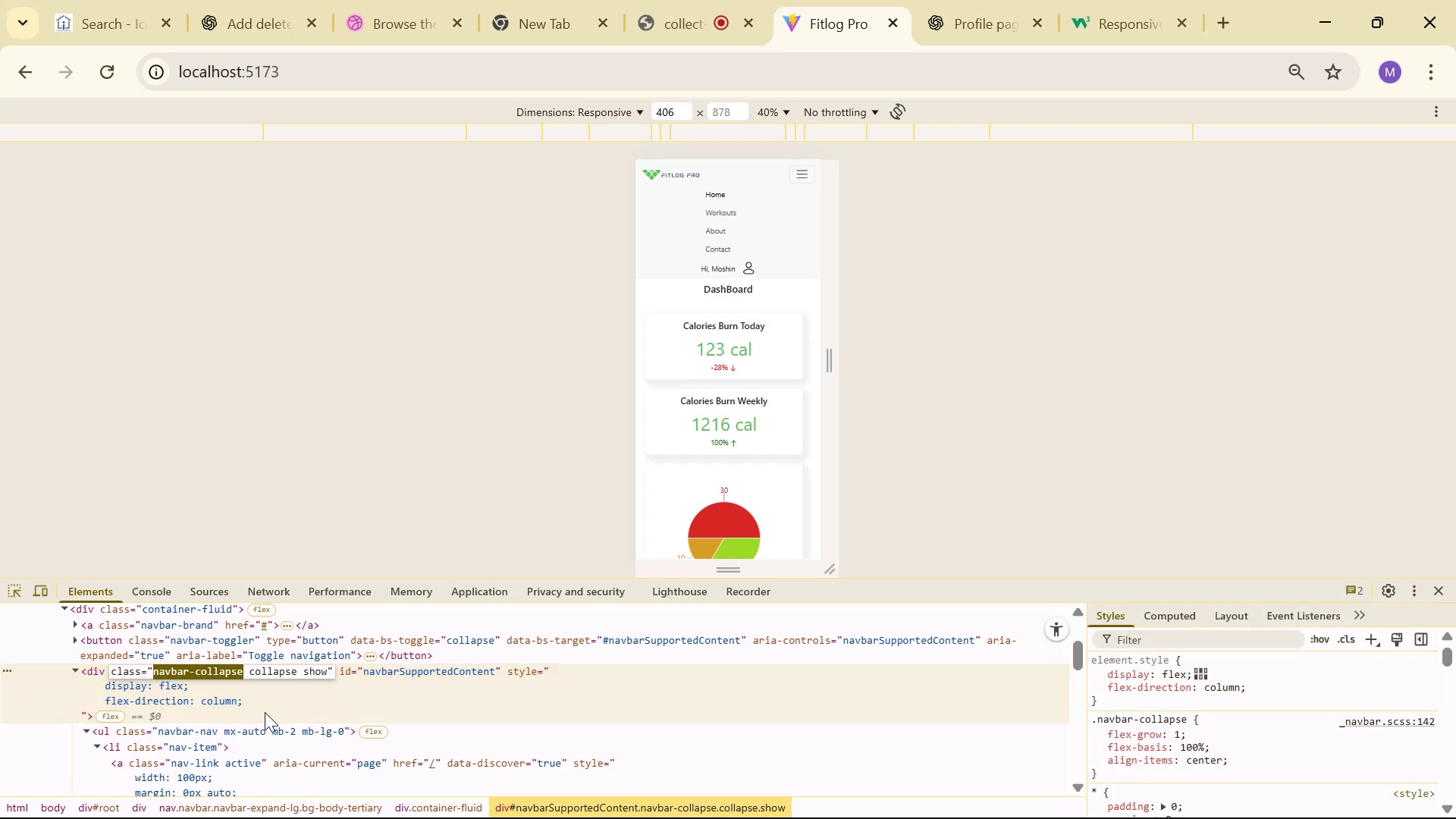 
key(Alt+Tab)
 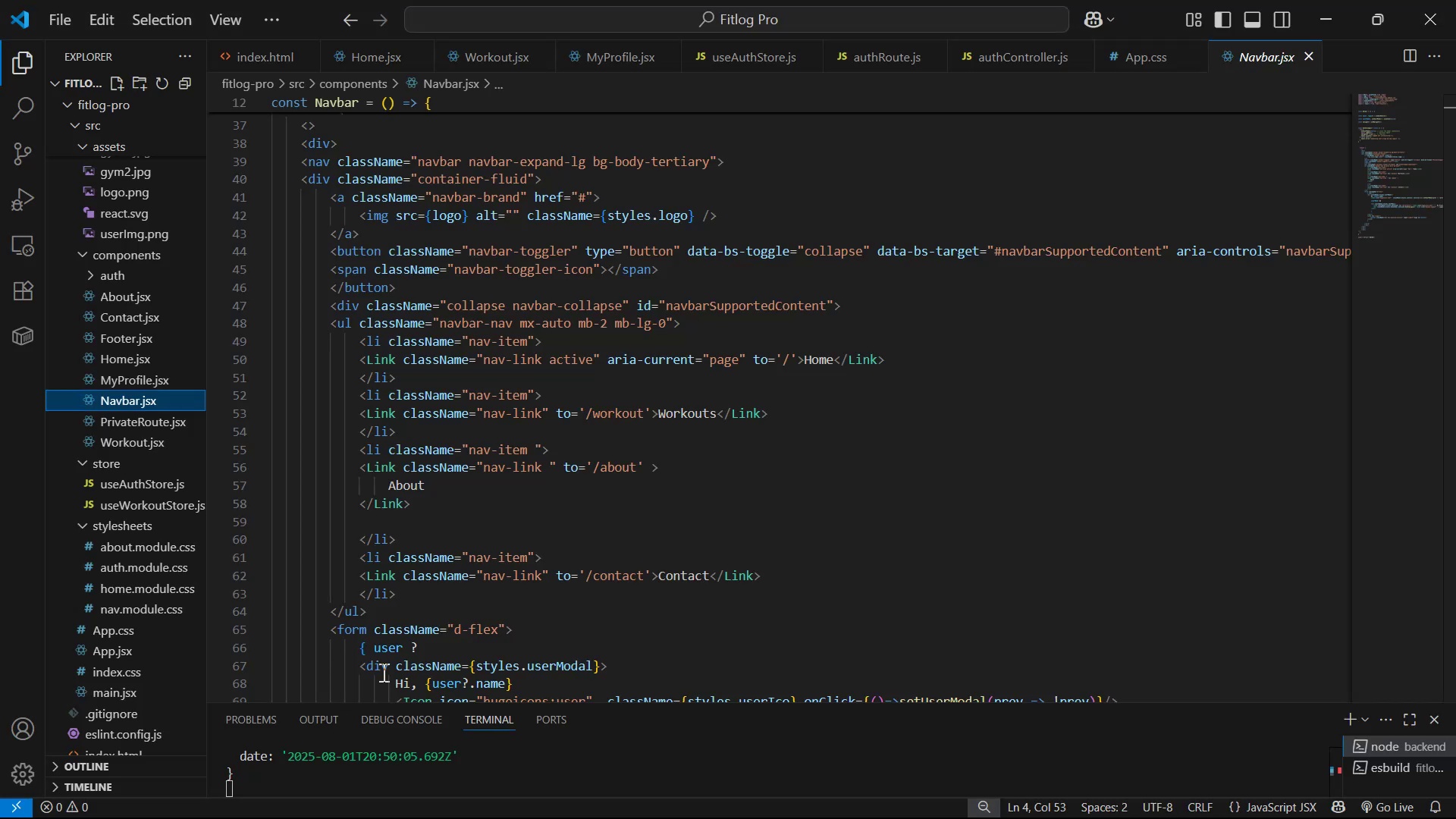 
scroll: coordinate [504, 623], scroll_direction: down, amount: 7.0
 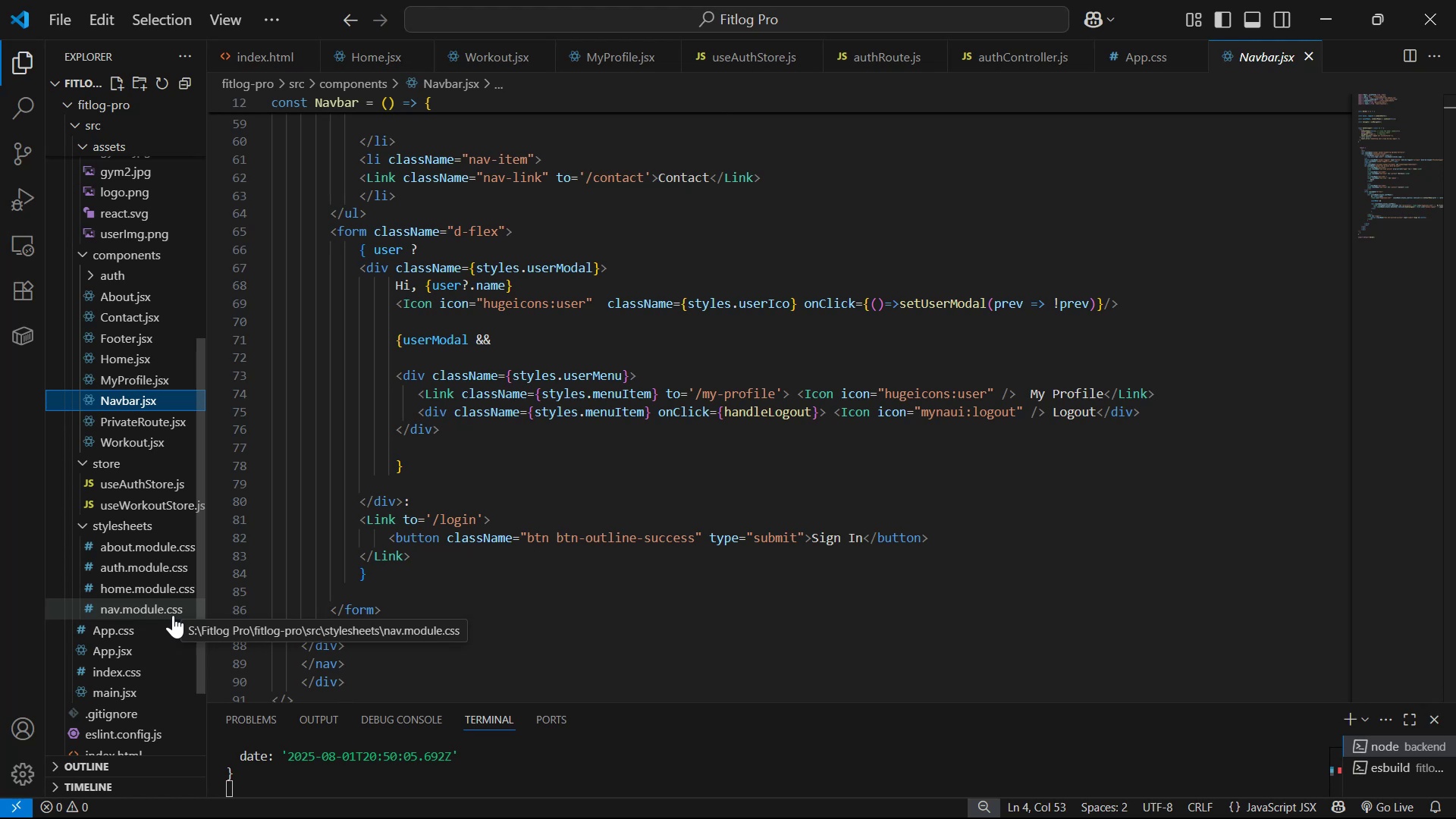 
wait(5.41)
 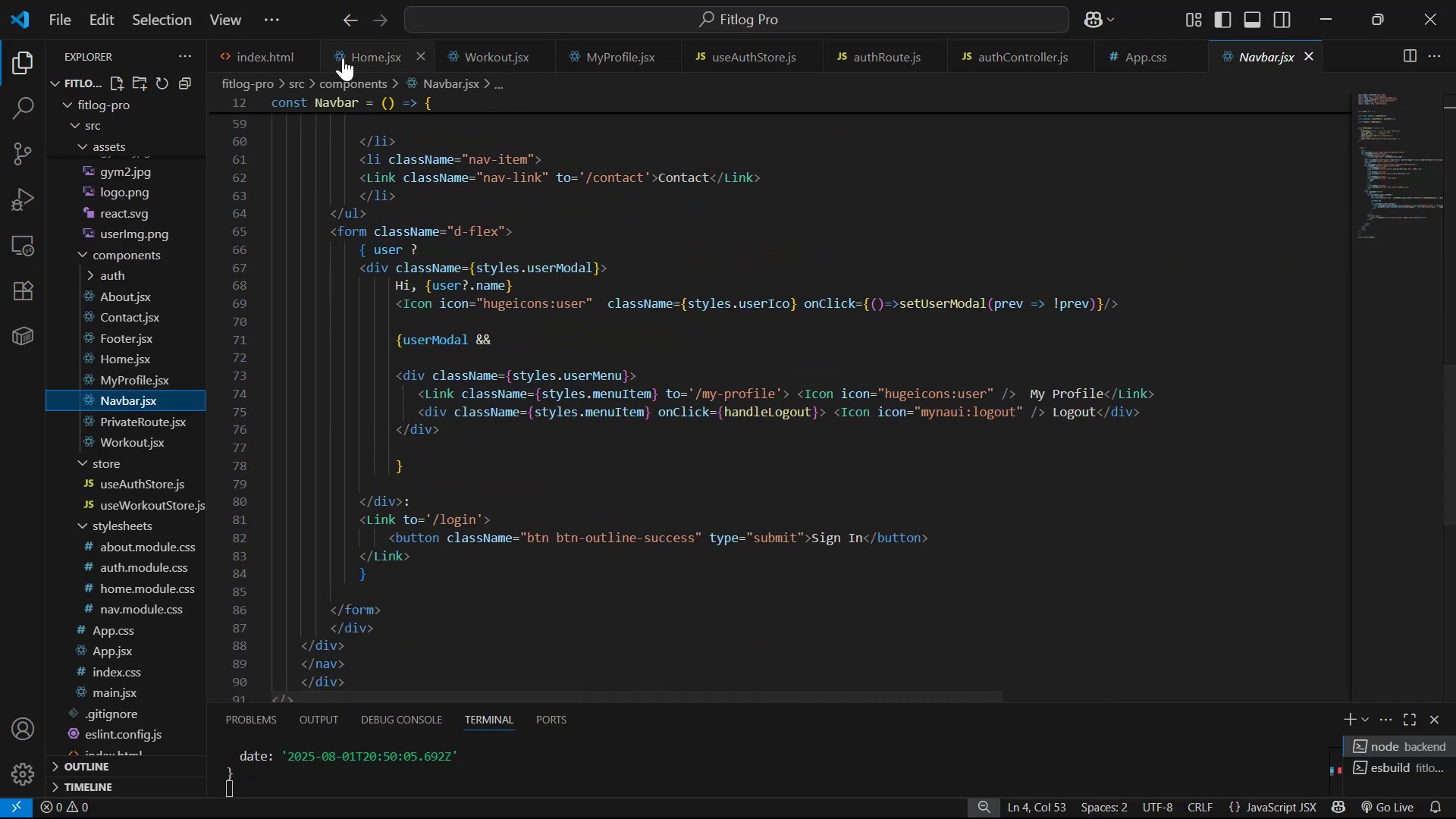 
scroll: coordinate [162, 585], scroll_direction: down, amount: 2.0
 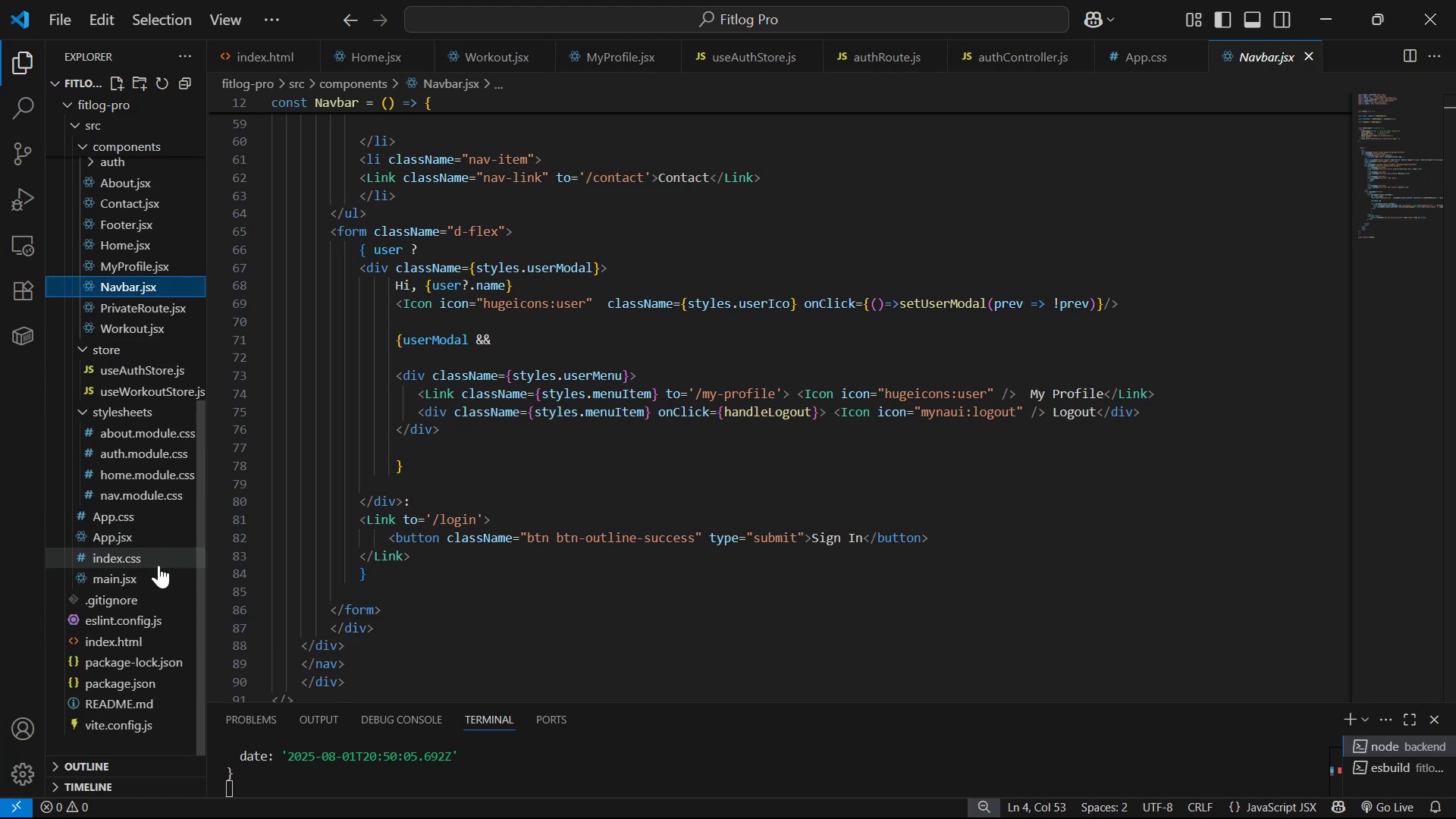 
left_click([161, 558])
 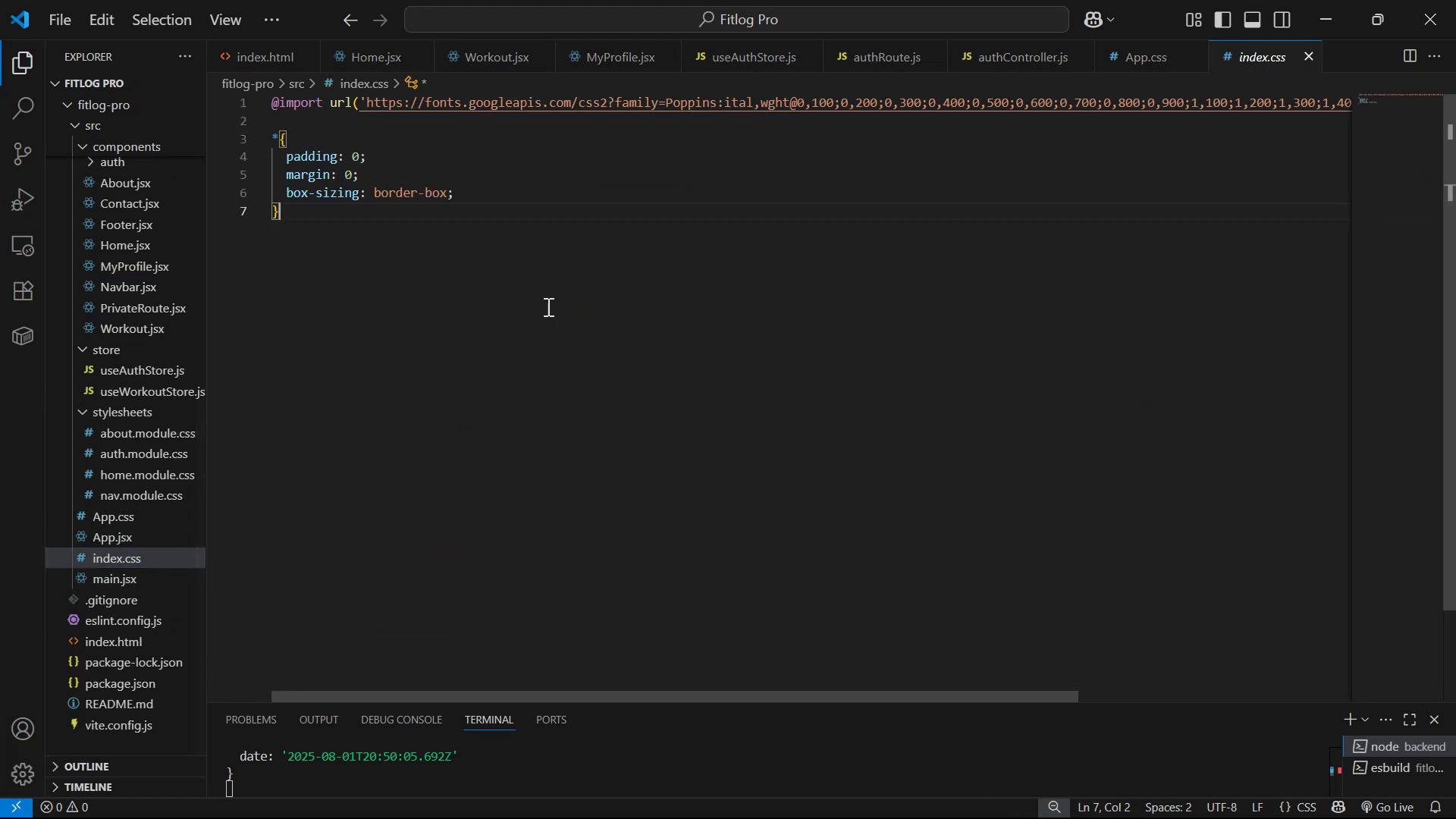 
key(Enter)
 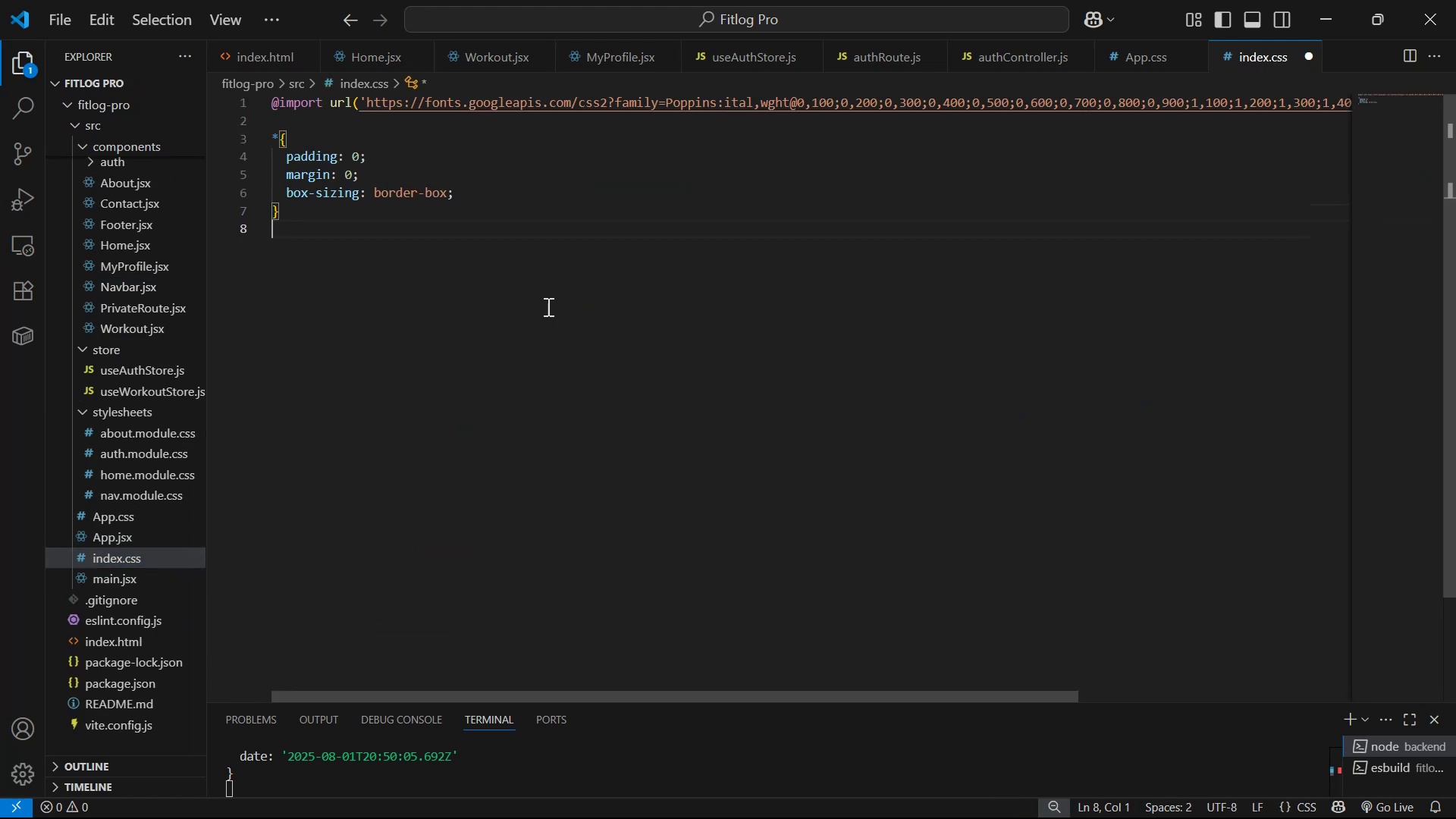 
key(Enter)
 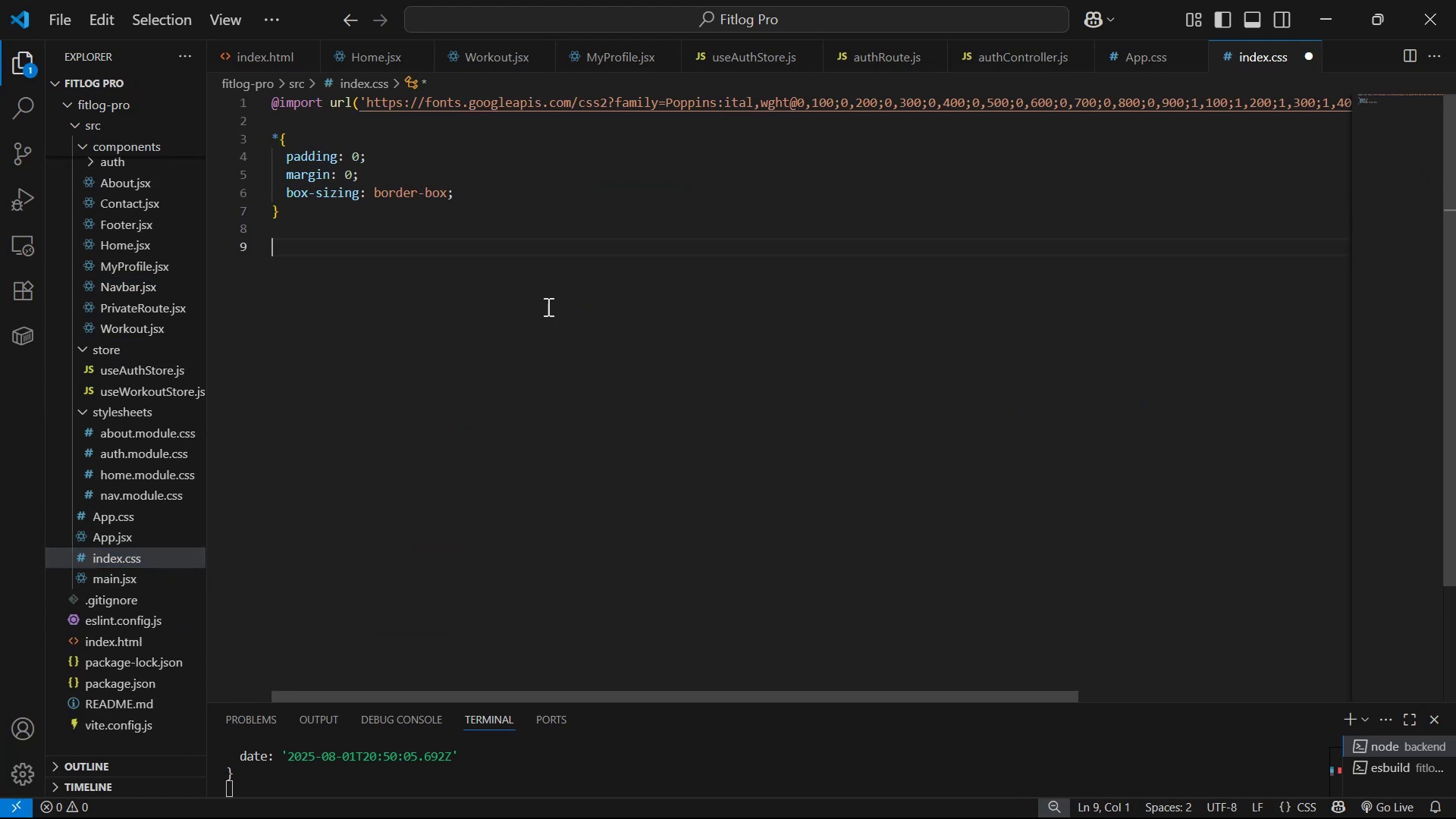 
key(Enter)
 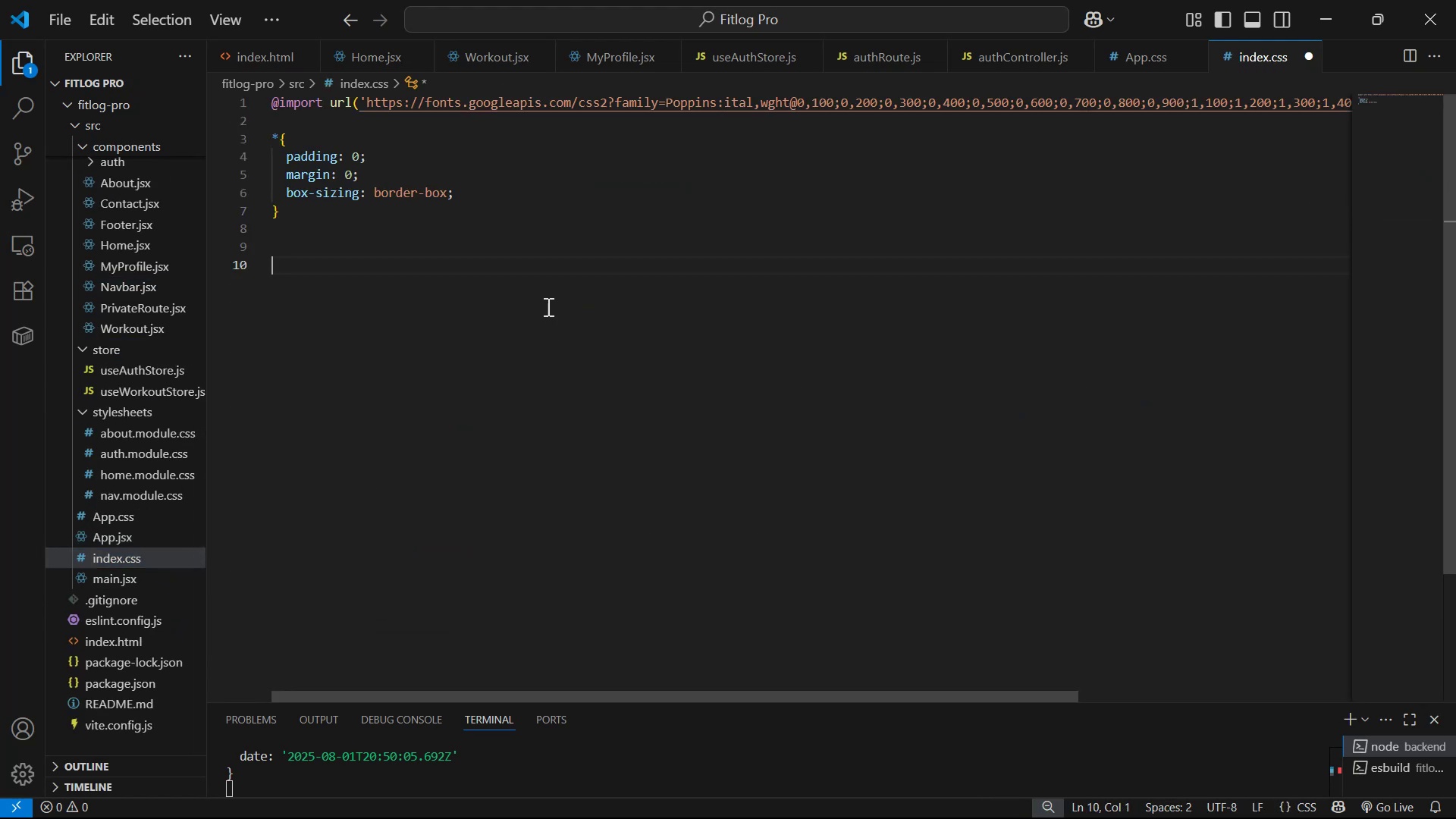 
key(Period)
 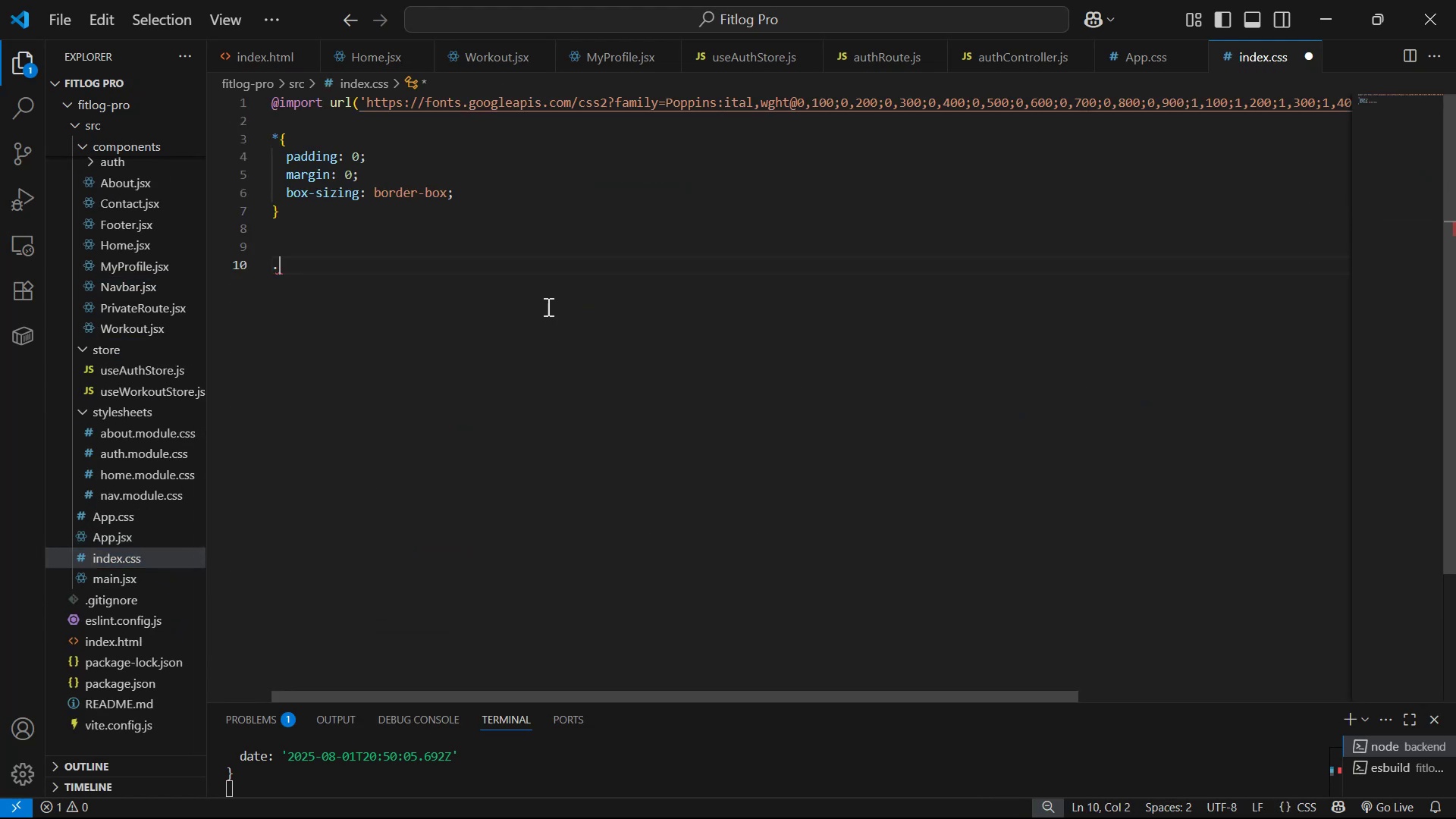 
key(Control+V)
 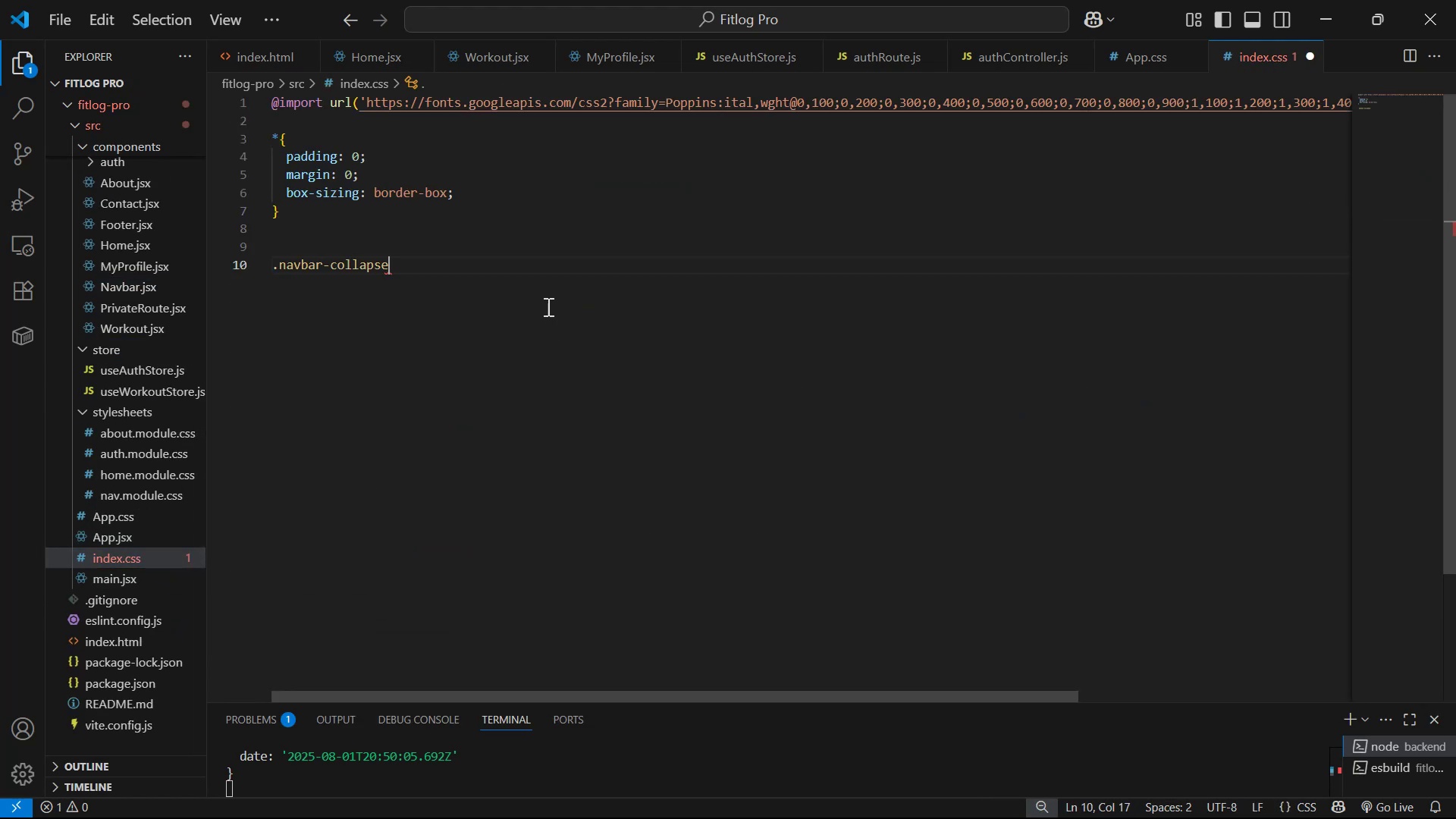 
key(Shift+BracketLeft)
 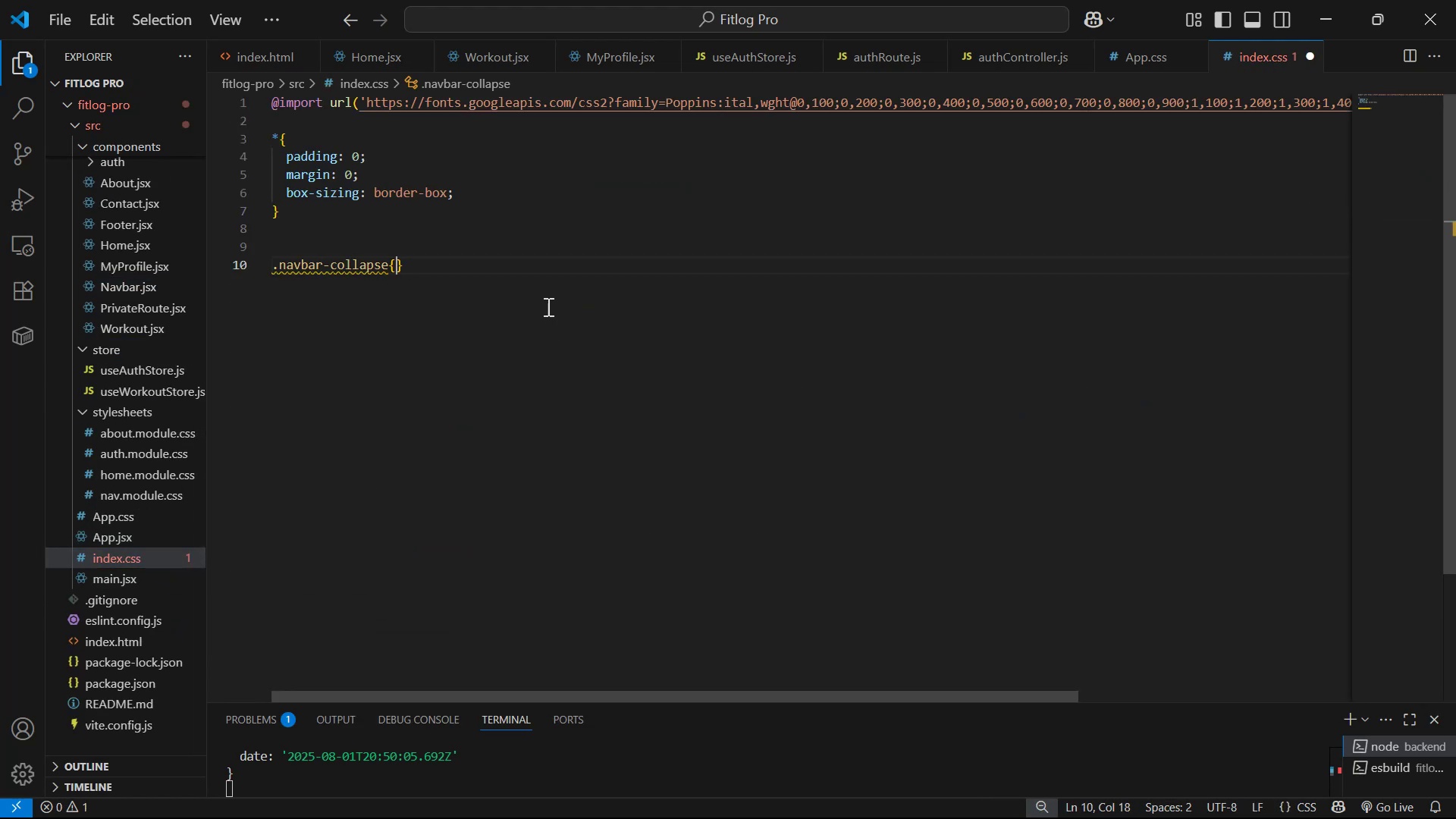 
key(Shift+Enter)
 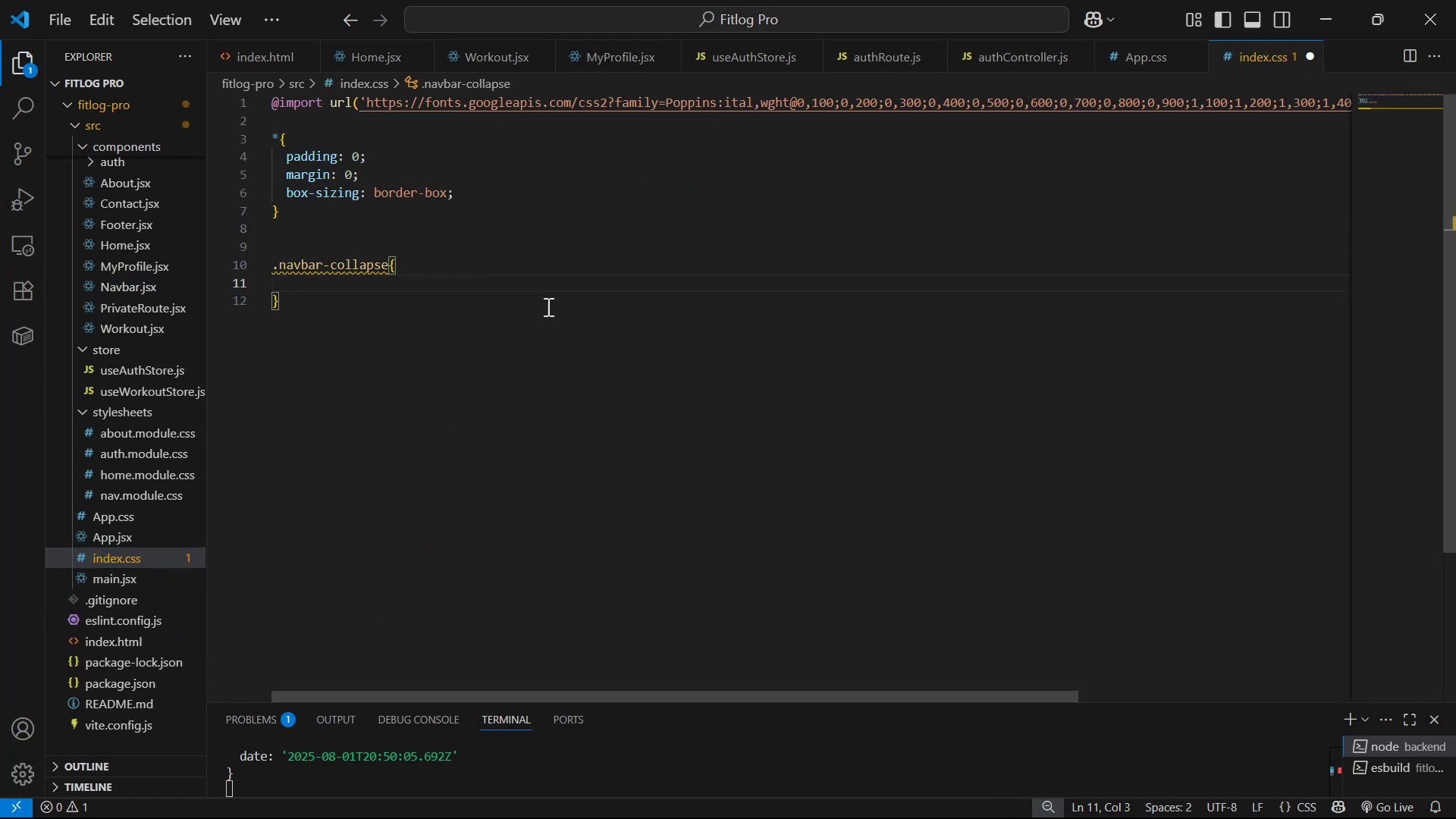 
key(Alt+AltLeft)
 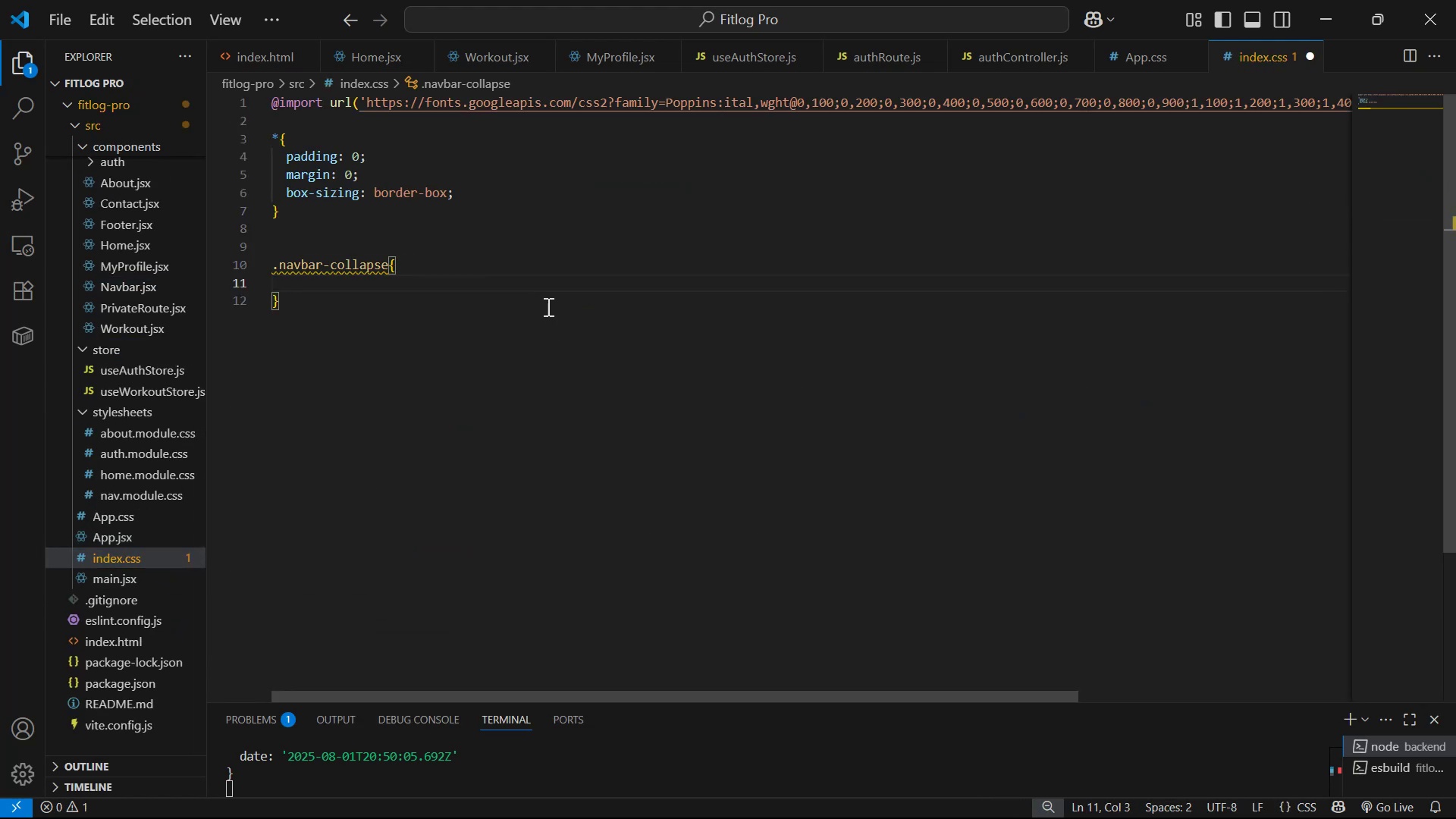 
key(Alt+Tab)
 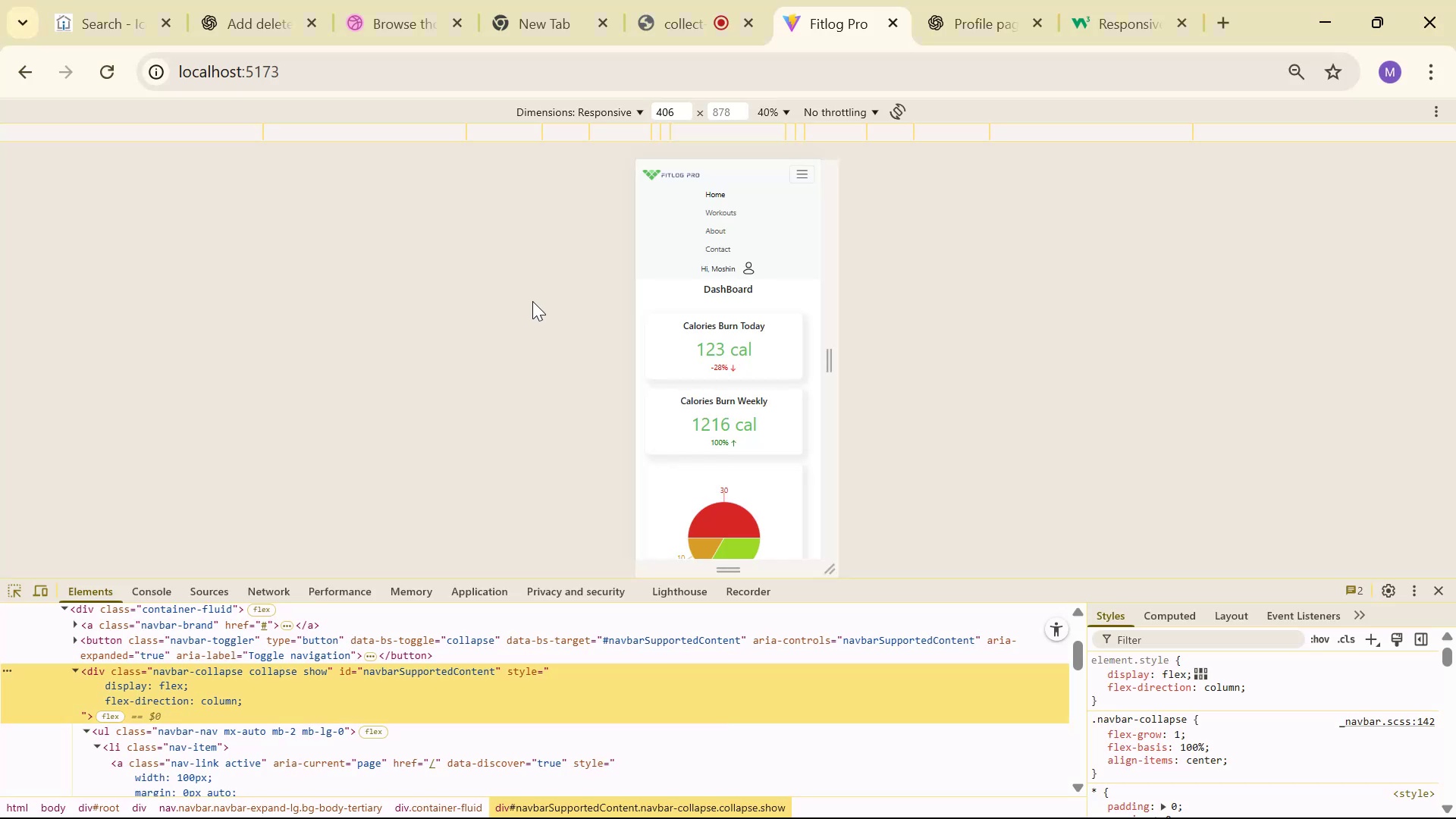 
key(Alt+AltLeft)
 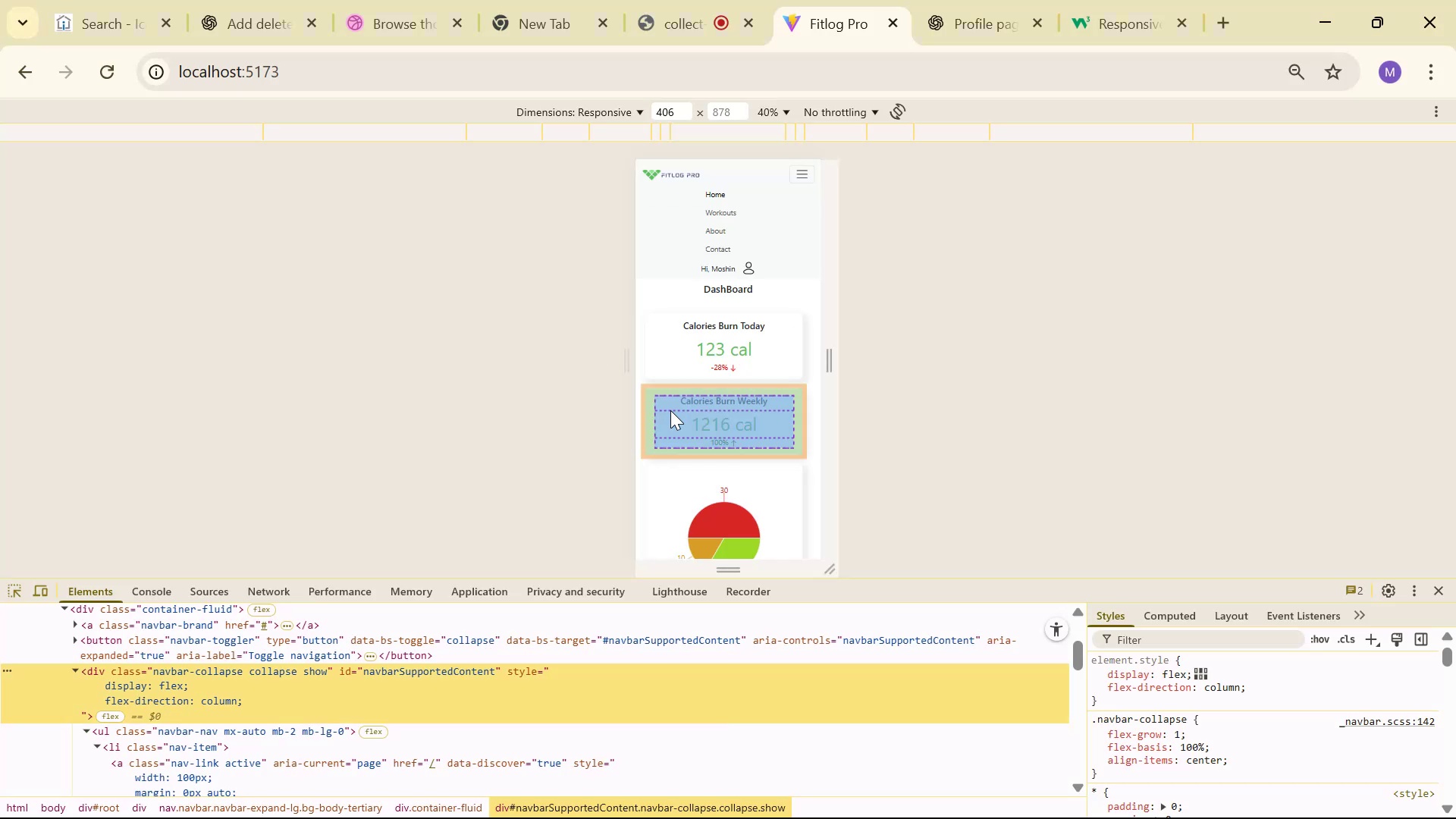 
key(Tab)
type(dis)
 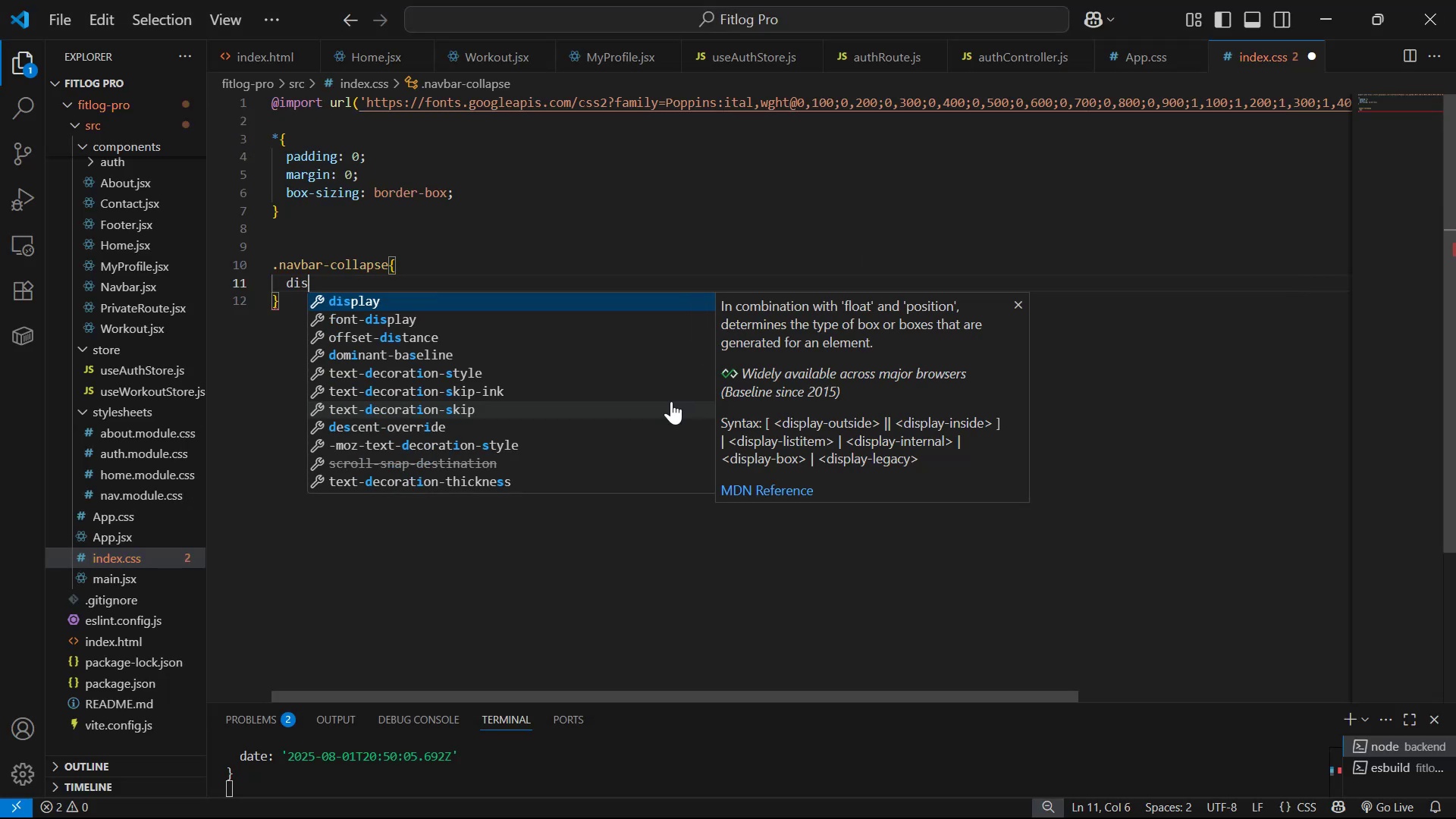 
key(Enter)
 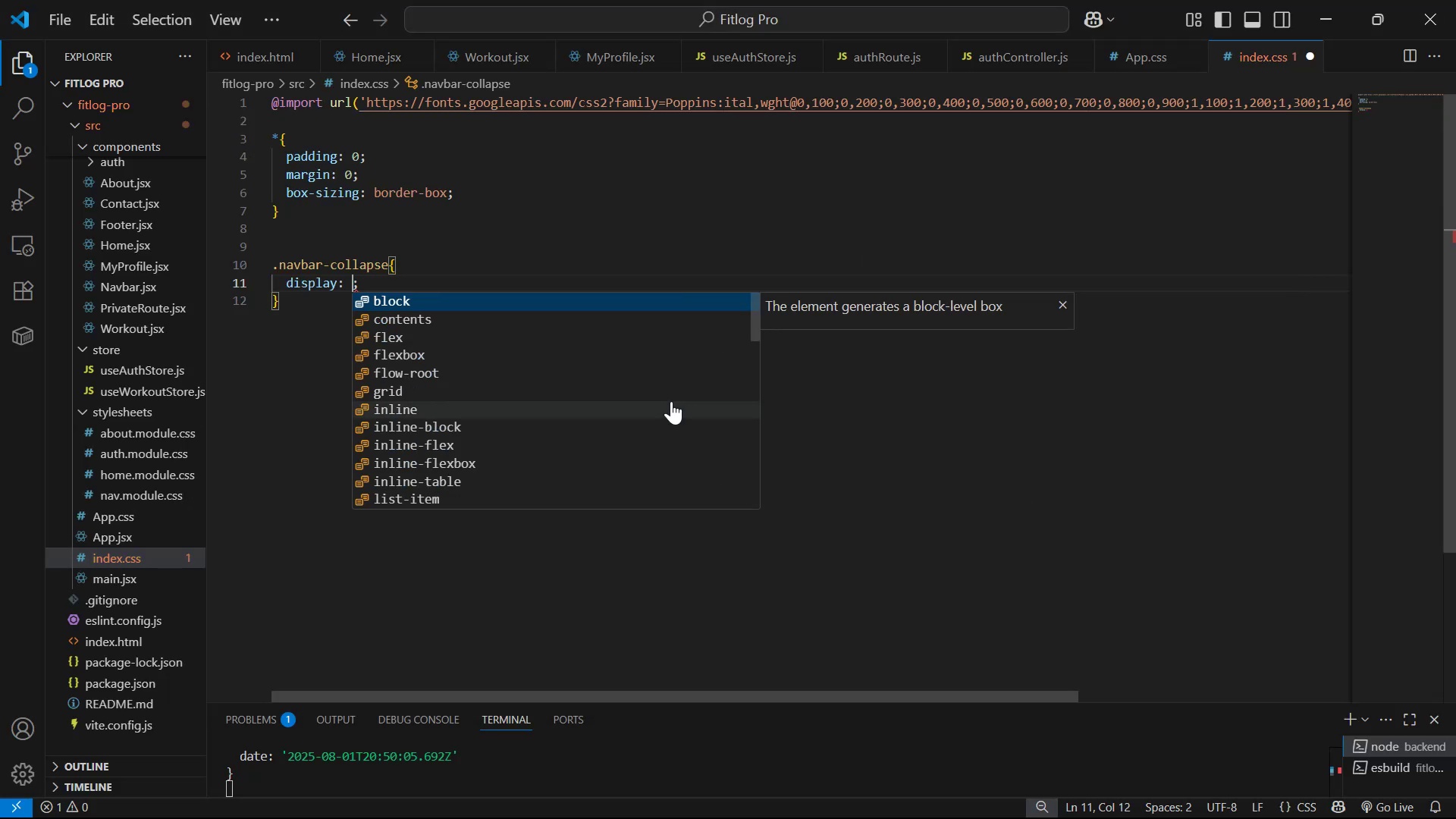 
key(ArrowDown)
 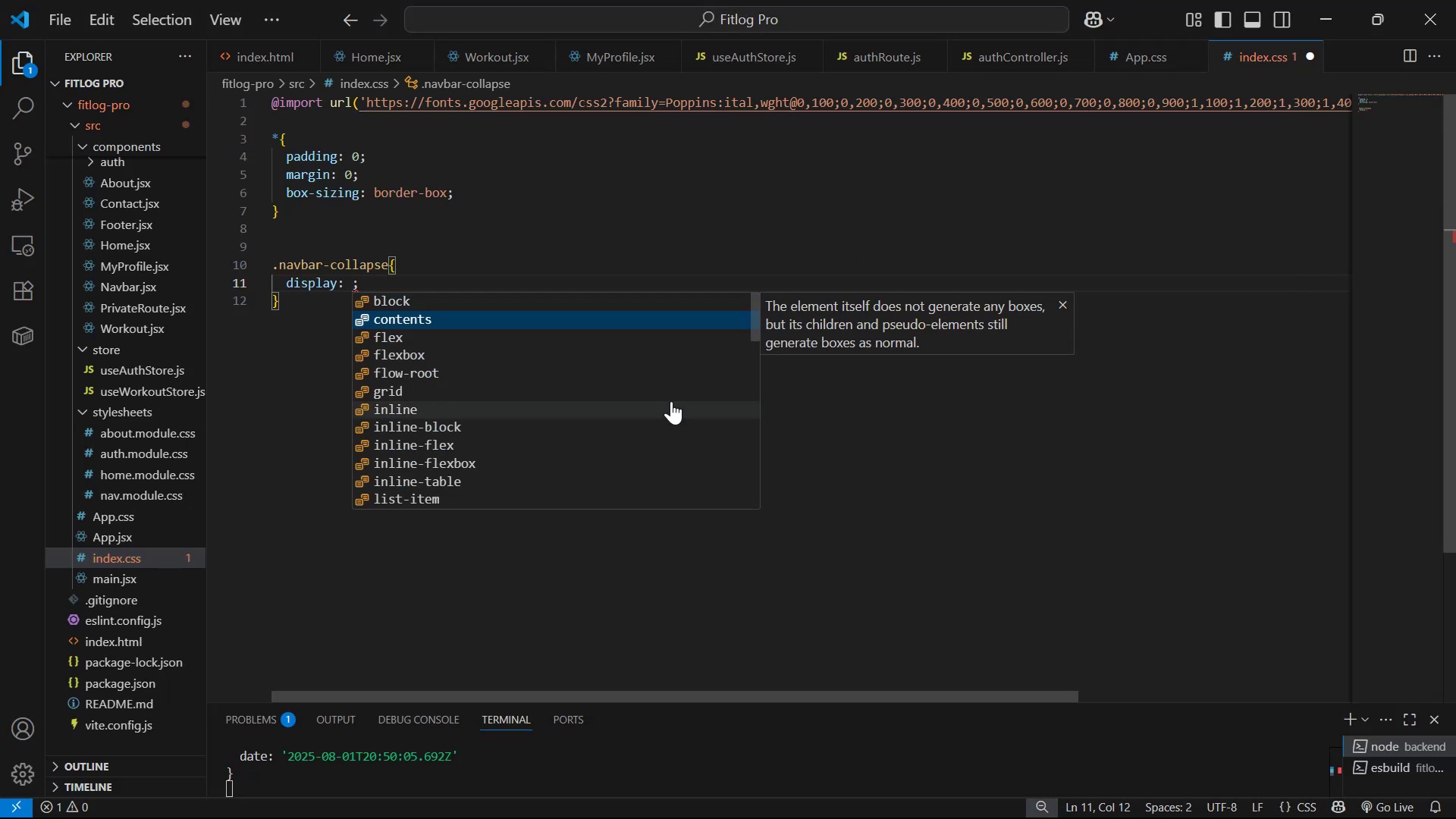 
key(ArrowDown)
 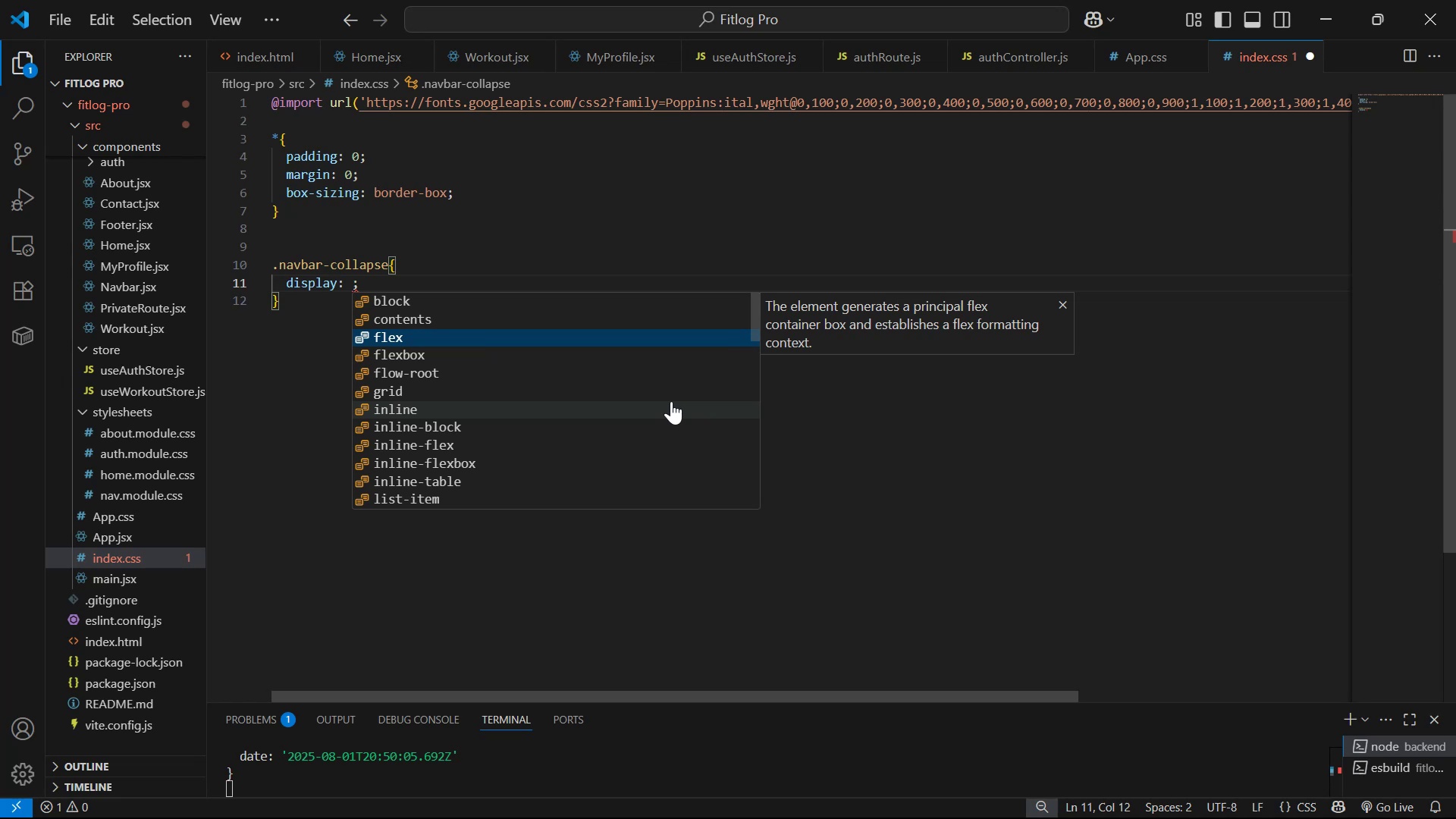 
key(Enter)
 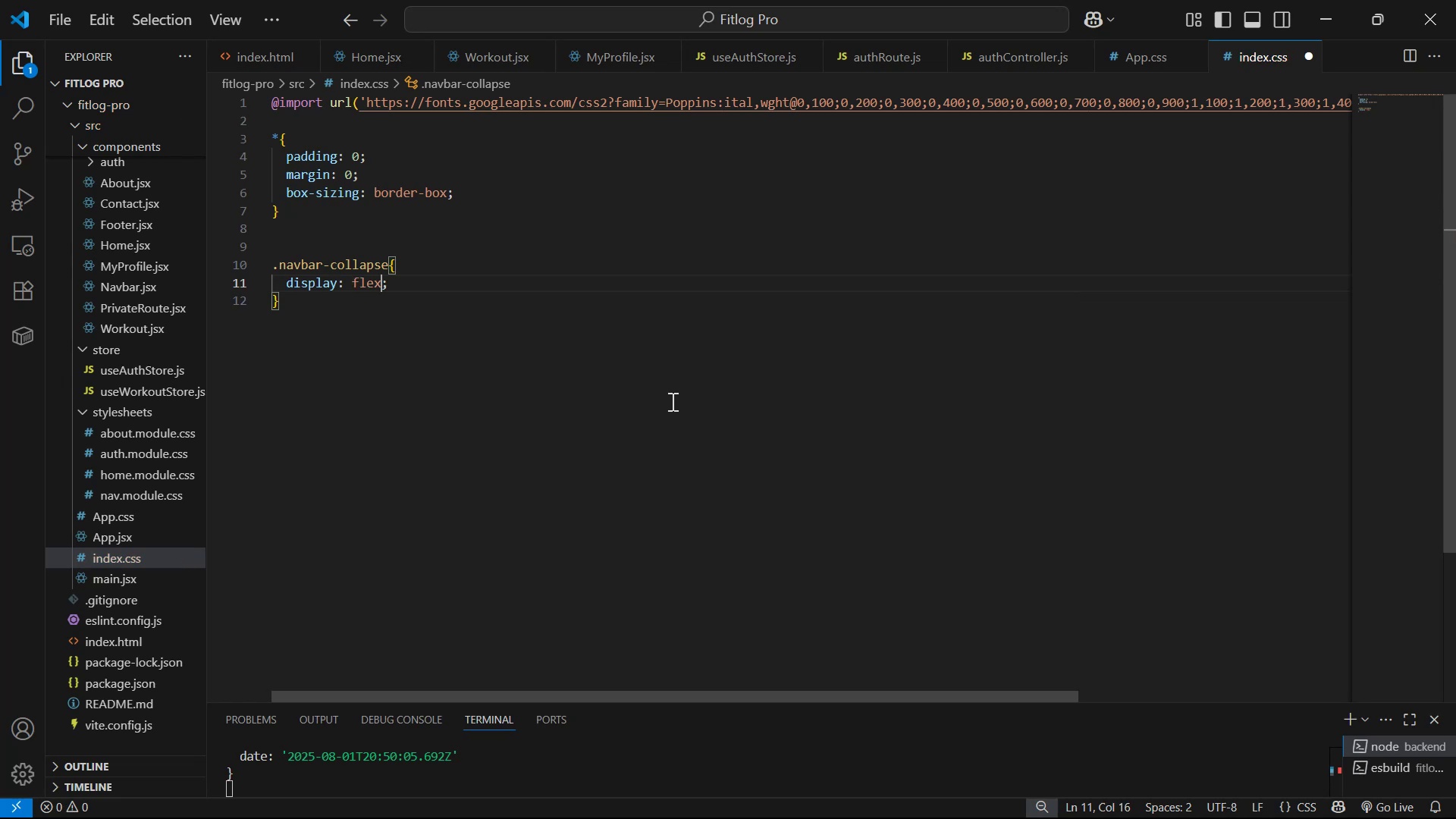 
key(ArrowRight)
 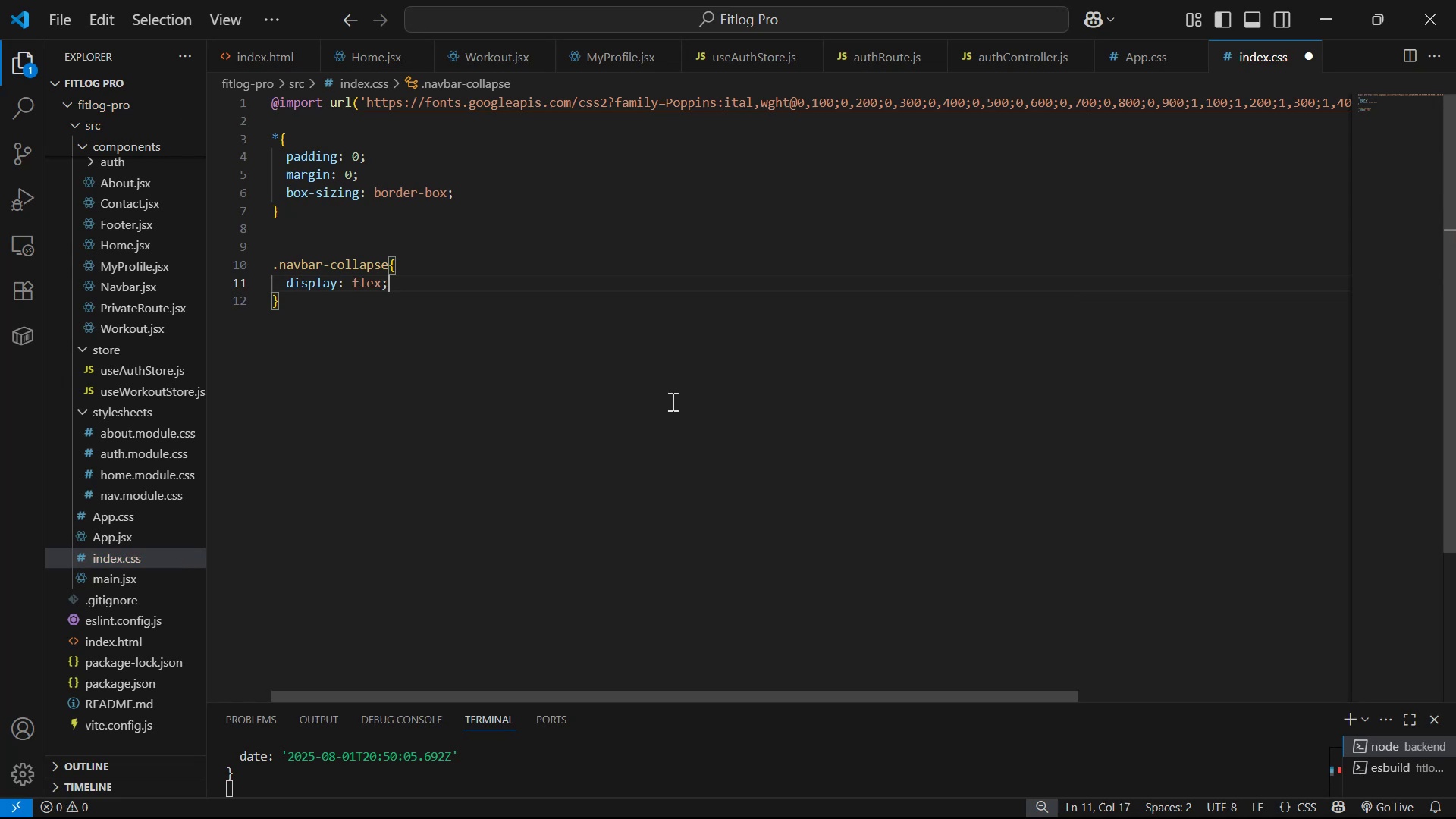 
key(Enter)
 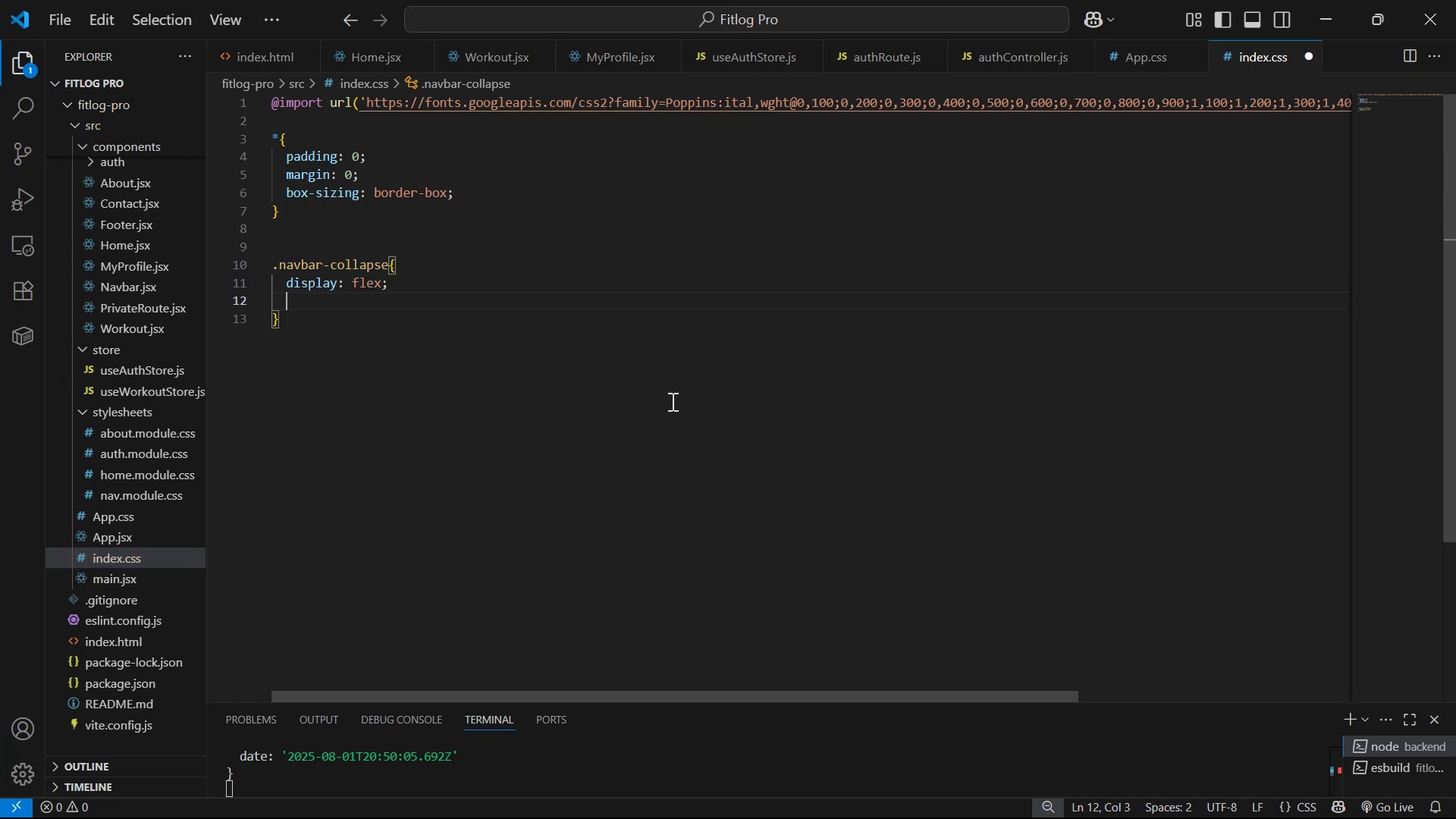 
type(jus)
 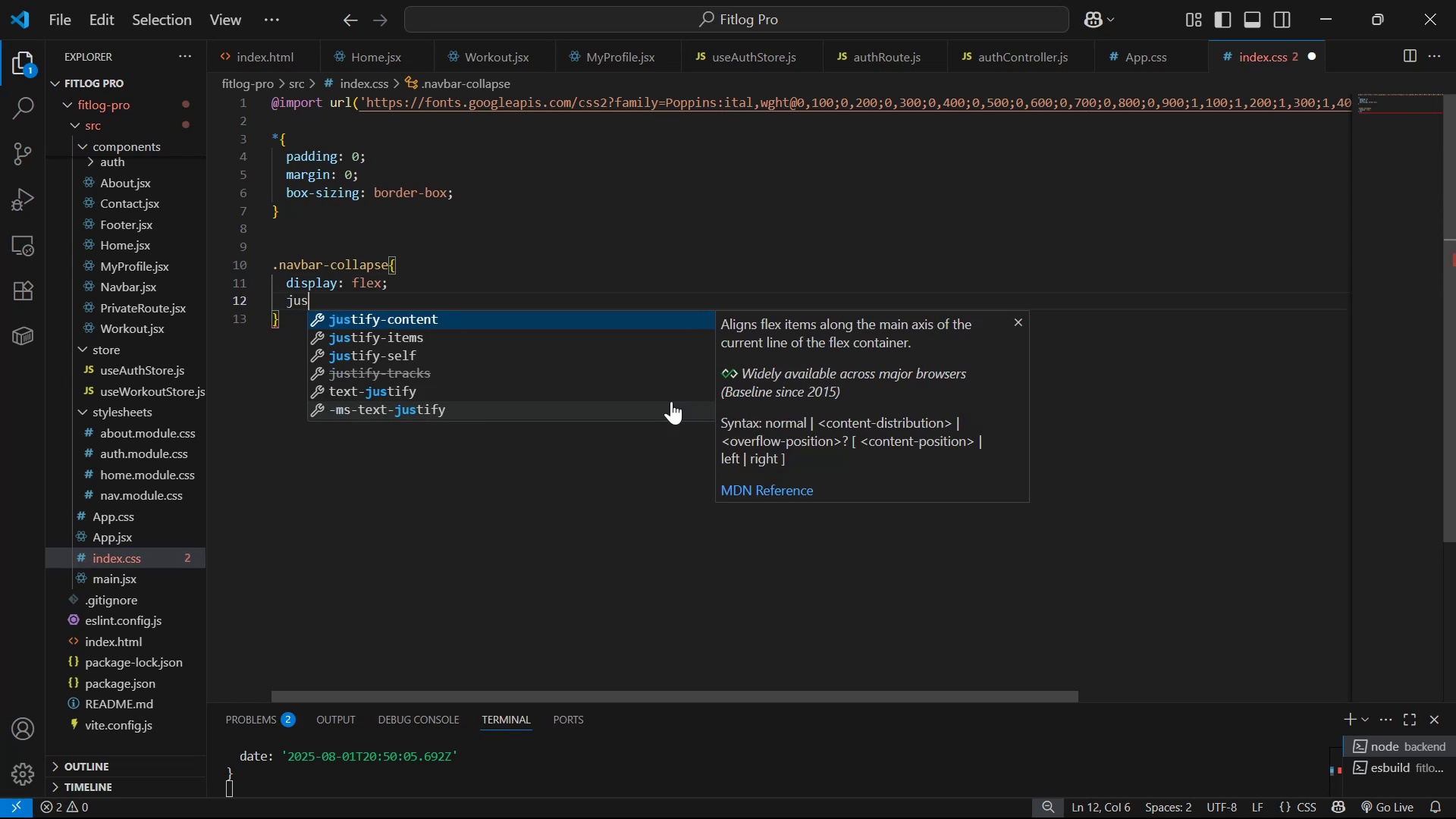 
key(Enter)
 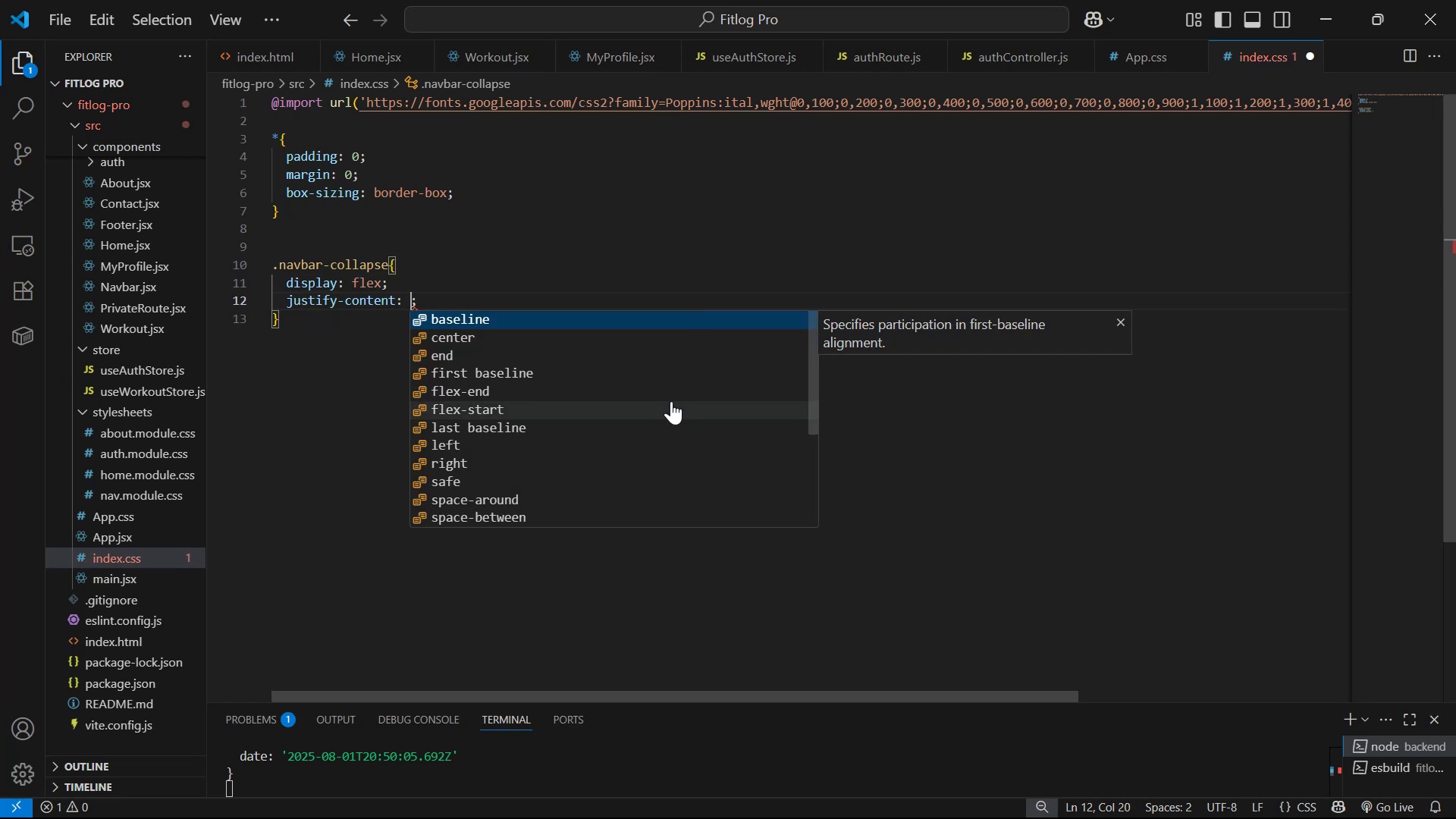 
key(ArrowDown)
 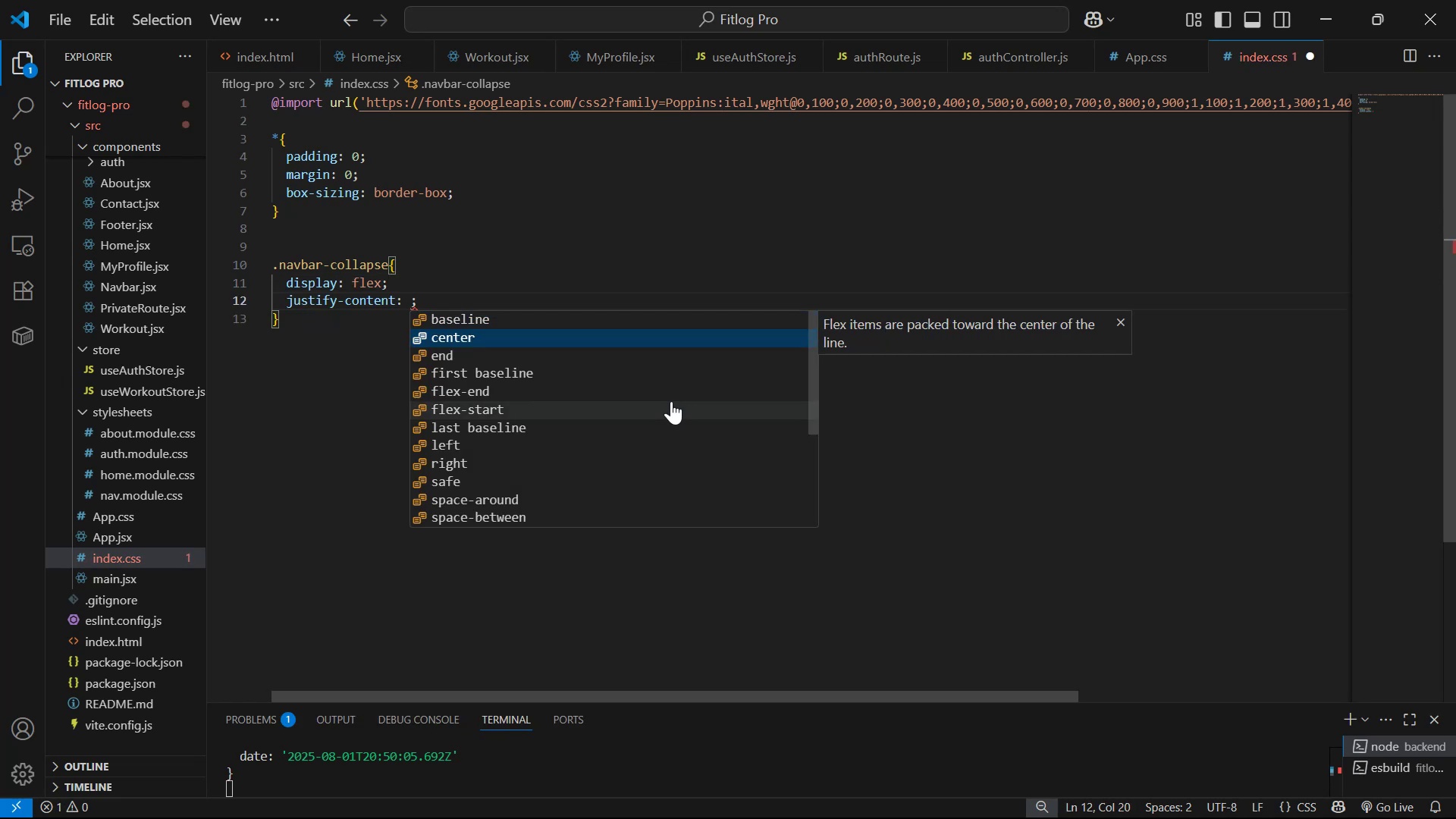 
key(Enter)
 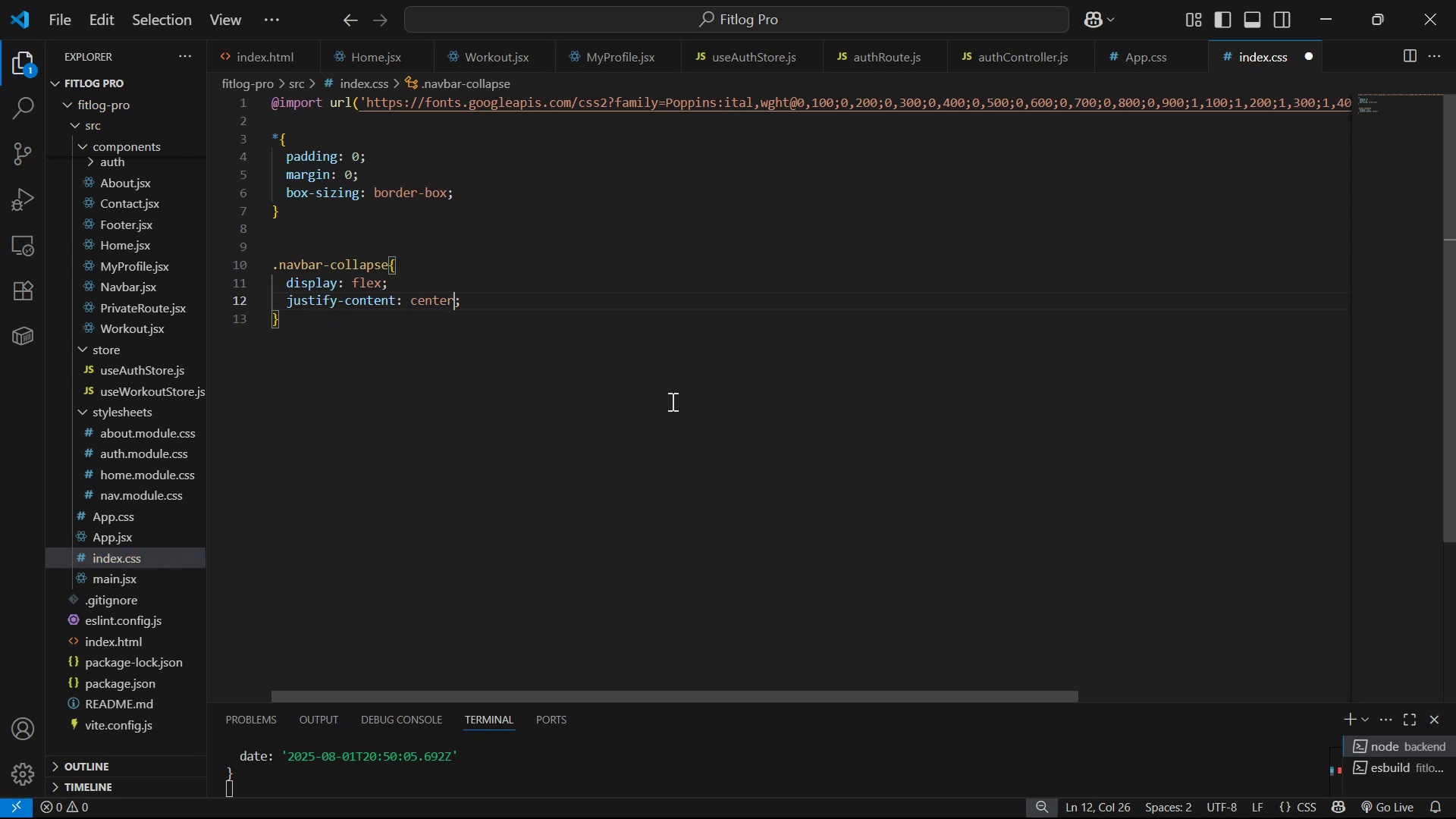 
key(ArrowRight)
 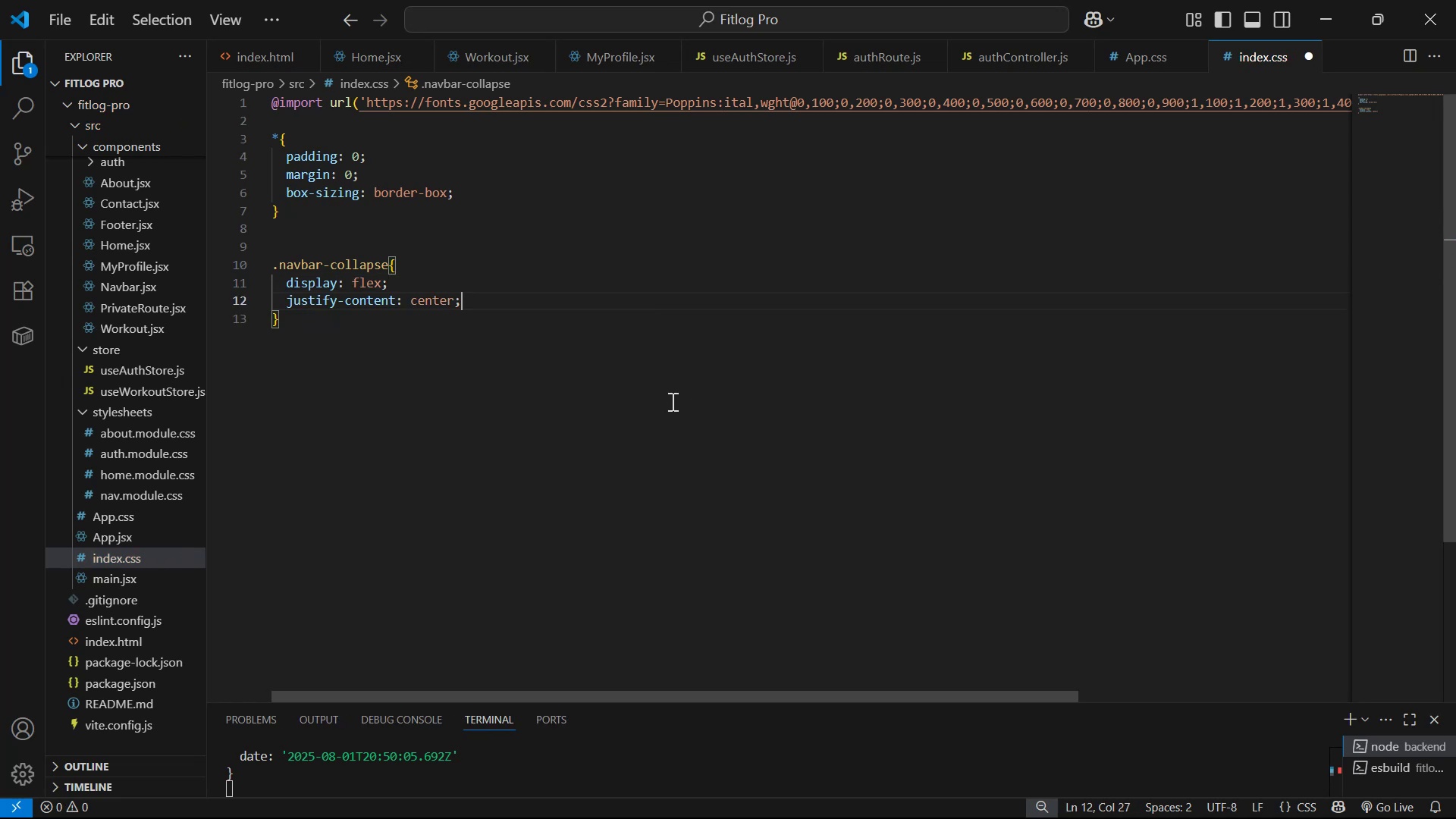 
key(Enter)
 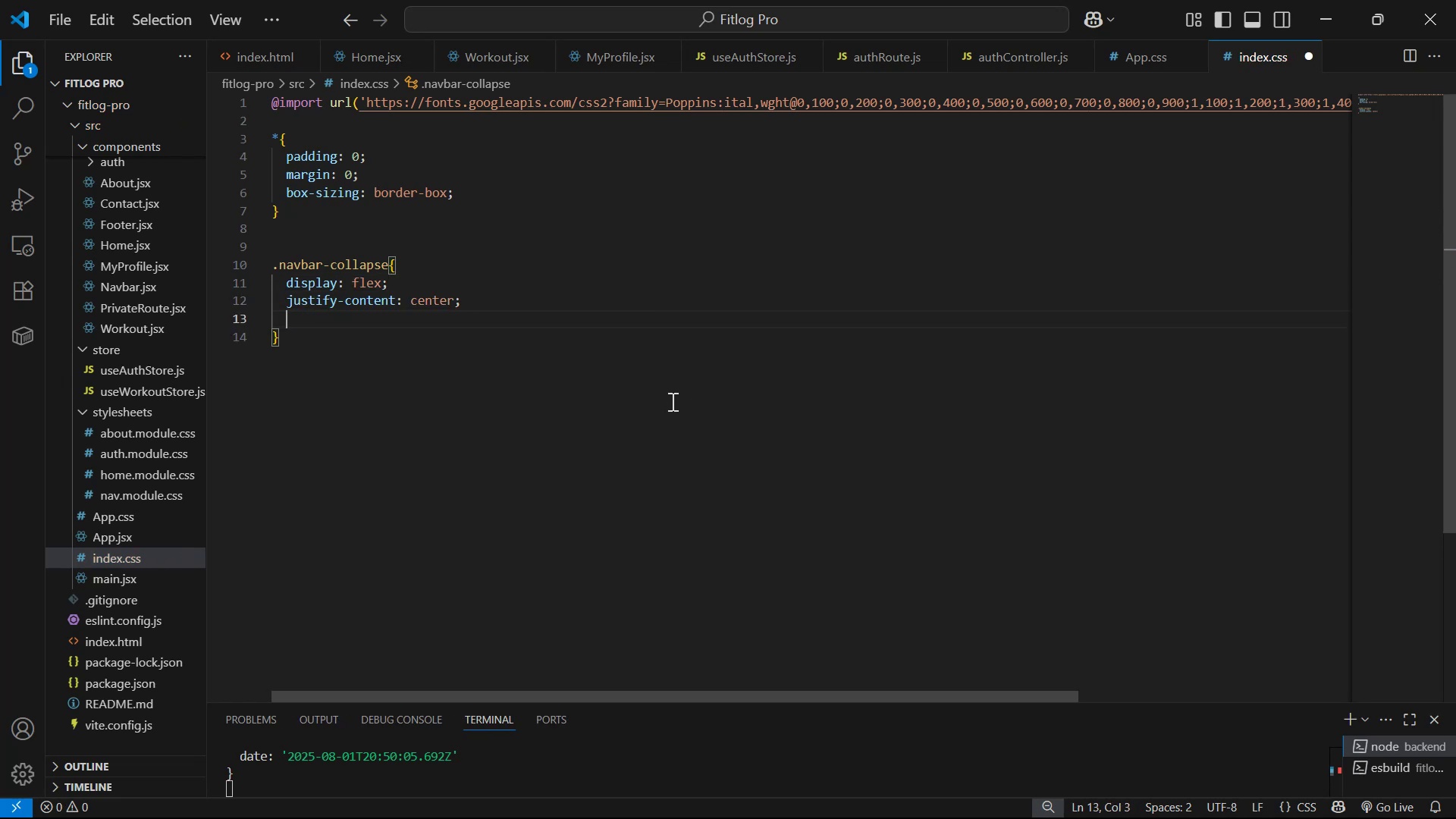 
type(al)
 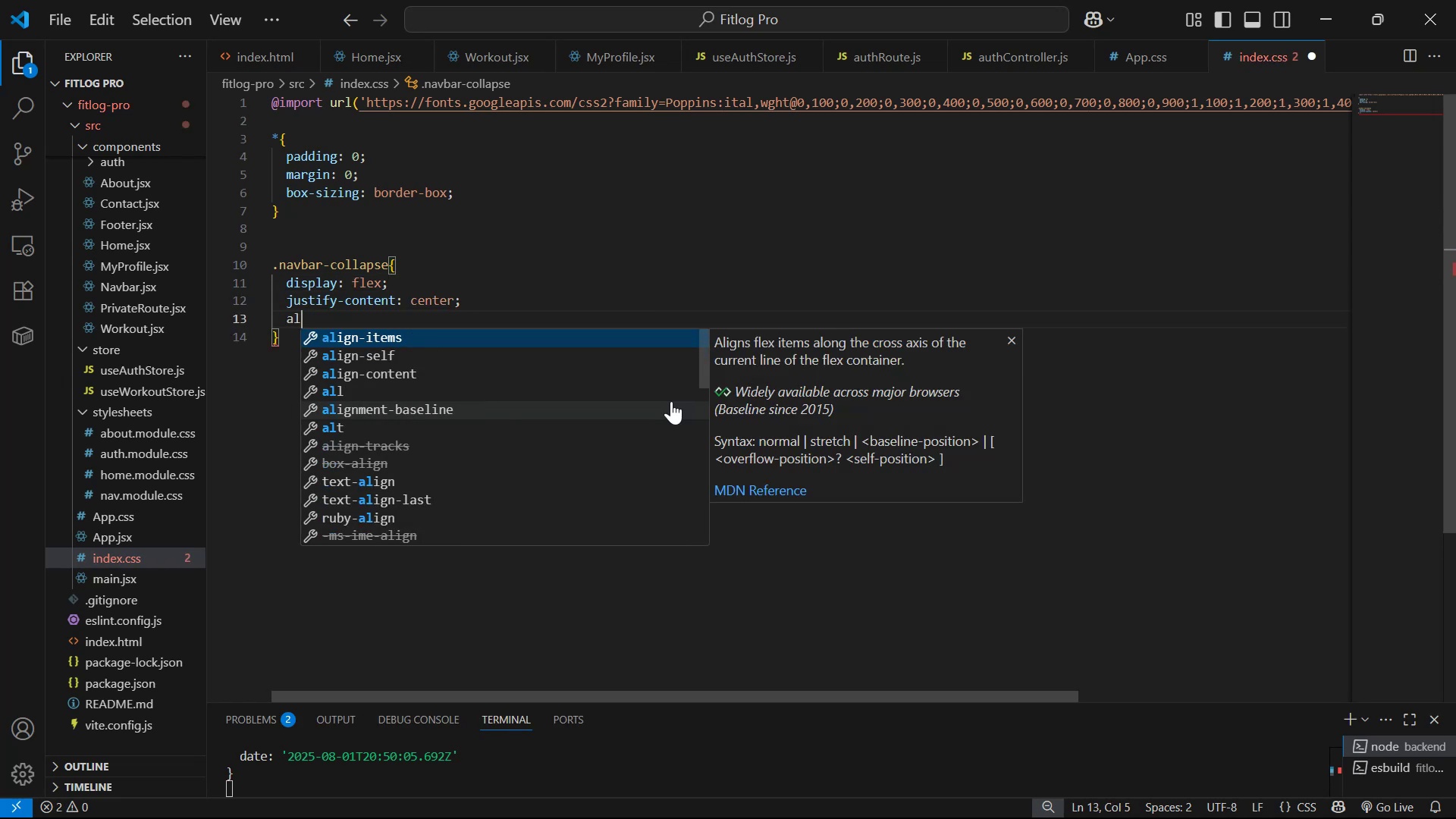 
key(Enter)
 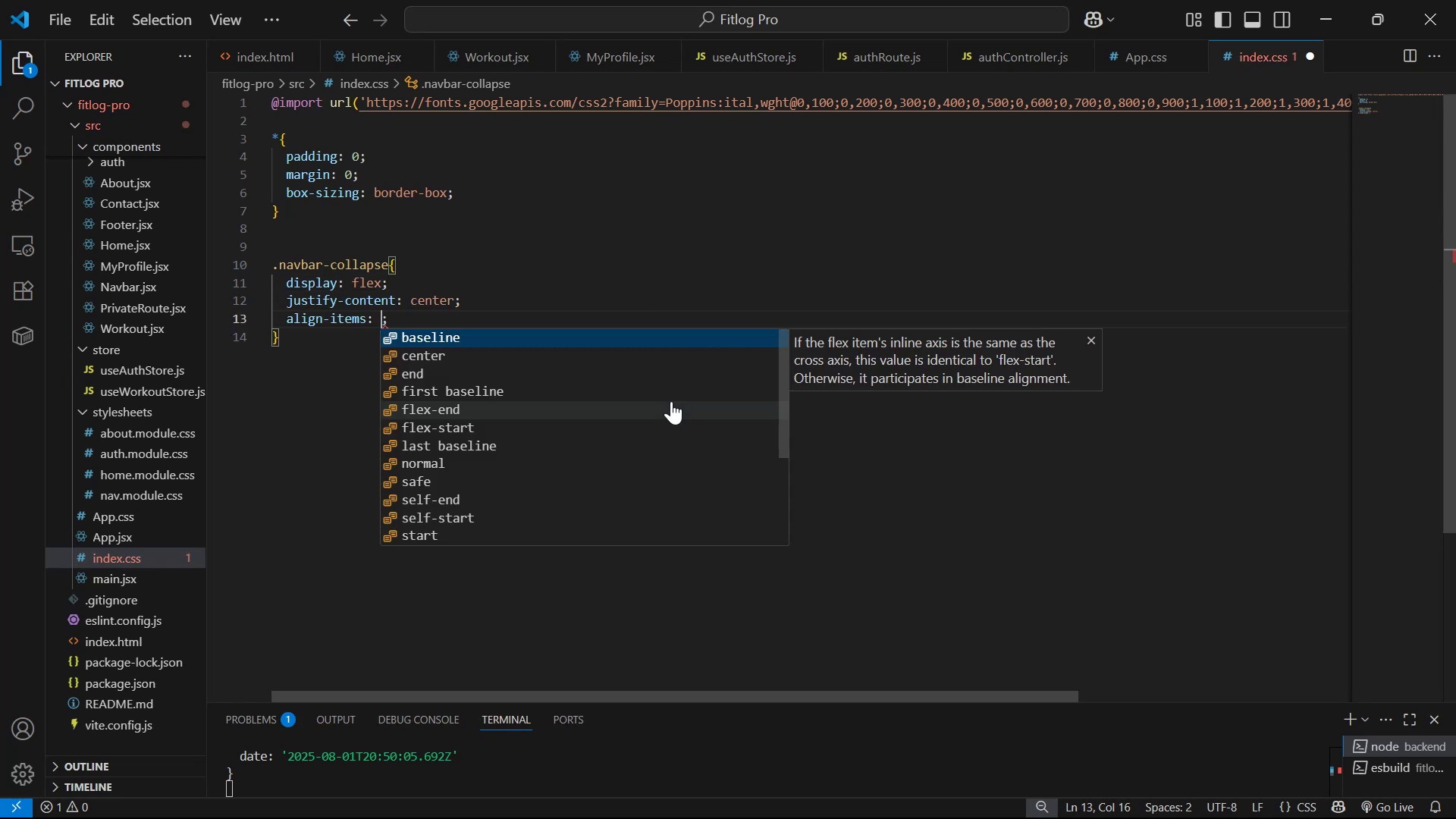 
key(ArrowDown)
 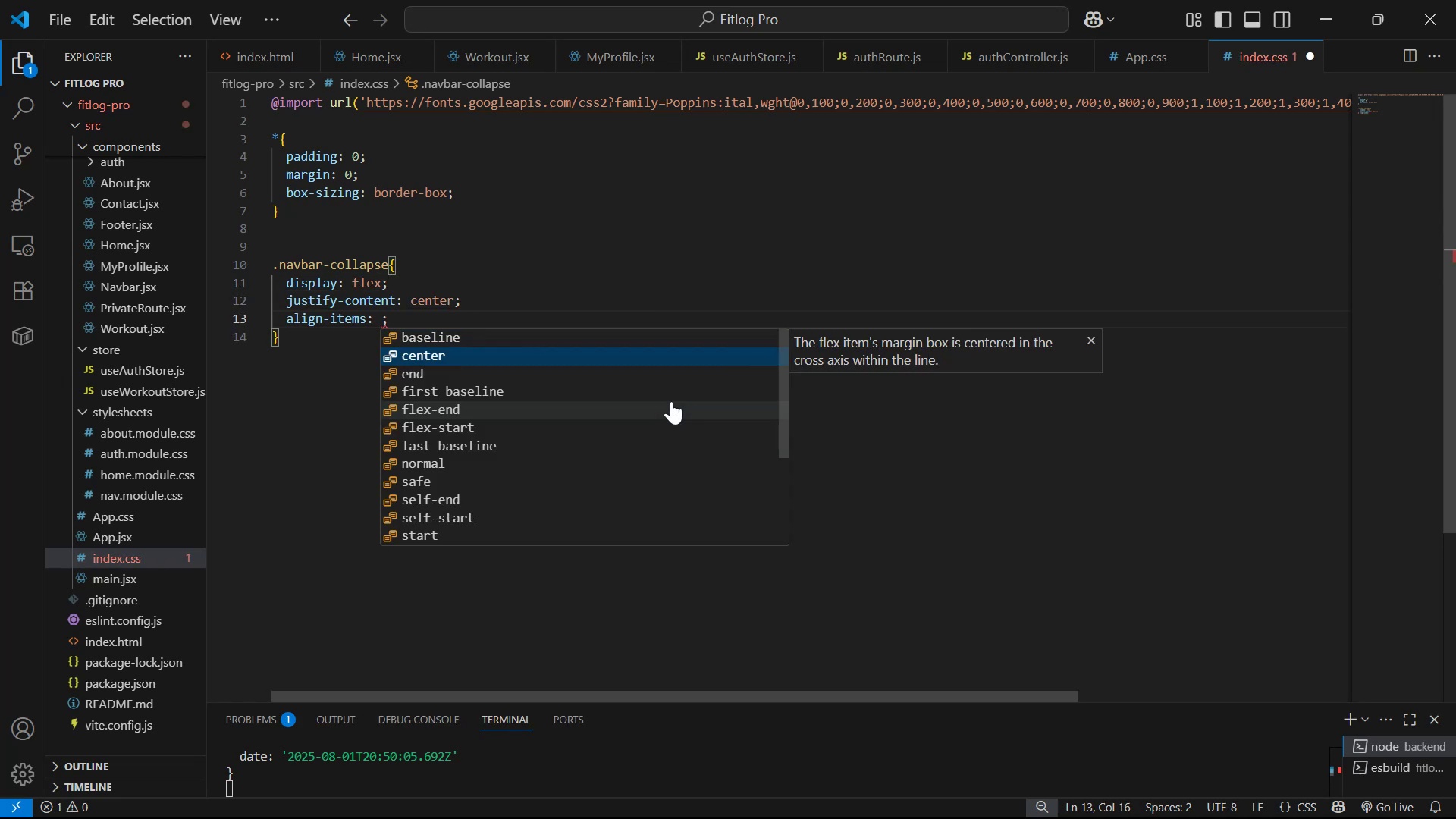 
key(Enter)
 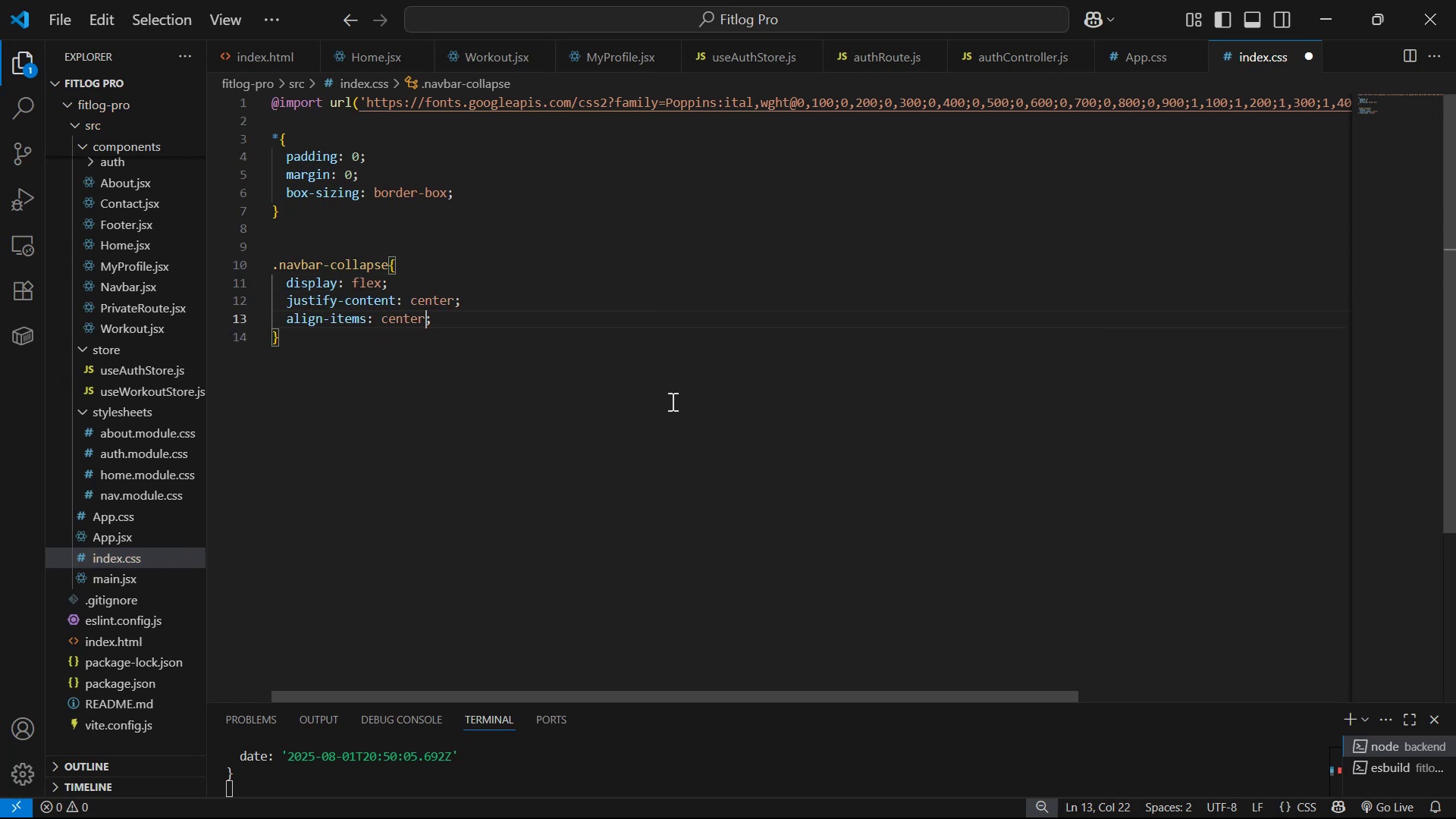 
key(ArrowRight)
 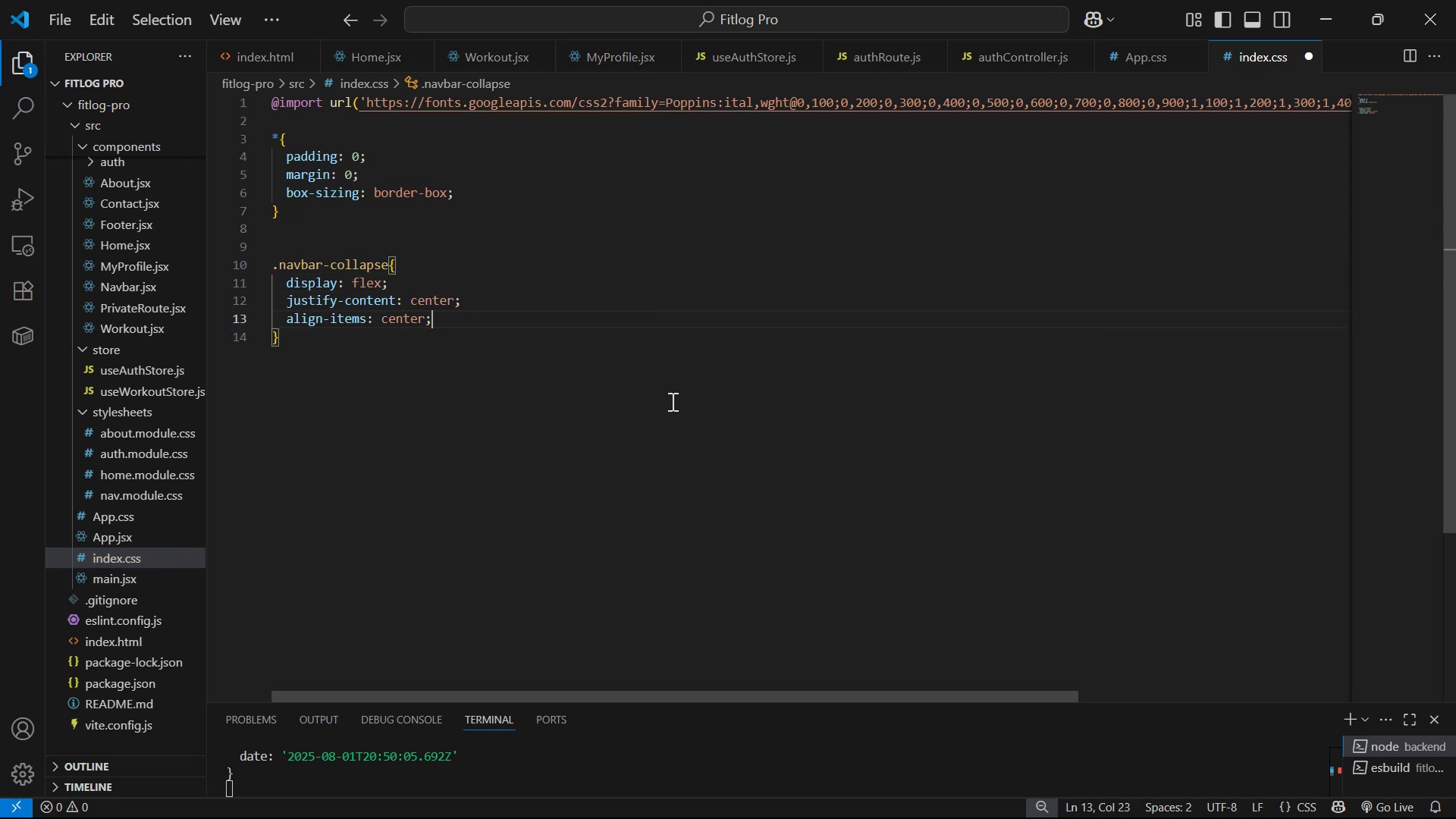 
key(Enter)
 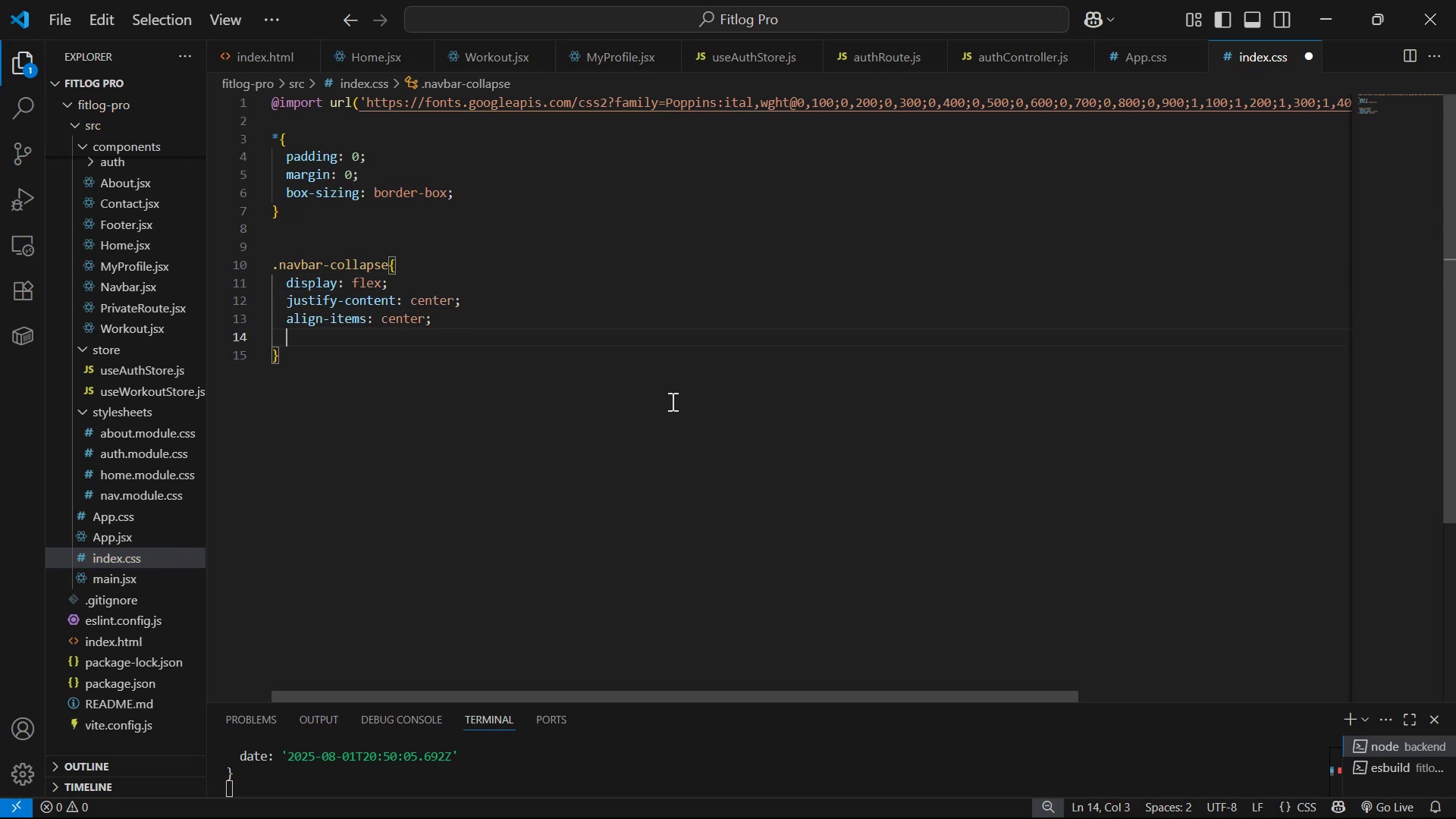 
type(fle)
 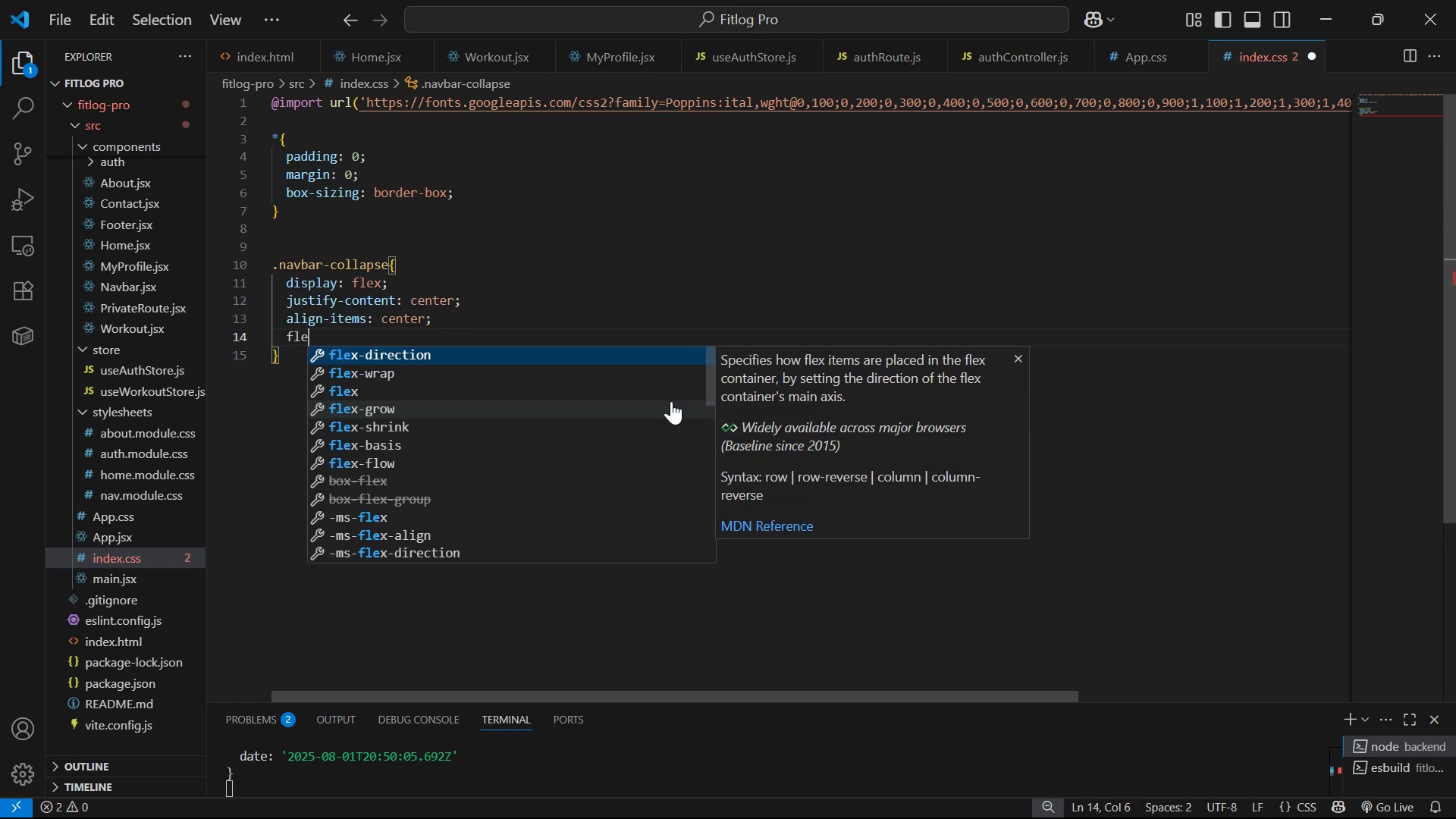 
key(Enter)
 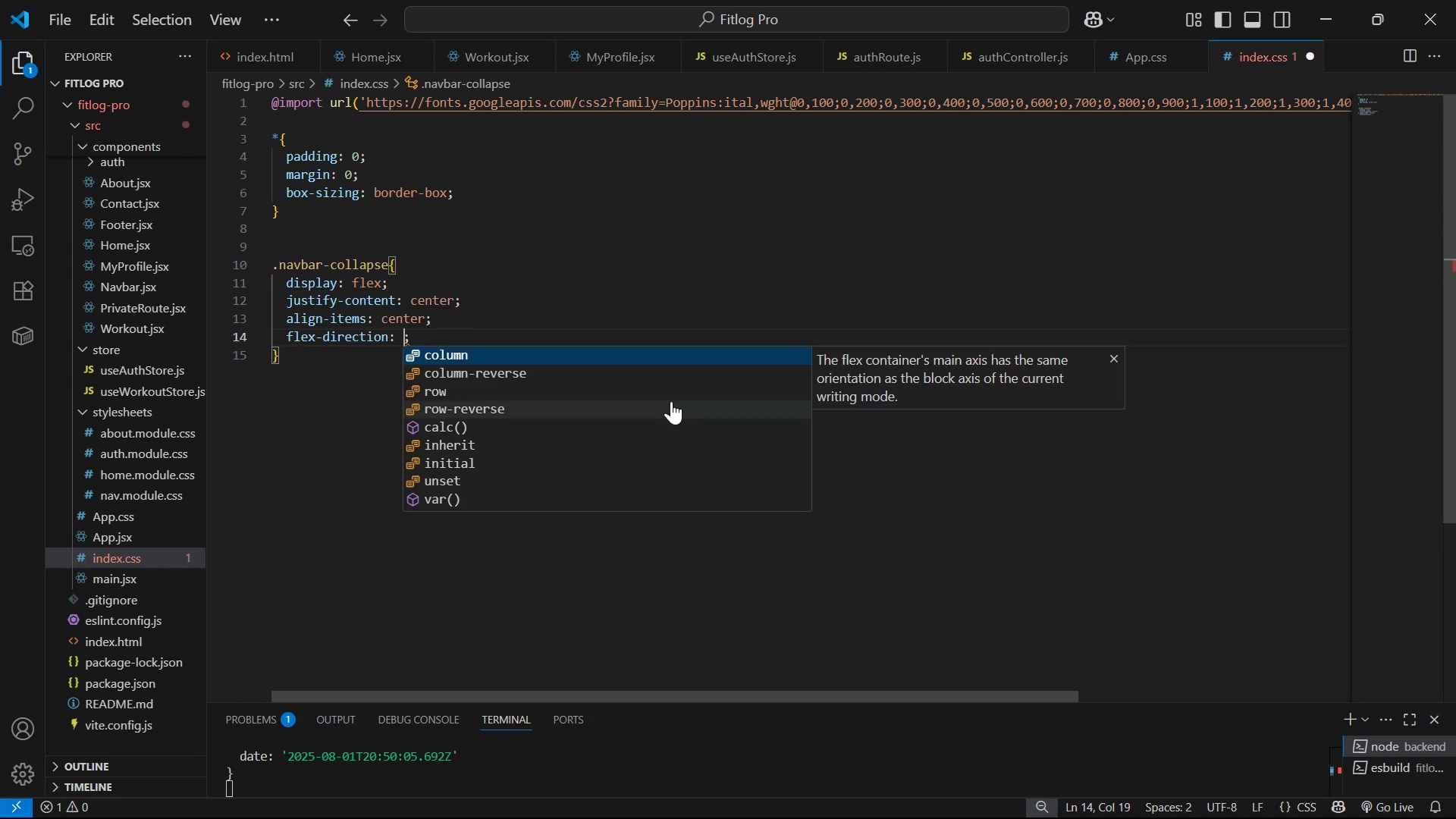 
key(ArrowDown)
 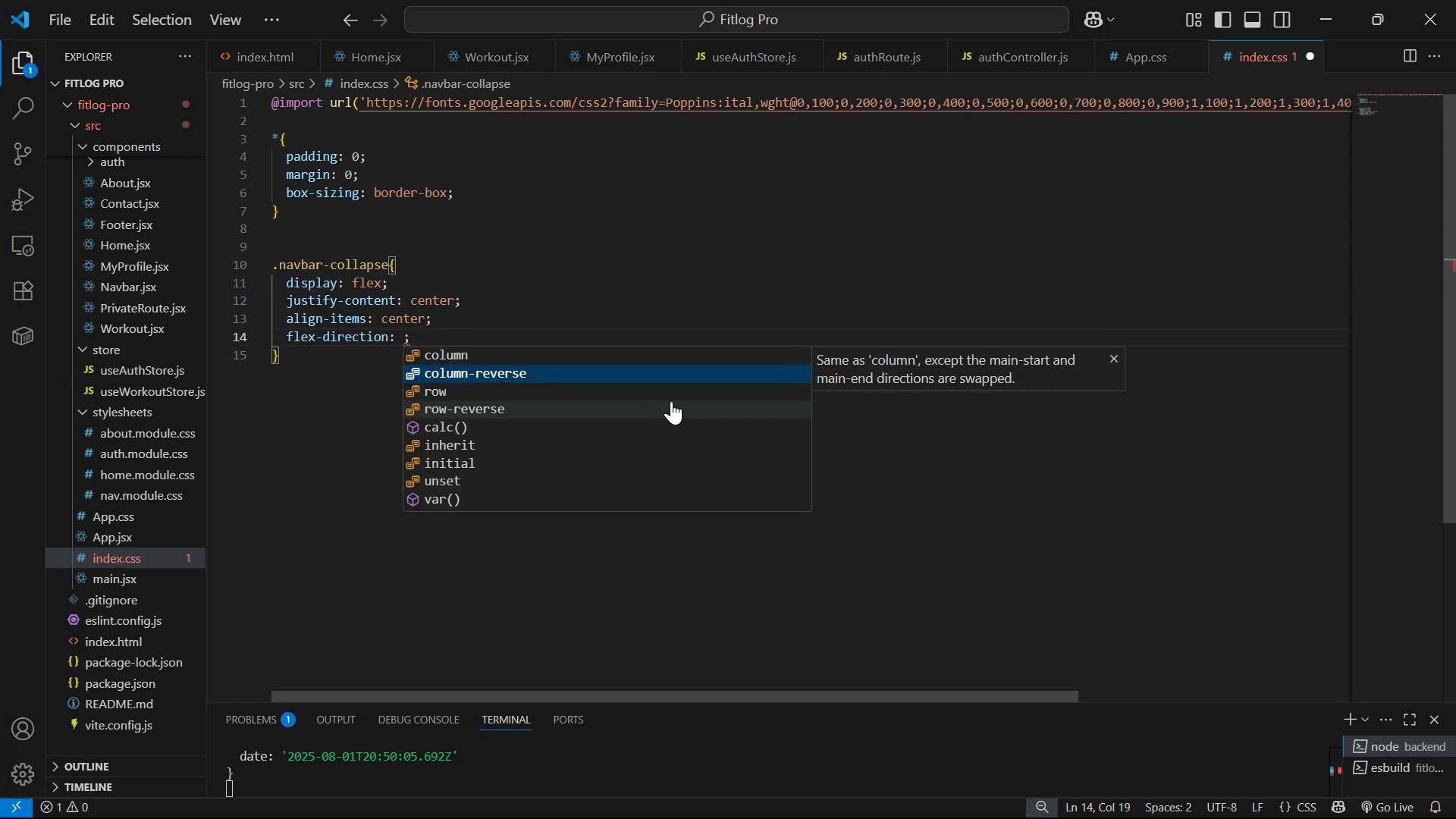 
key(ArrowUp)
 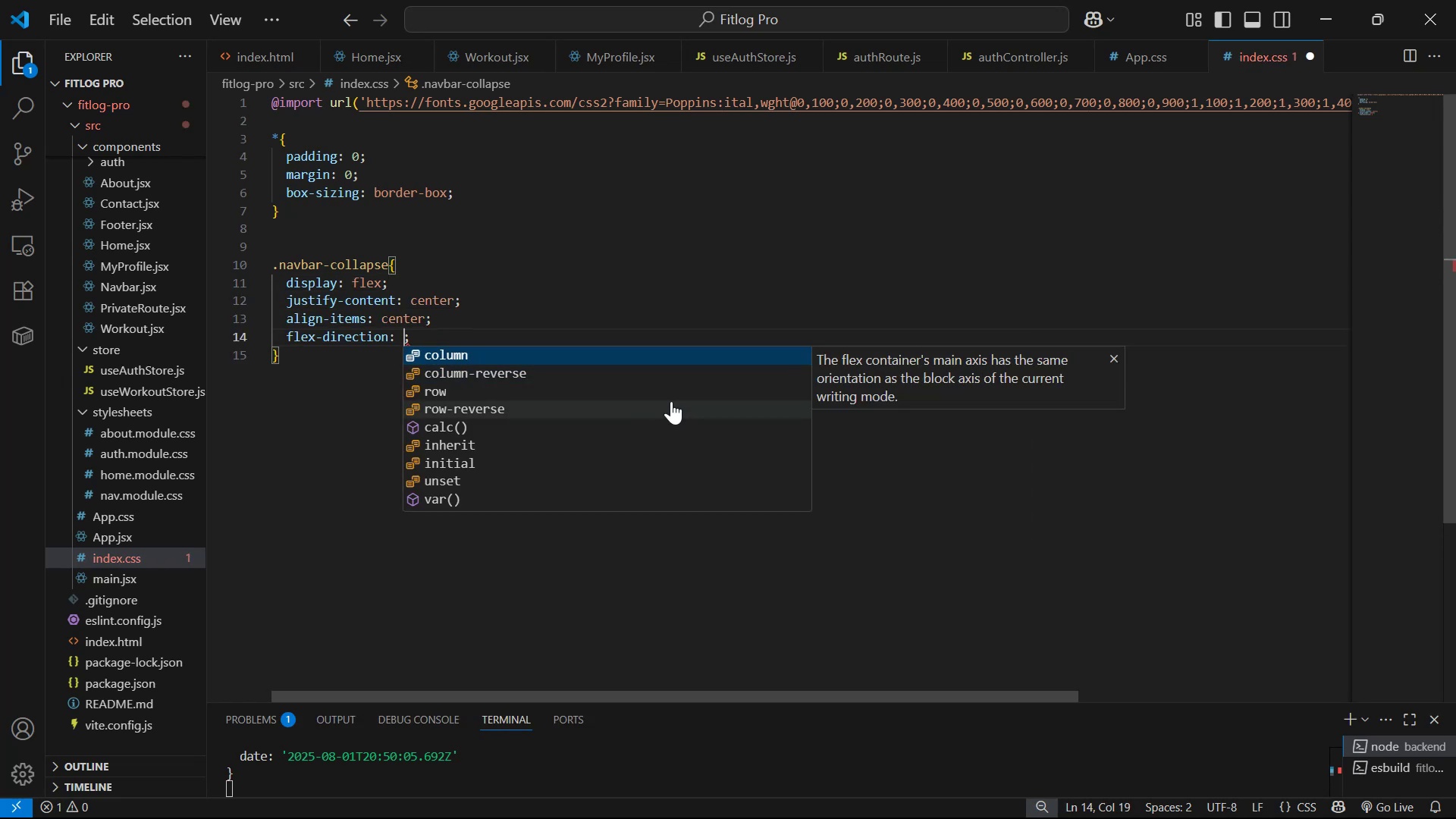 
key(Enter)
 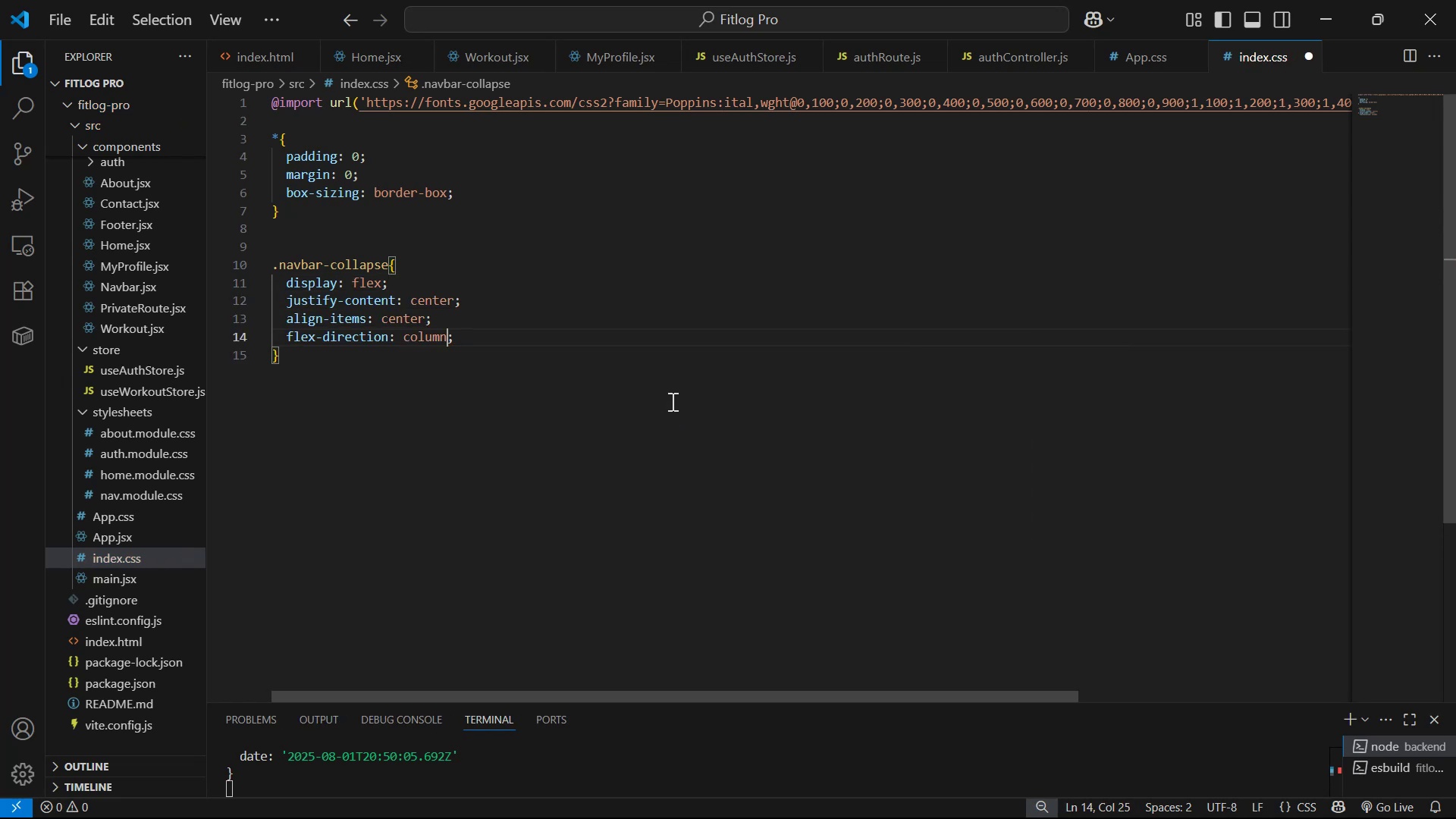 
key(Control+S)
 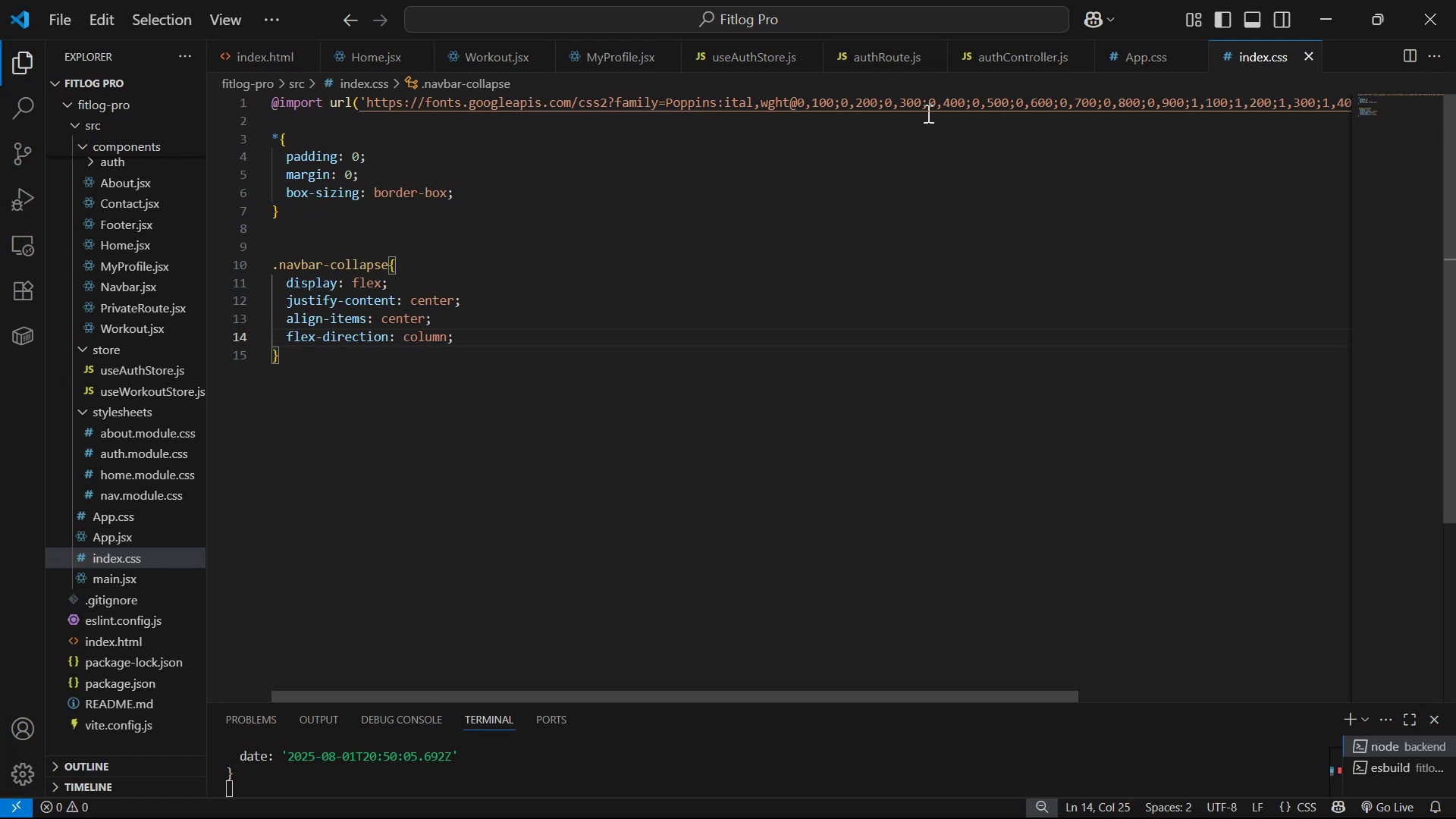 
left_click([1166, 49])
 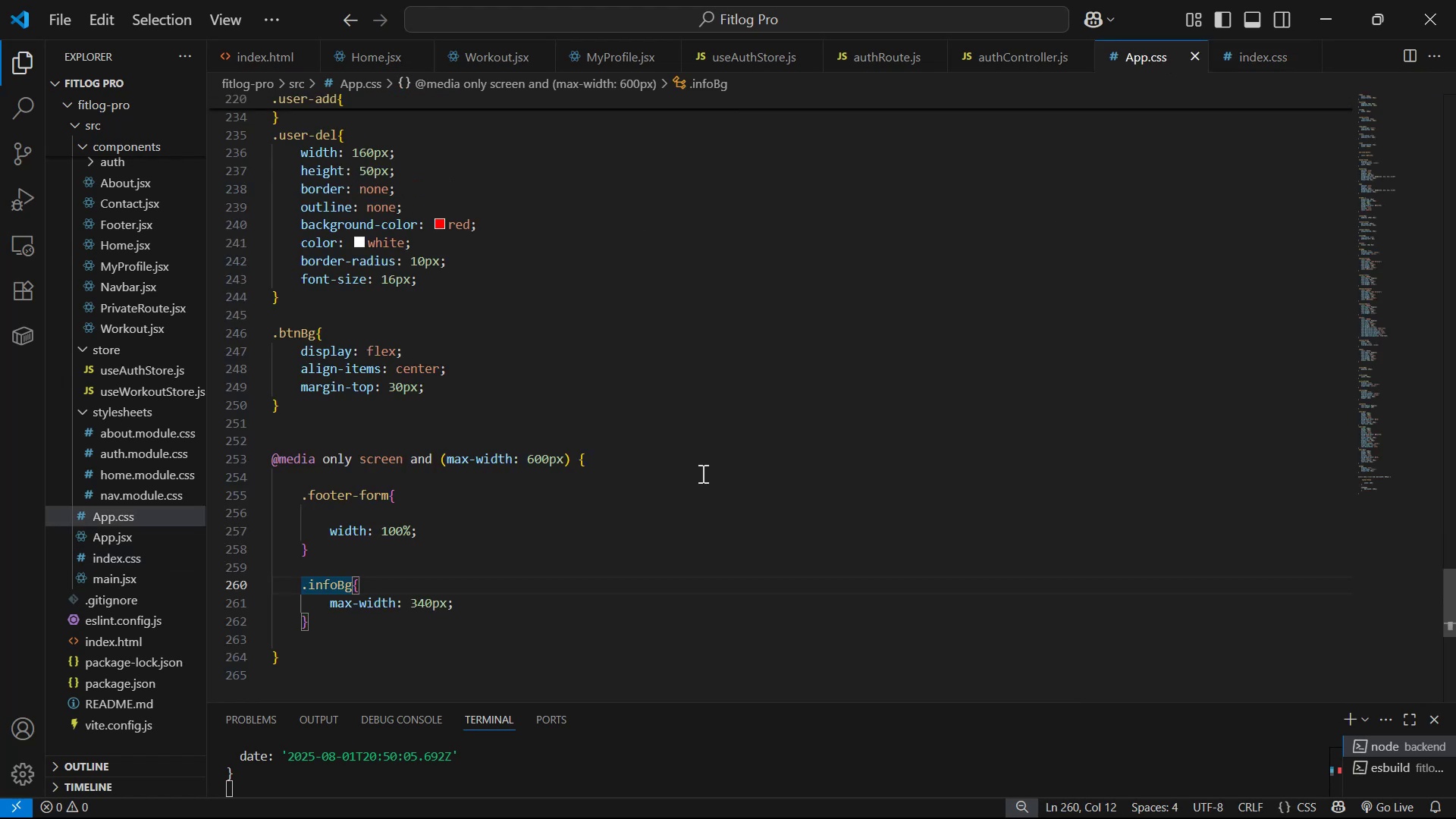 
left_click([664, 472])
 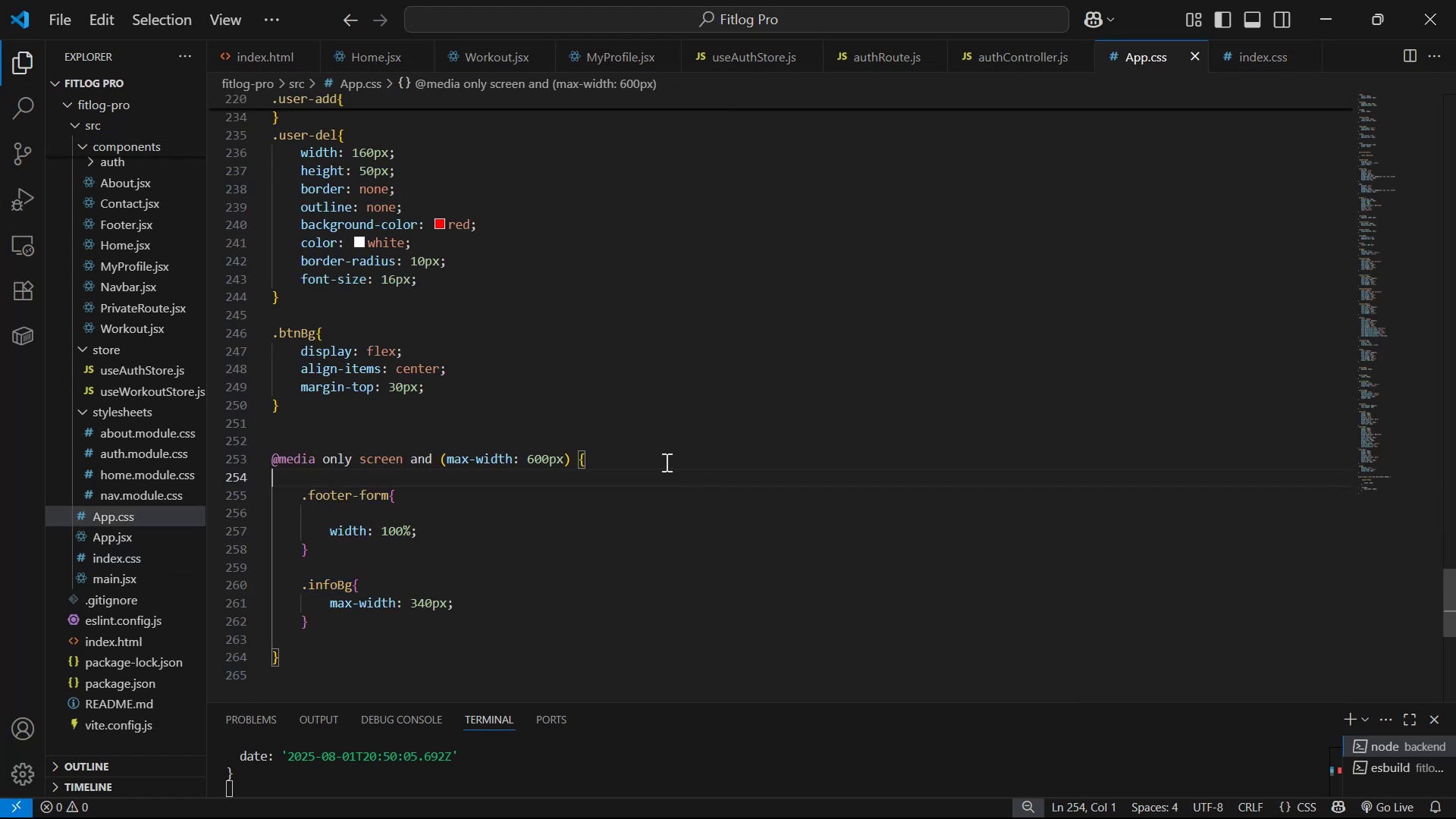 
key(Control+C)
 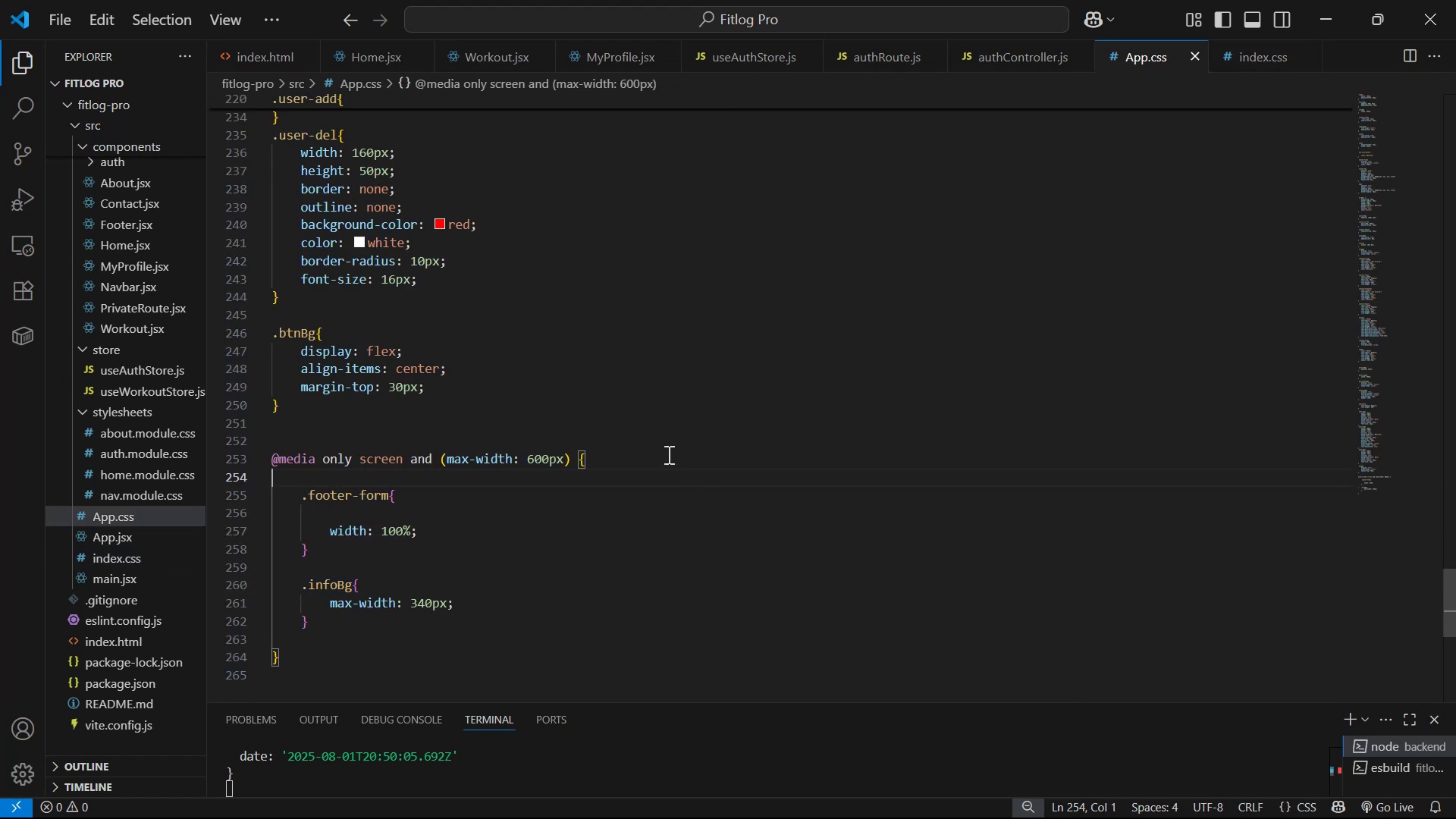 
key(Control+ControlLeft)
 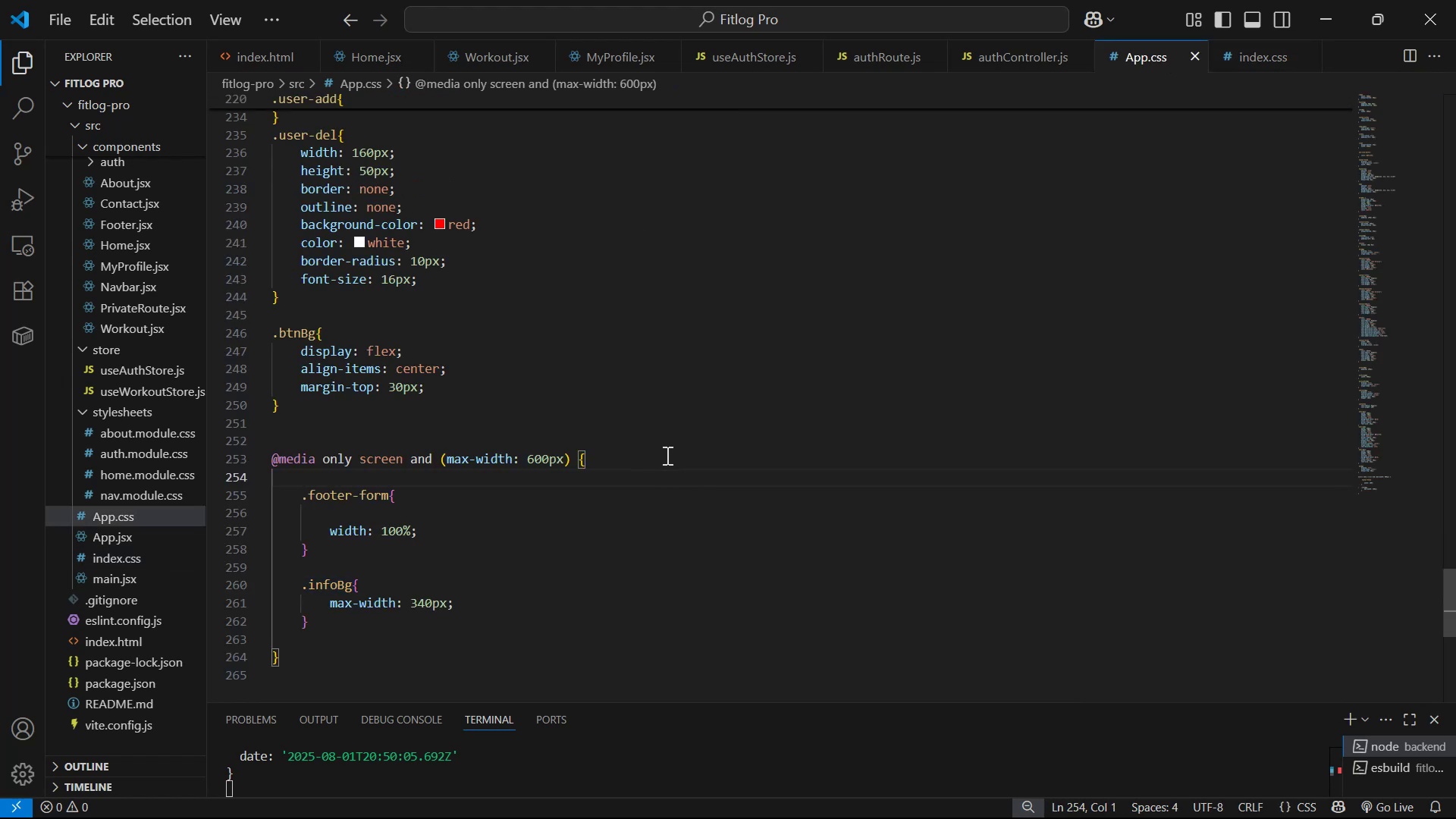 
left_click([666, 455])
 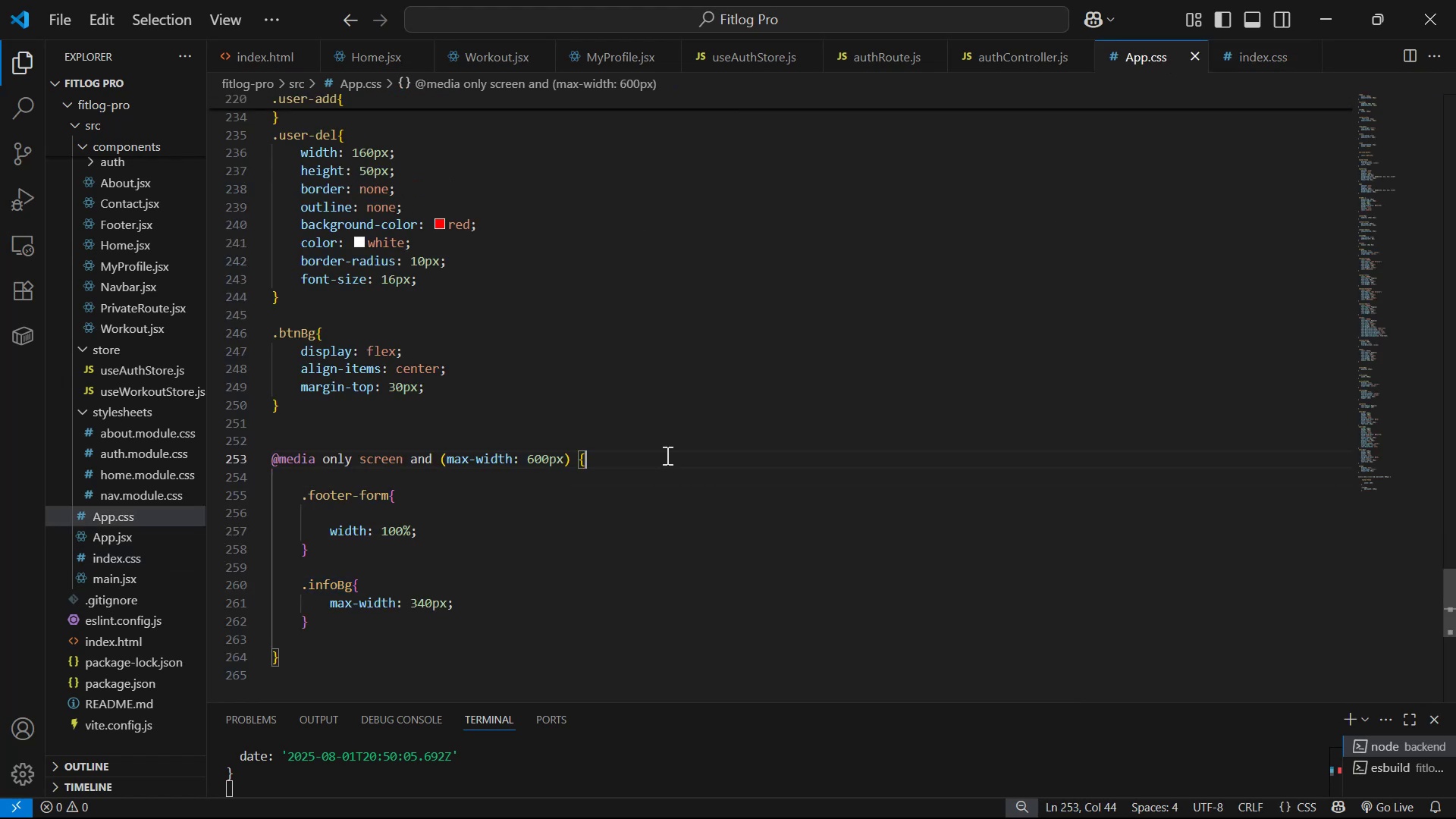 
key(Control+C)
 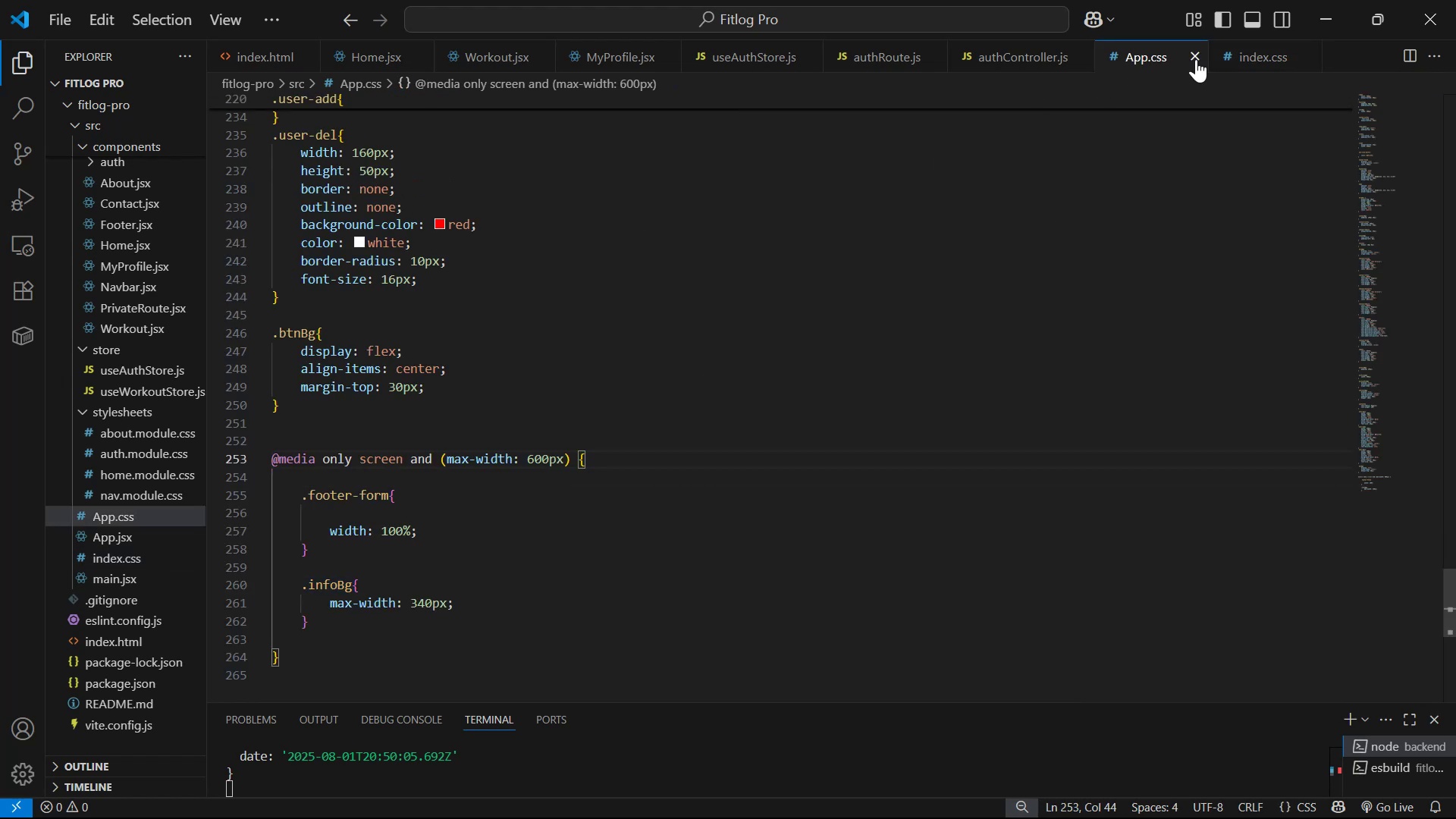 
left_click([1245, 42])
 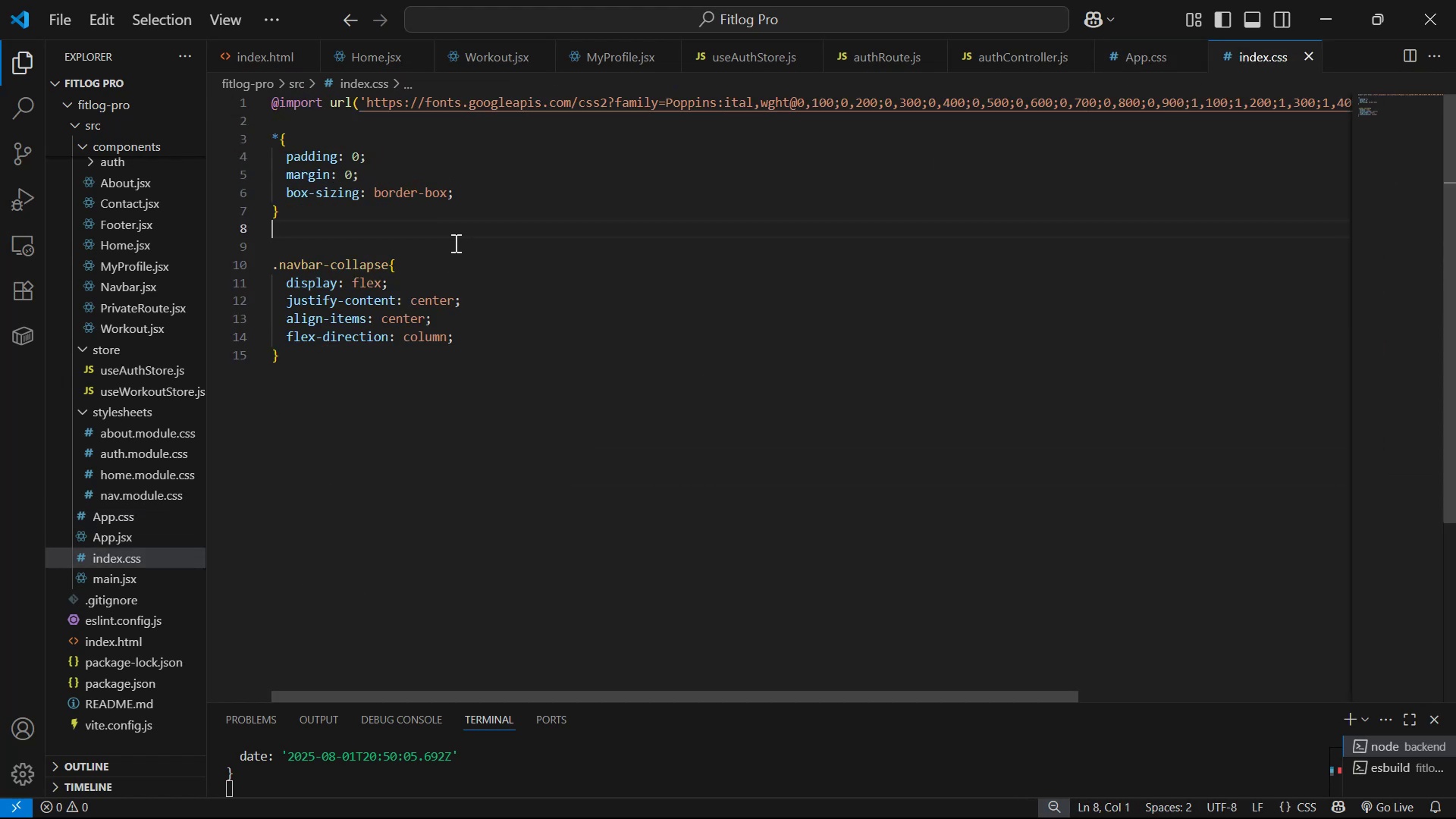 
key(Enter)
 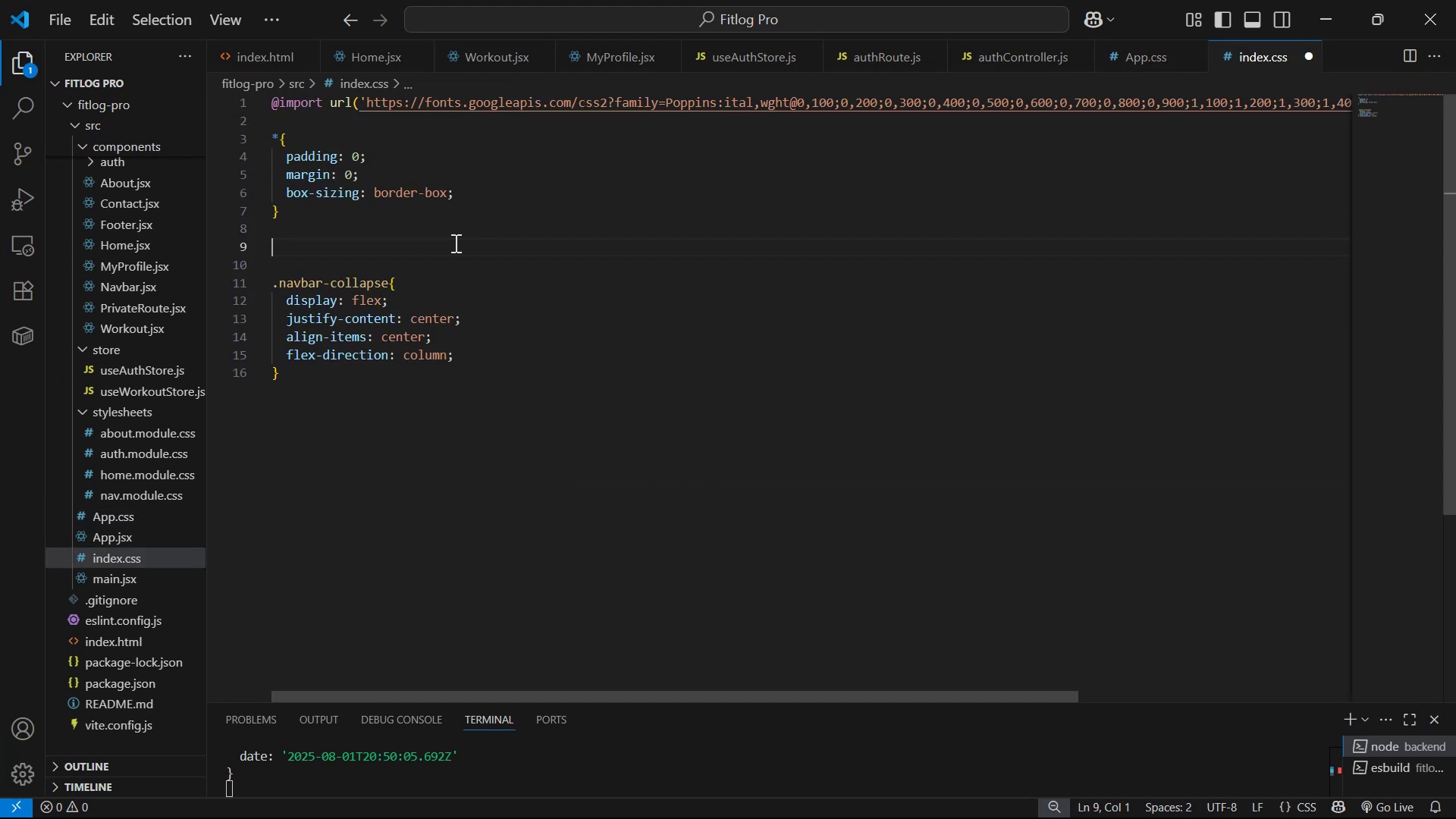 
key(Enter)
 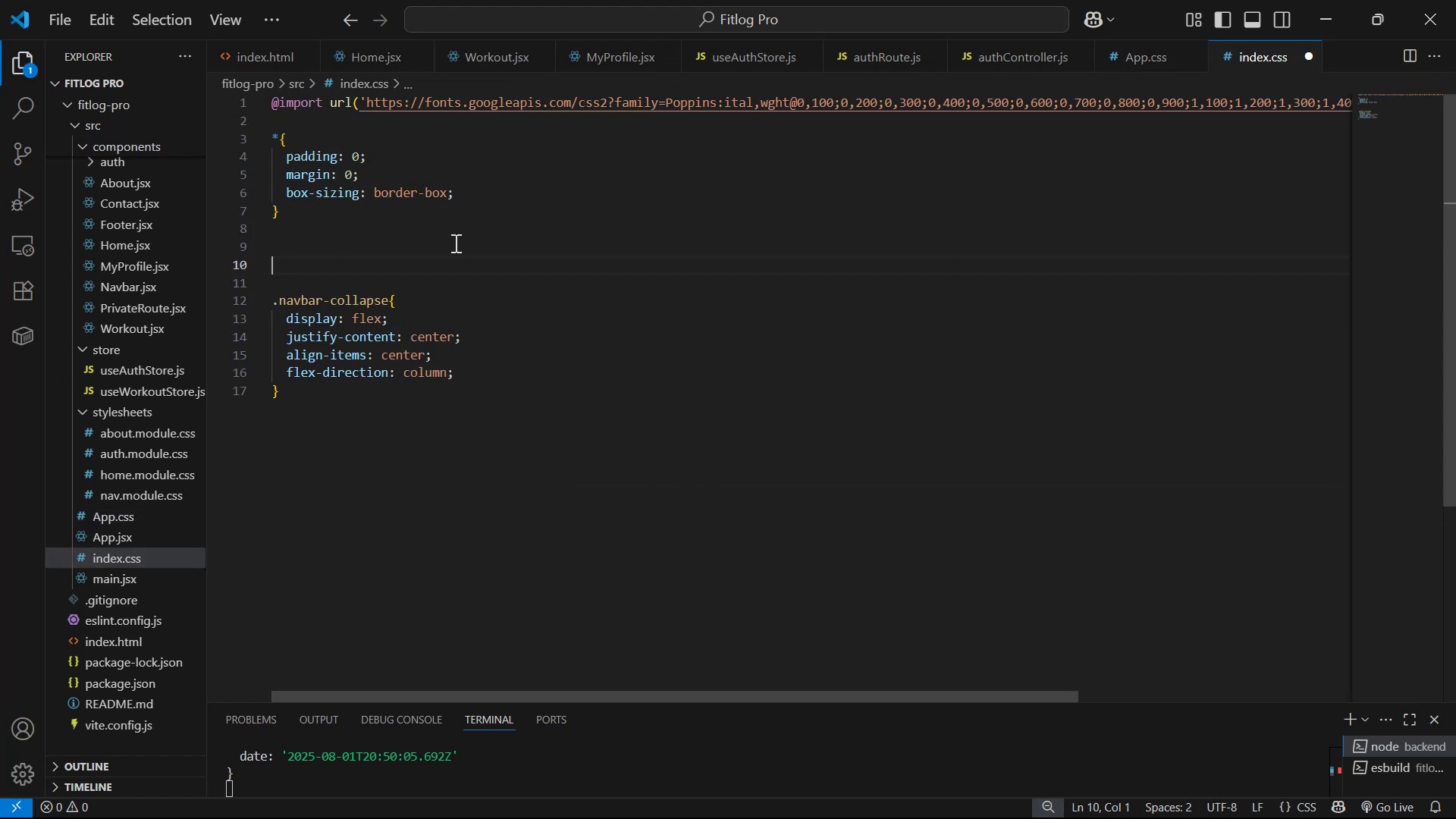 
key(Enter)
 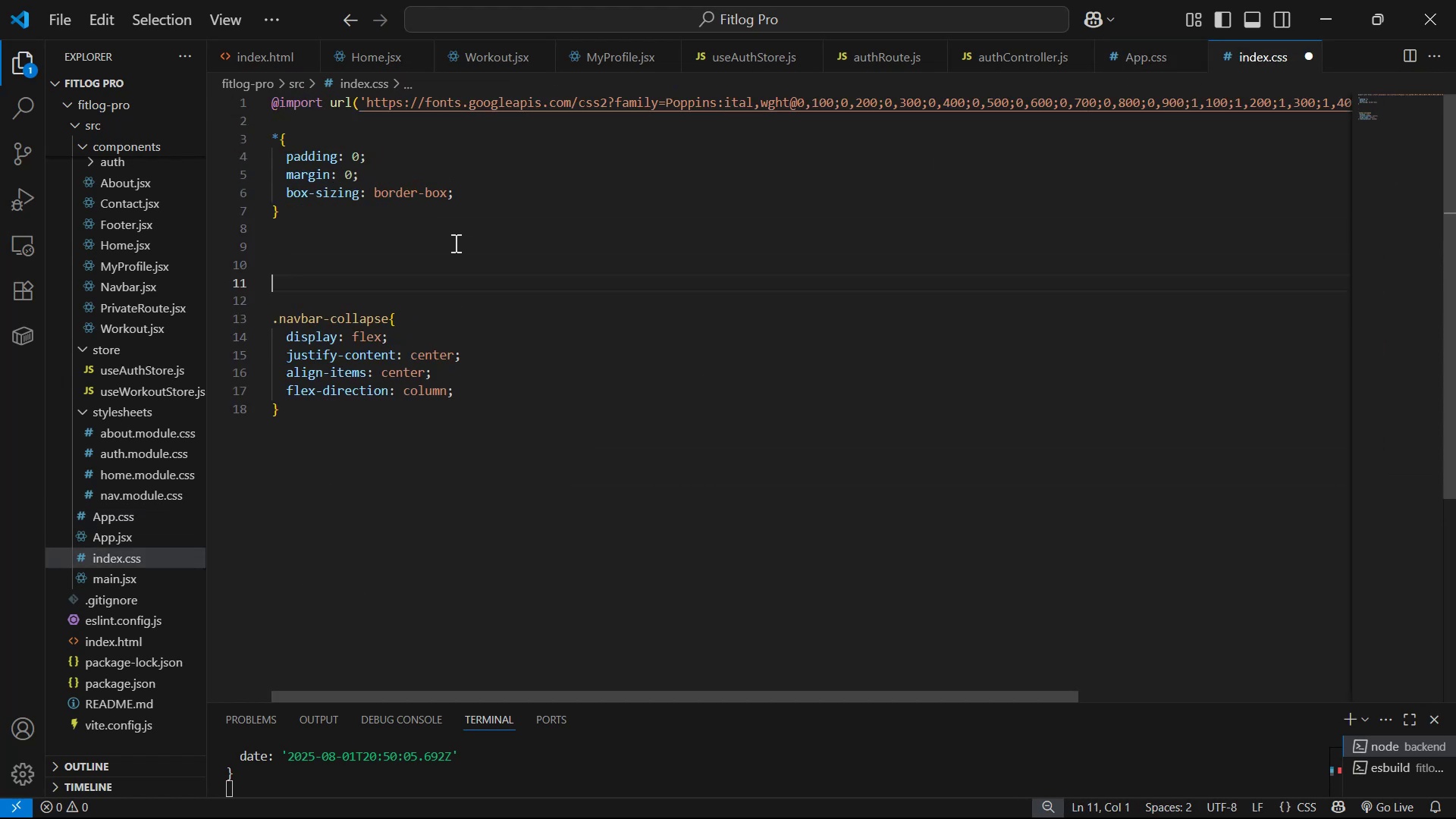 
key(Control+ControlLeft)
 